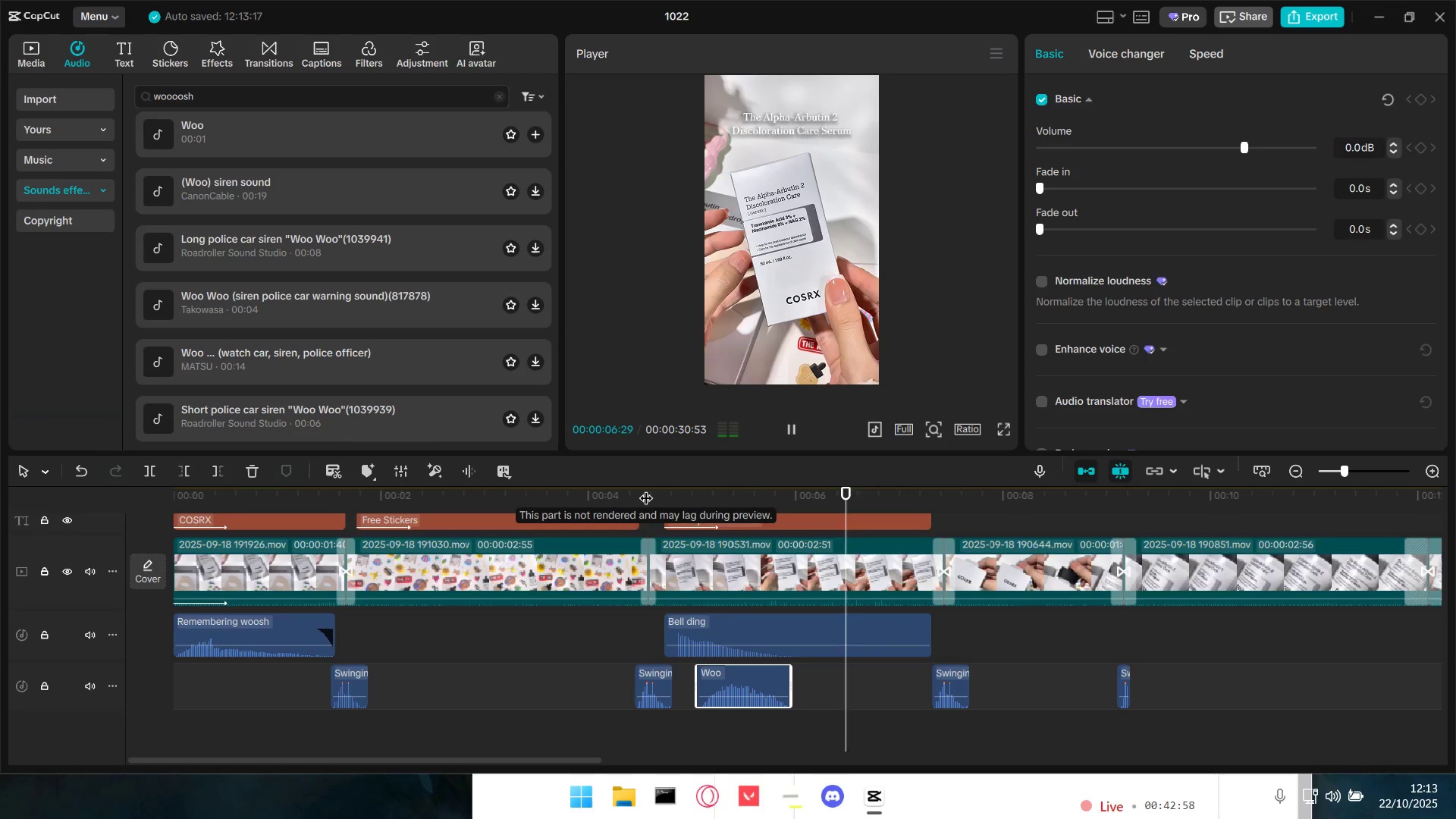 
key(Space)
 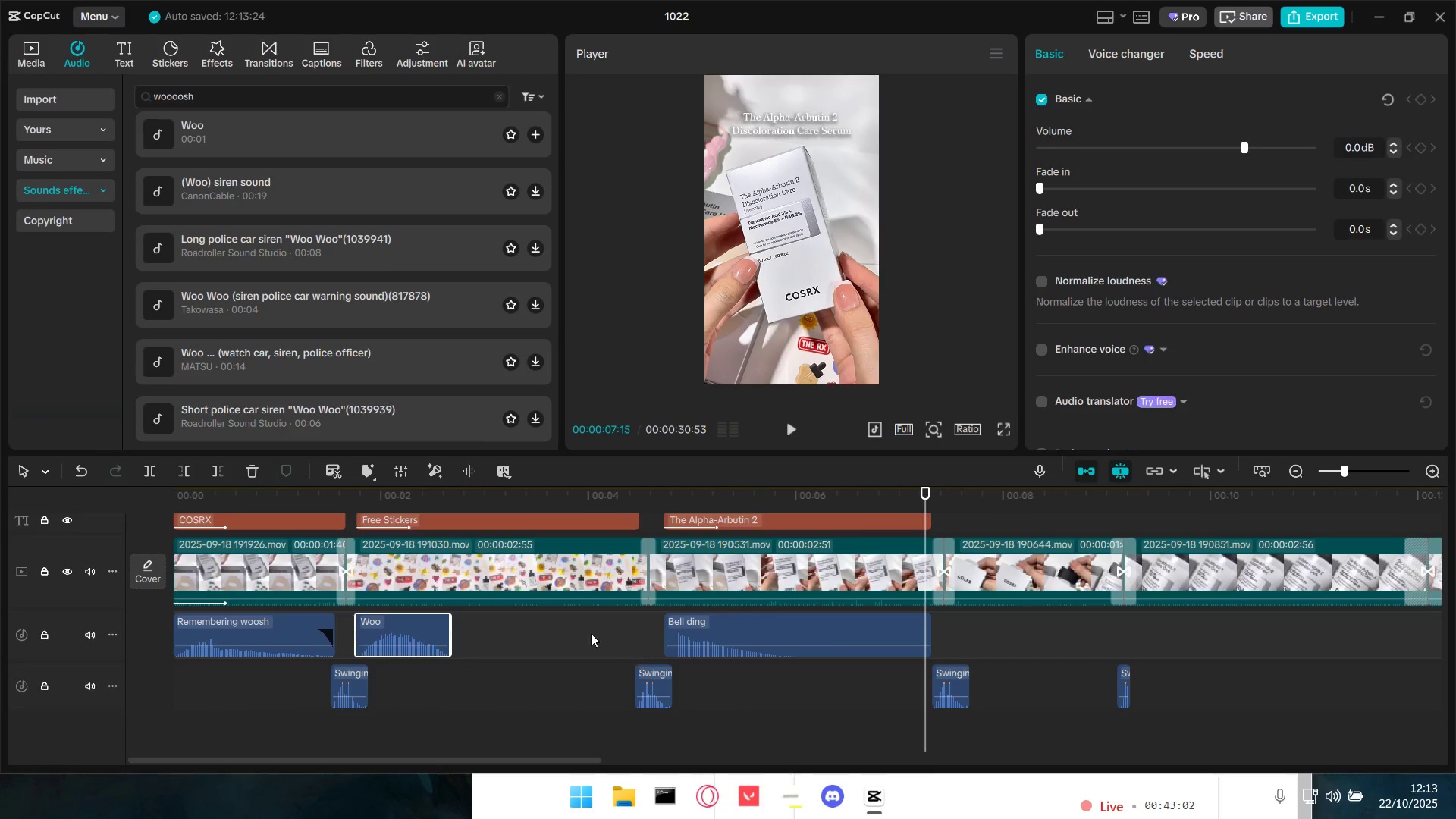 
double_click([174, 498])
 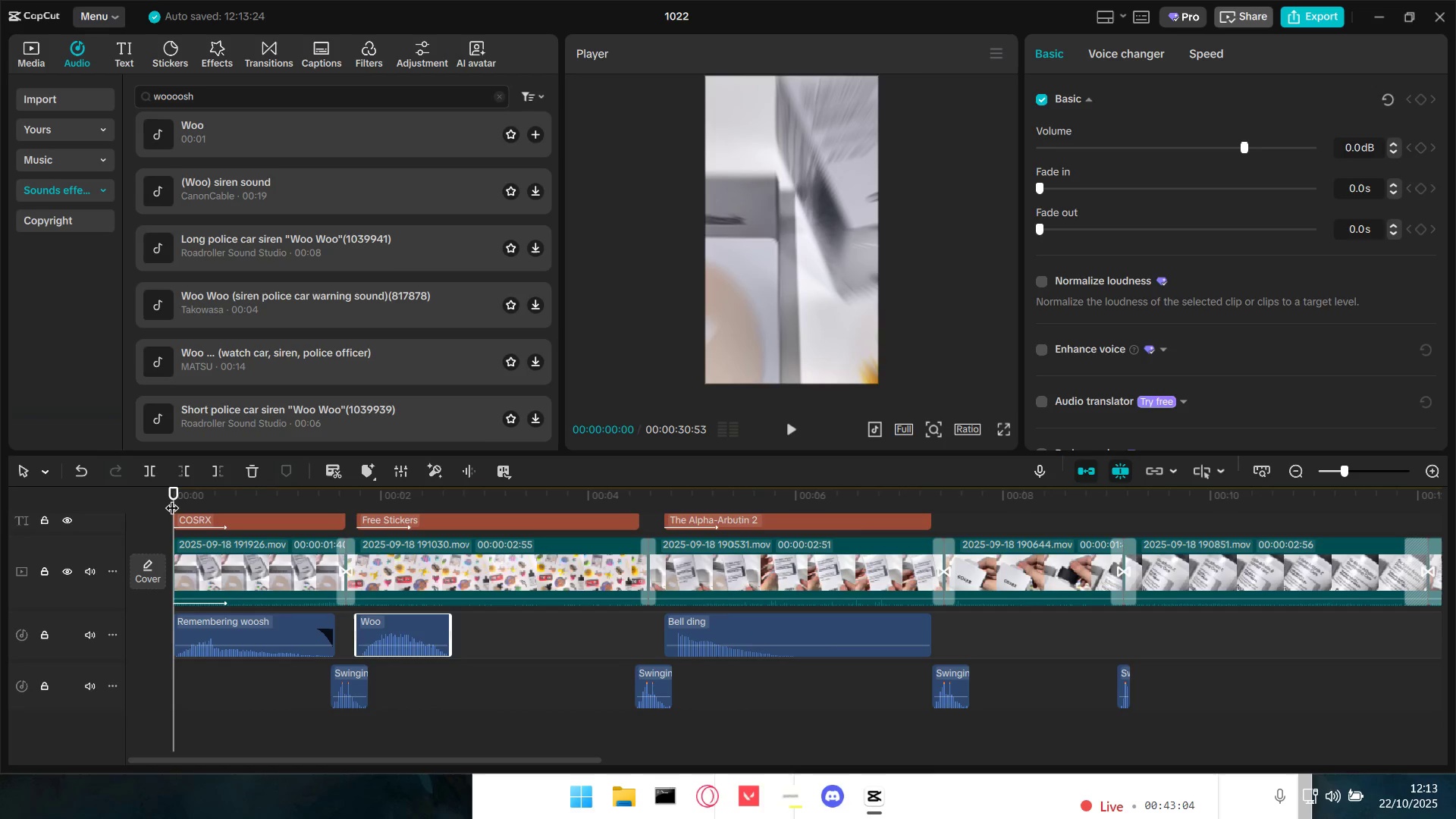 
key(Space)
 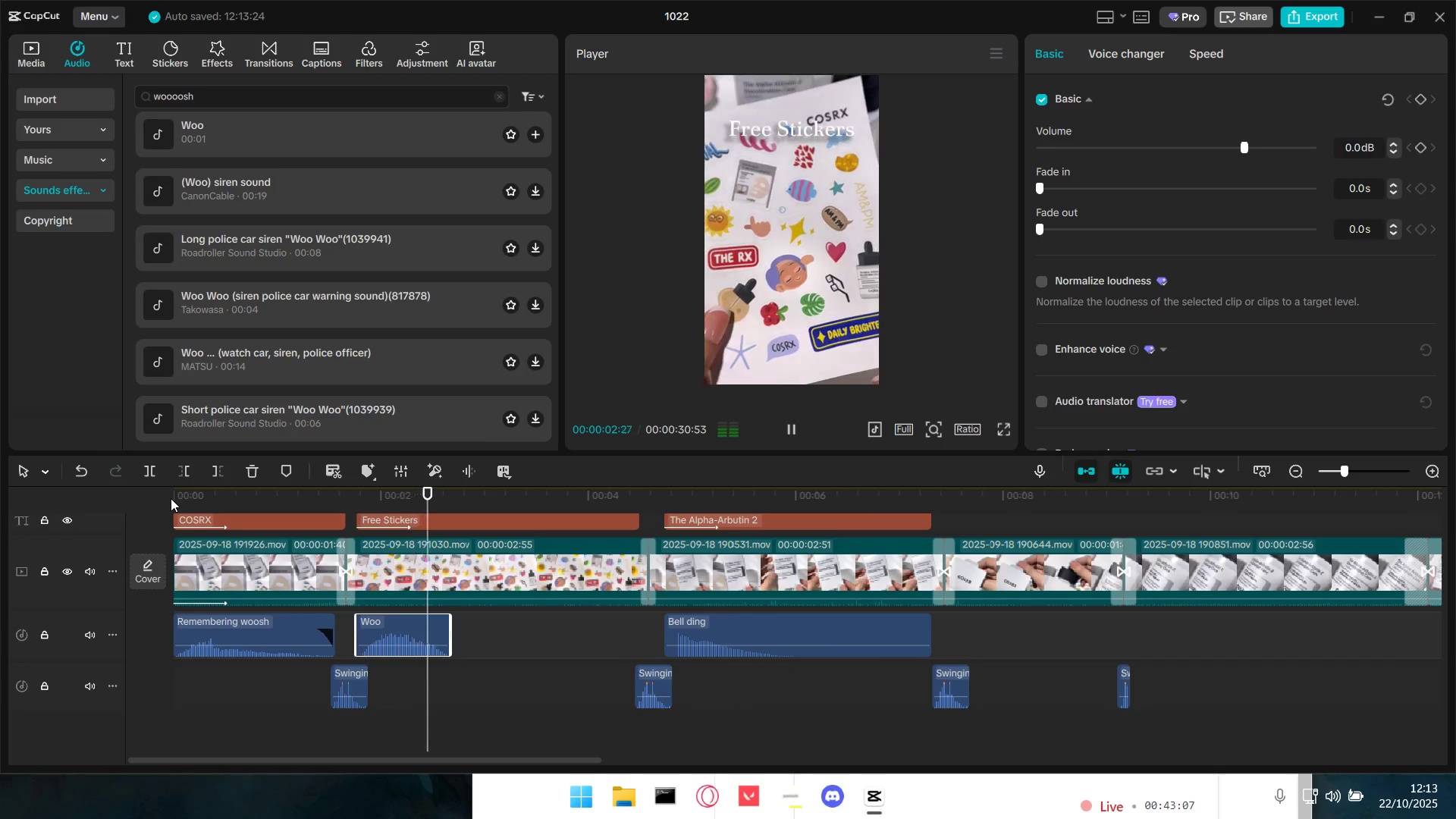 
key(Space)
 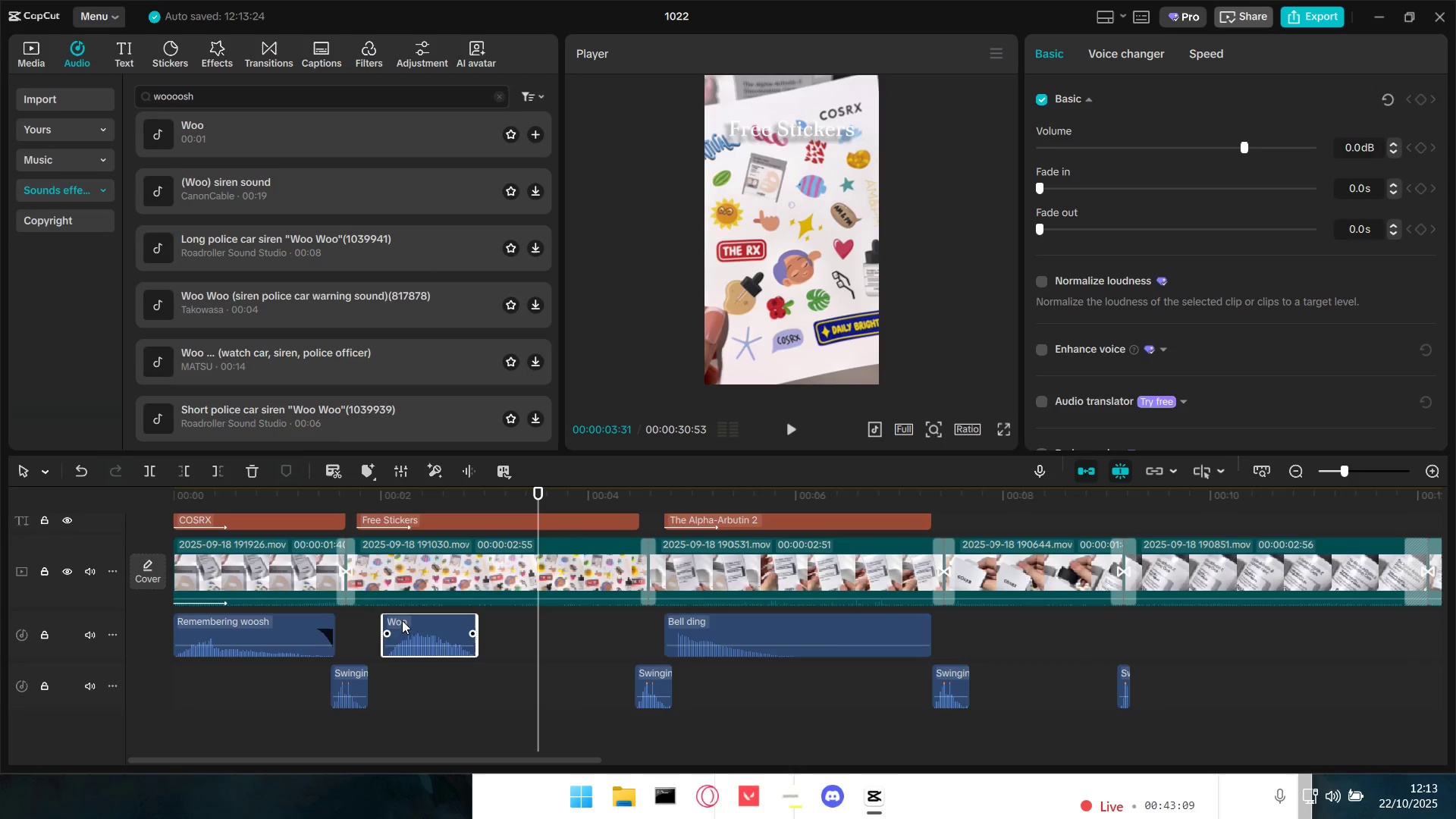 
left_click([296, 502])
 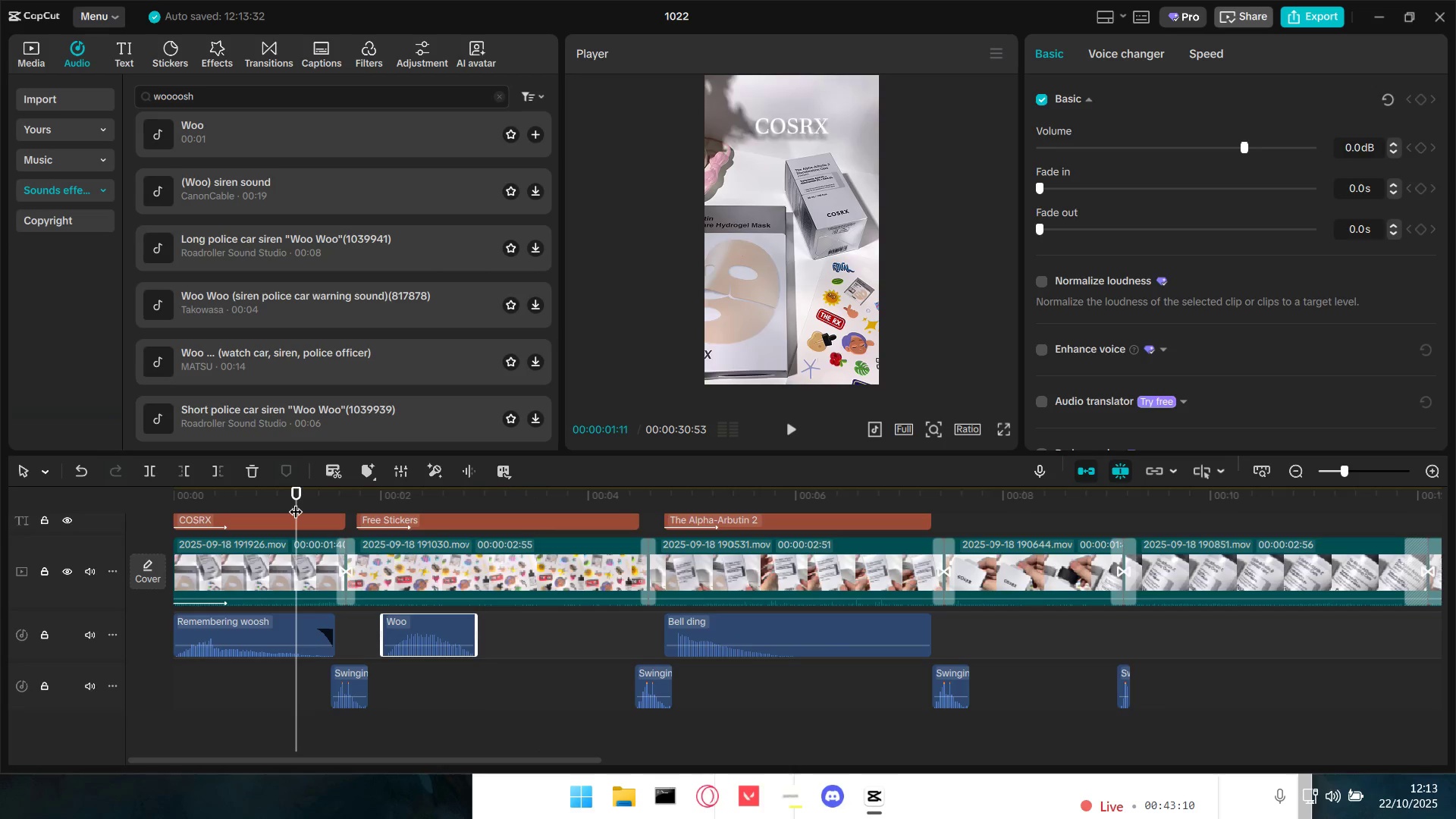 
key(Space)
 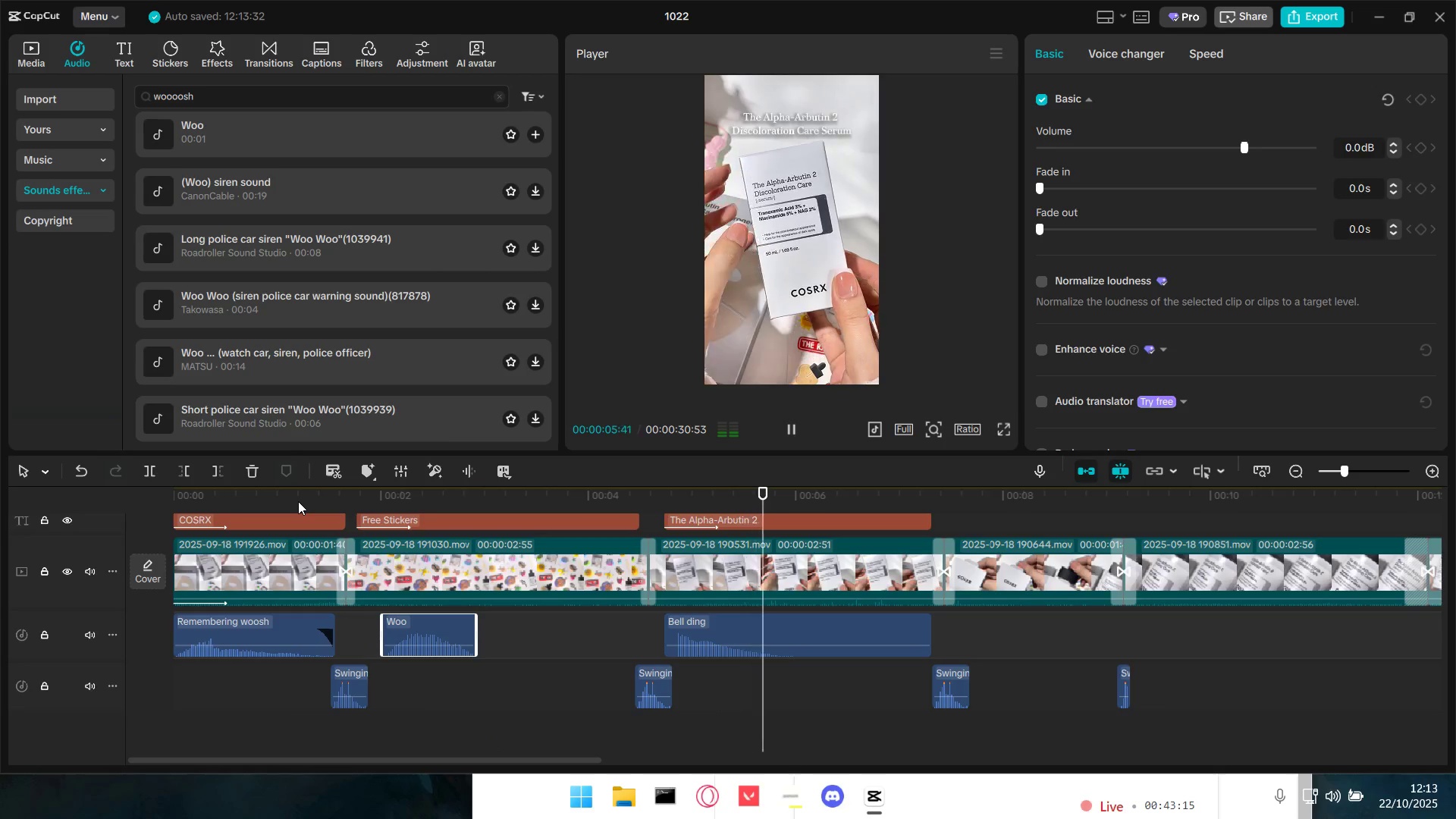 
wait(9.75)
 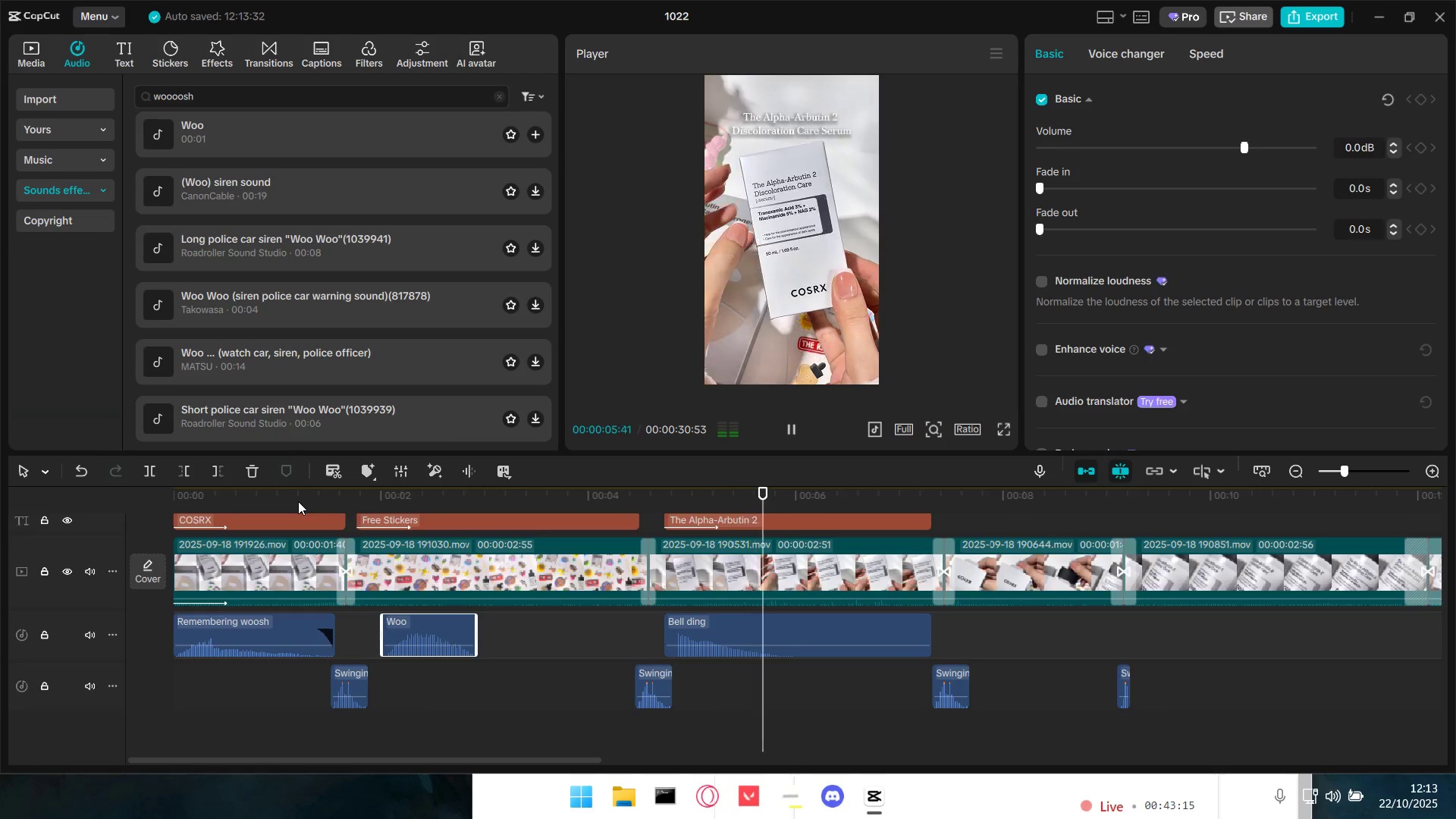 
hold_key(key=ControlLeft, duration=0.48)
scroll: coordinate [814, 596], scroll_direction: down, amount: 3.0
 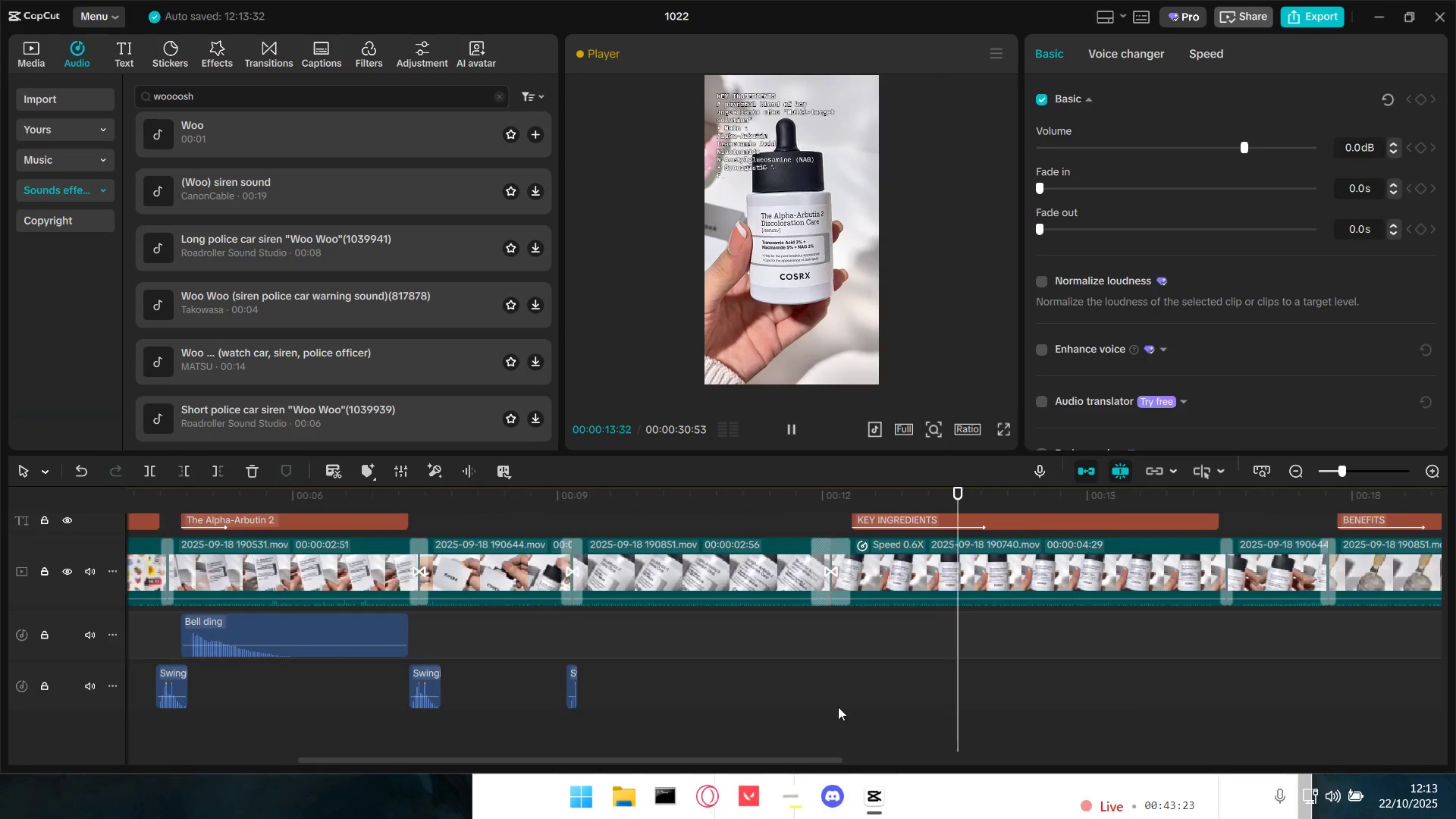 
double_click([794, 538])
 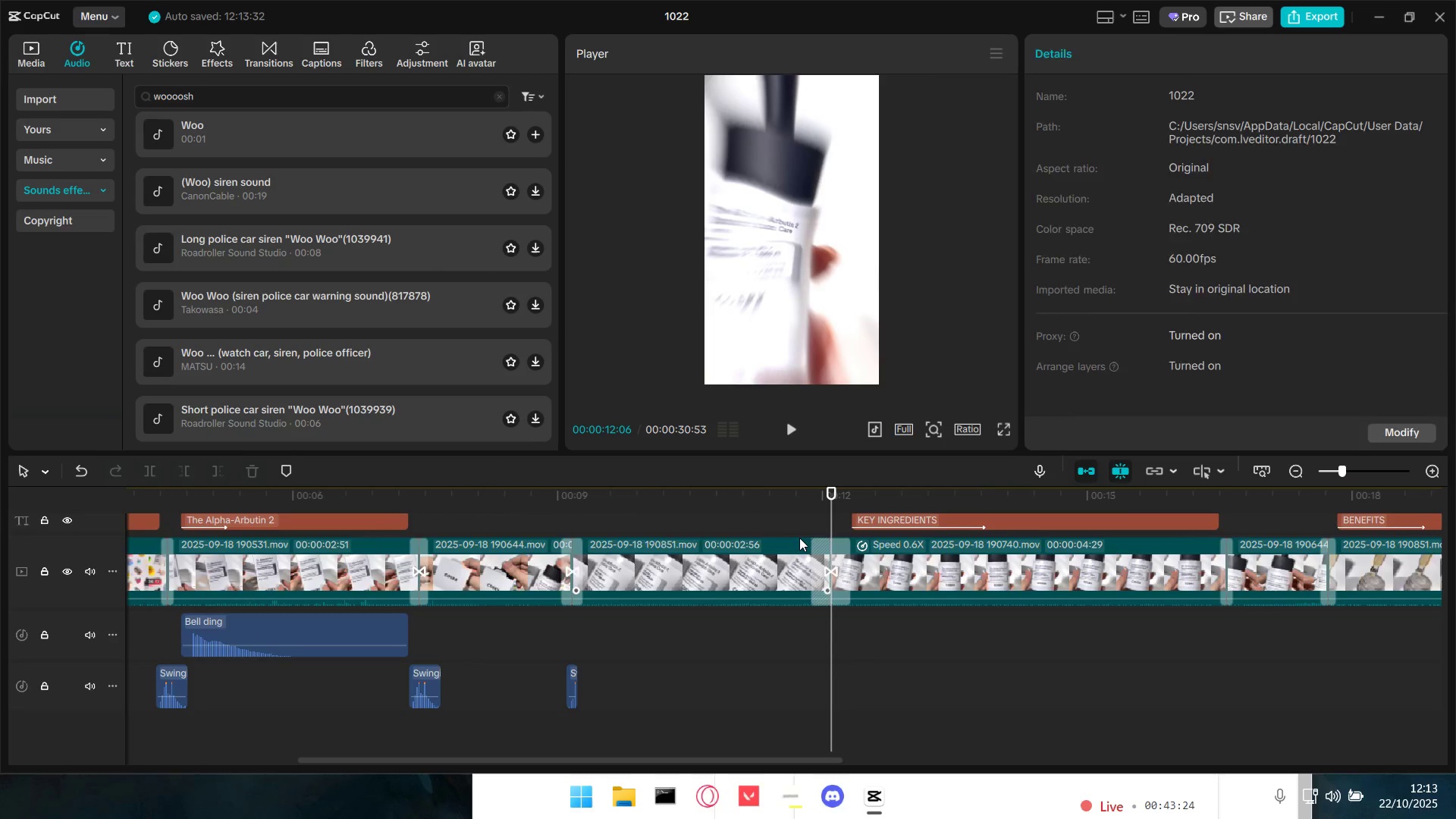 
key(Space)
 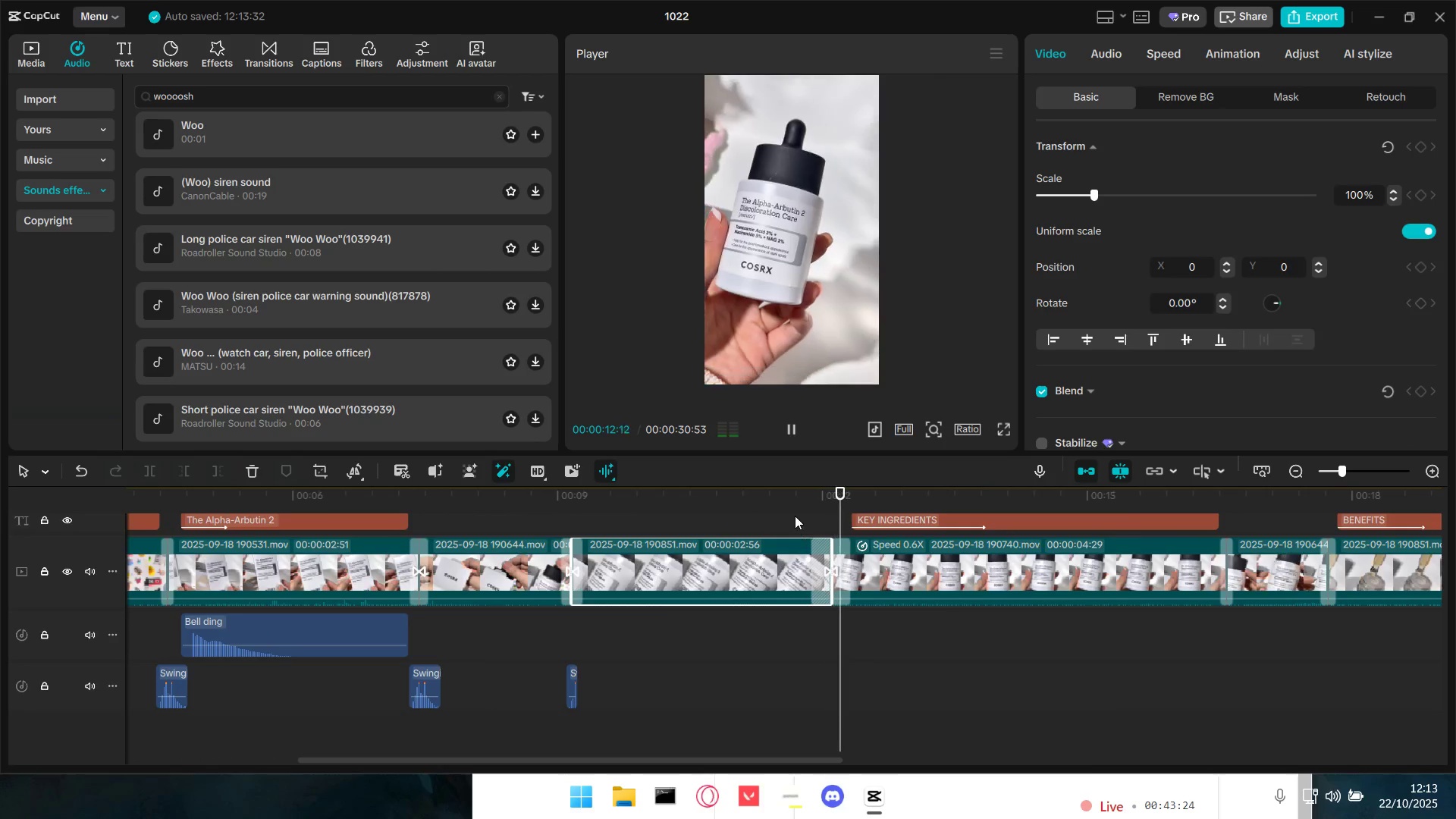 
triple_click([795, 515])
 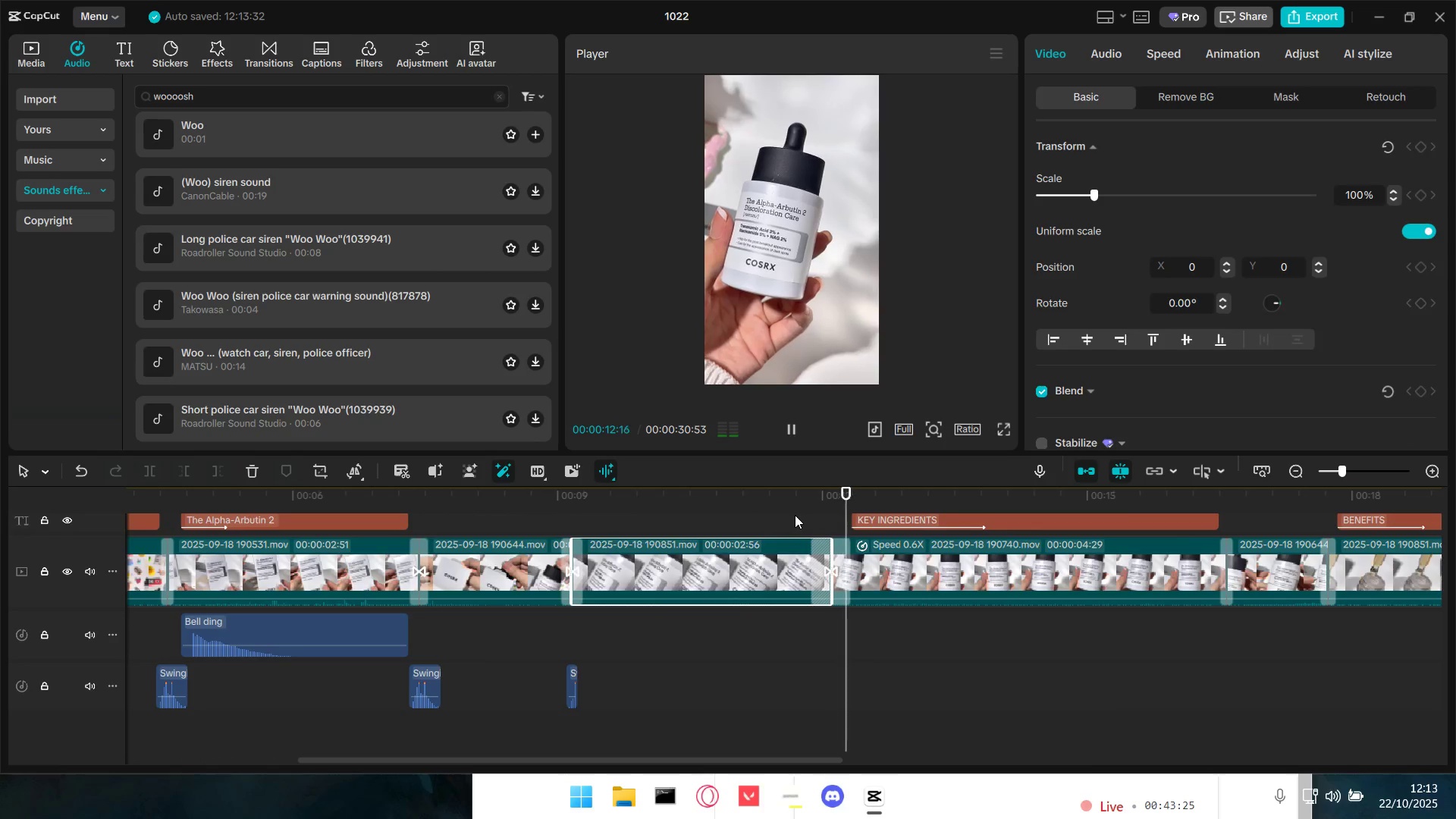 
key(Space)
 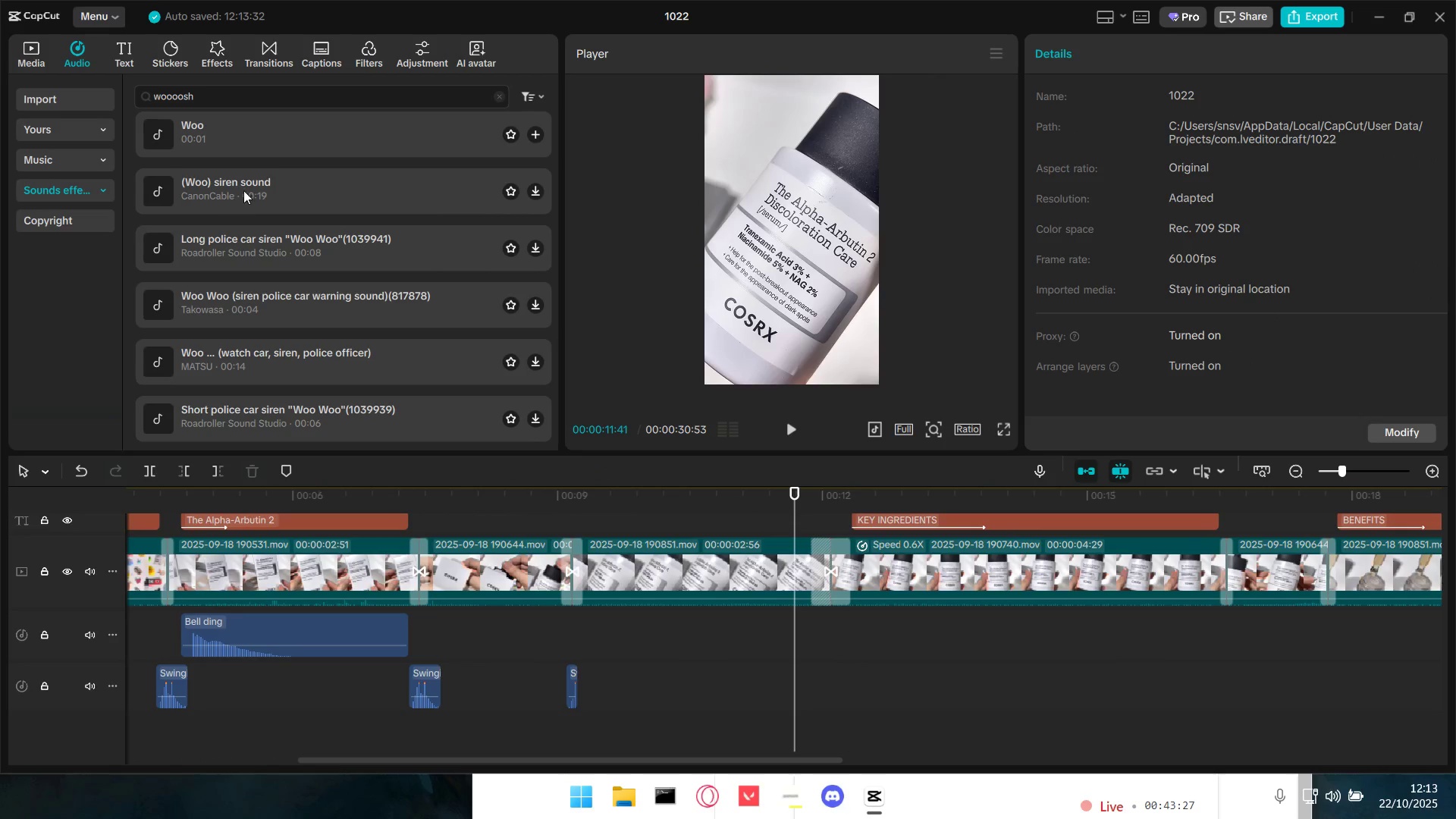 
left_click([269, 179])
 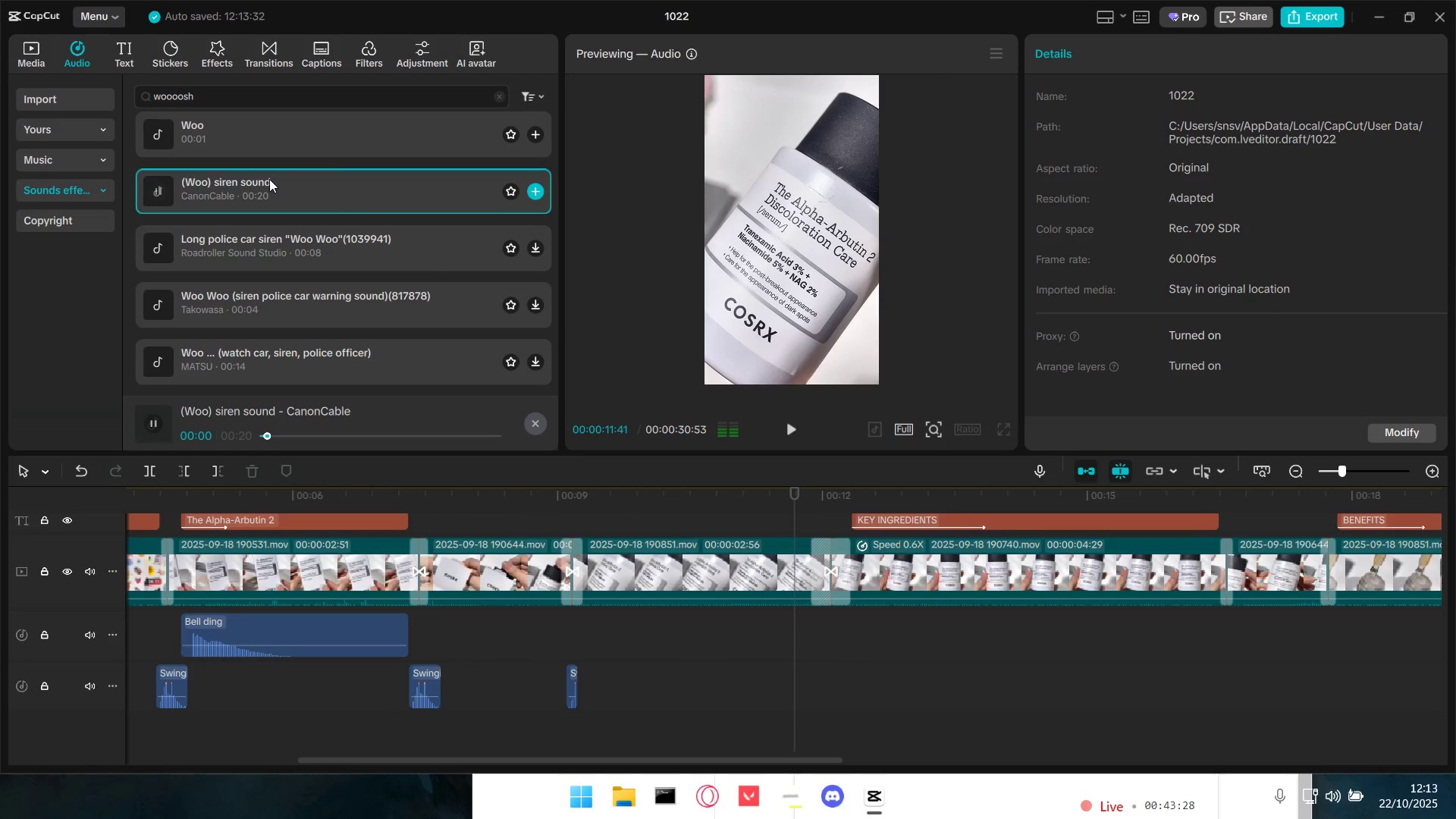 
left_click([269, 179])
 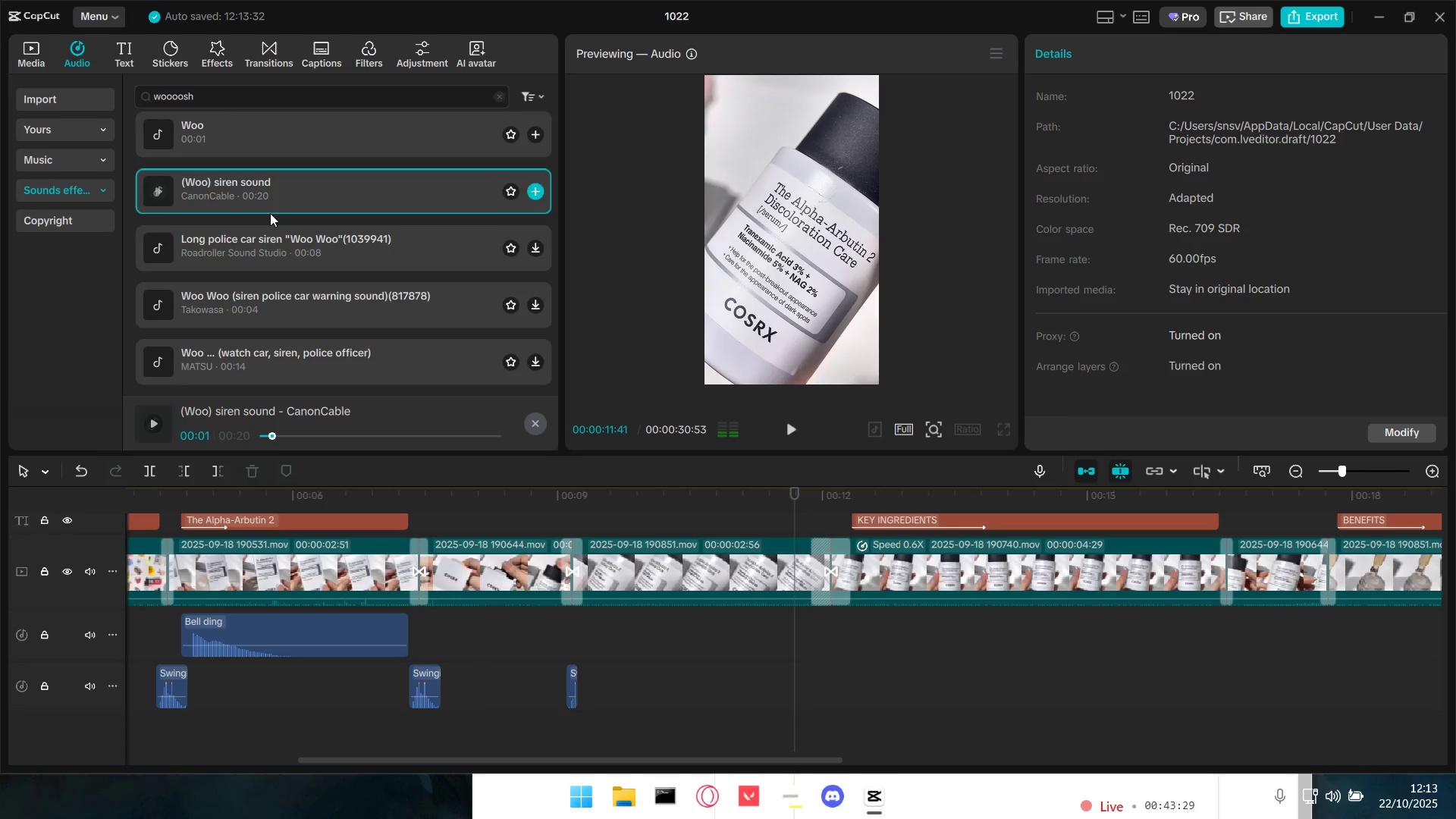 
scroll: coordinate [280, 284], scroll_direction: down, amount: 3.0
 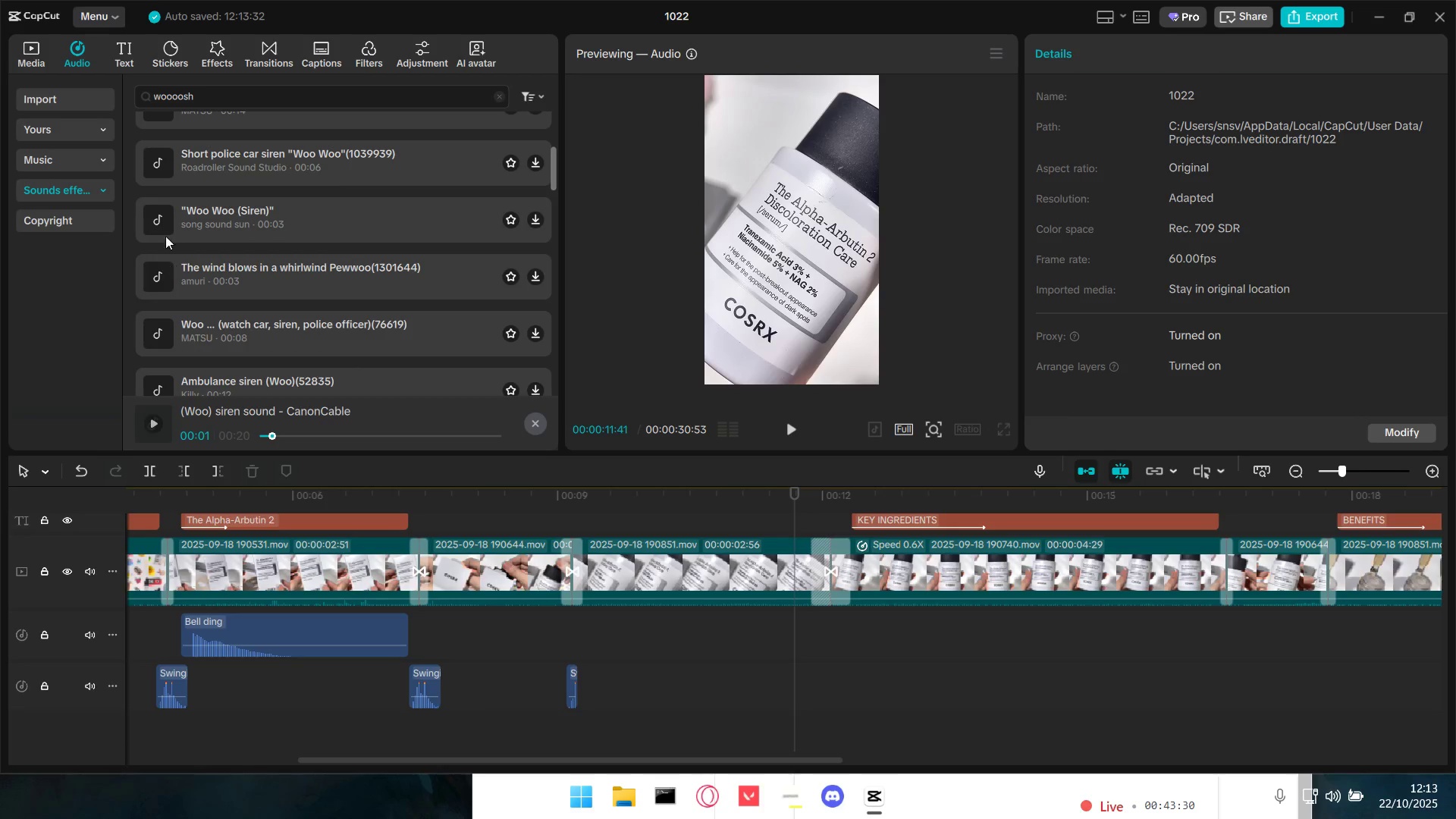 
left_click([163, 228])
 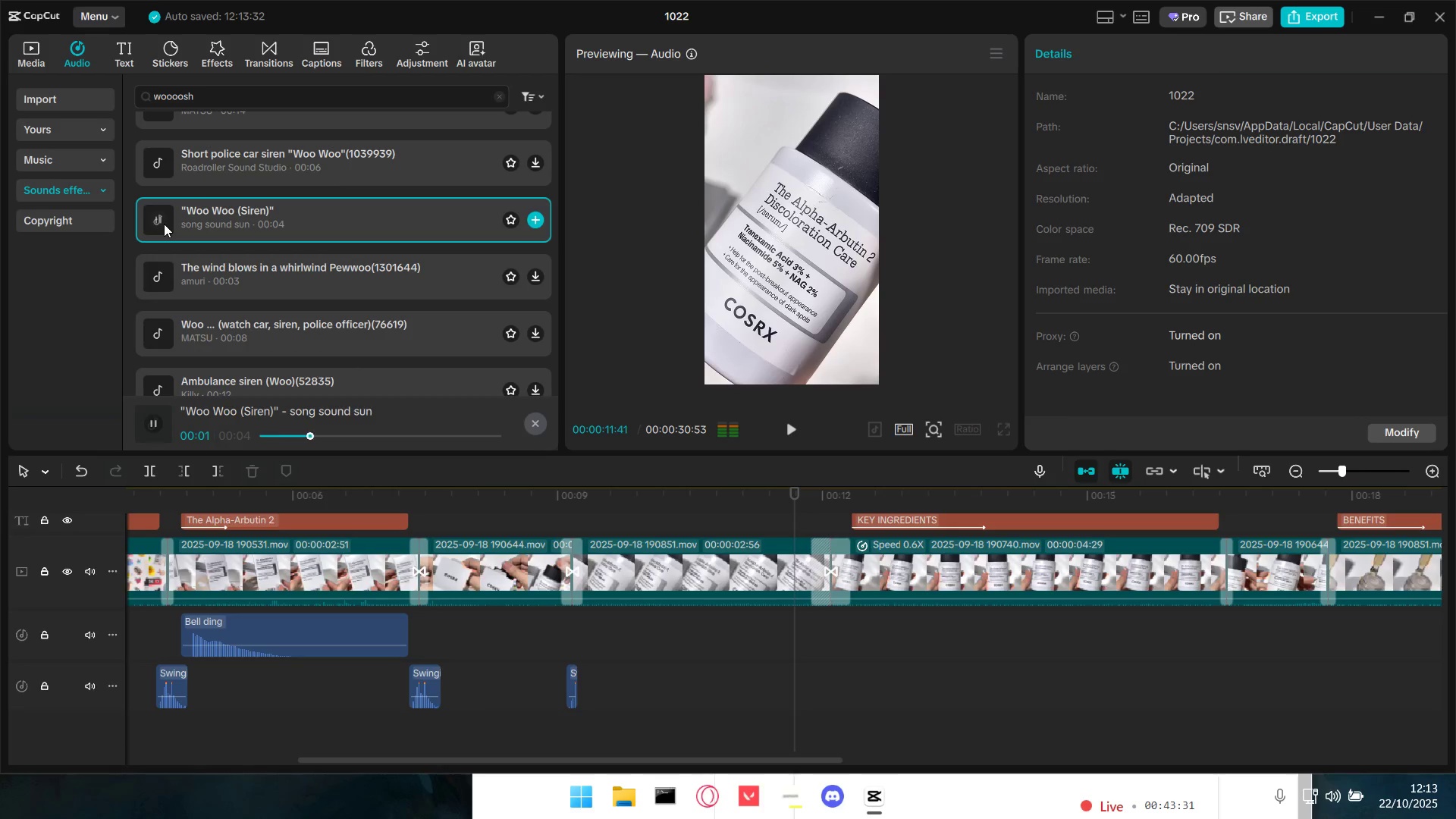 
left_click([164, 224])
 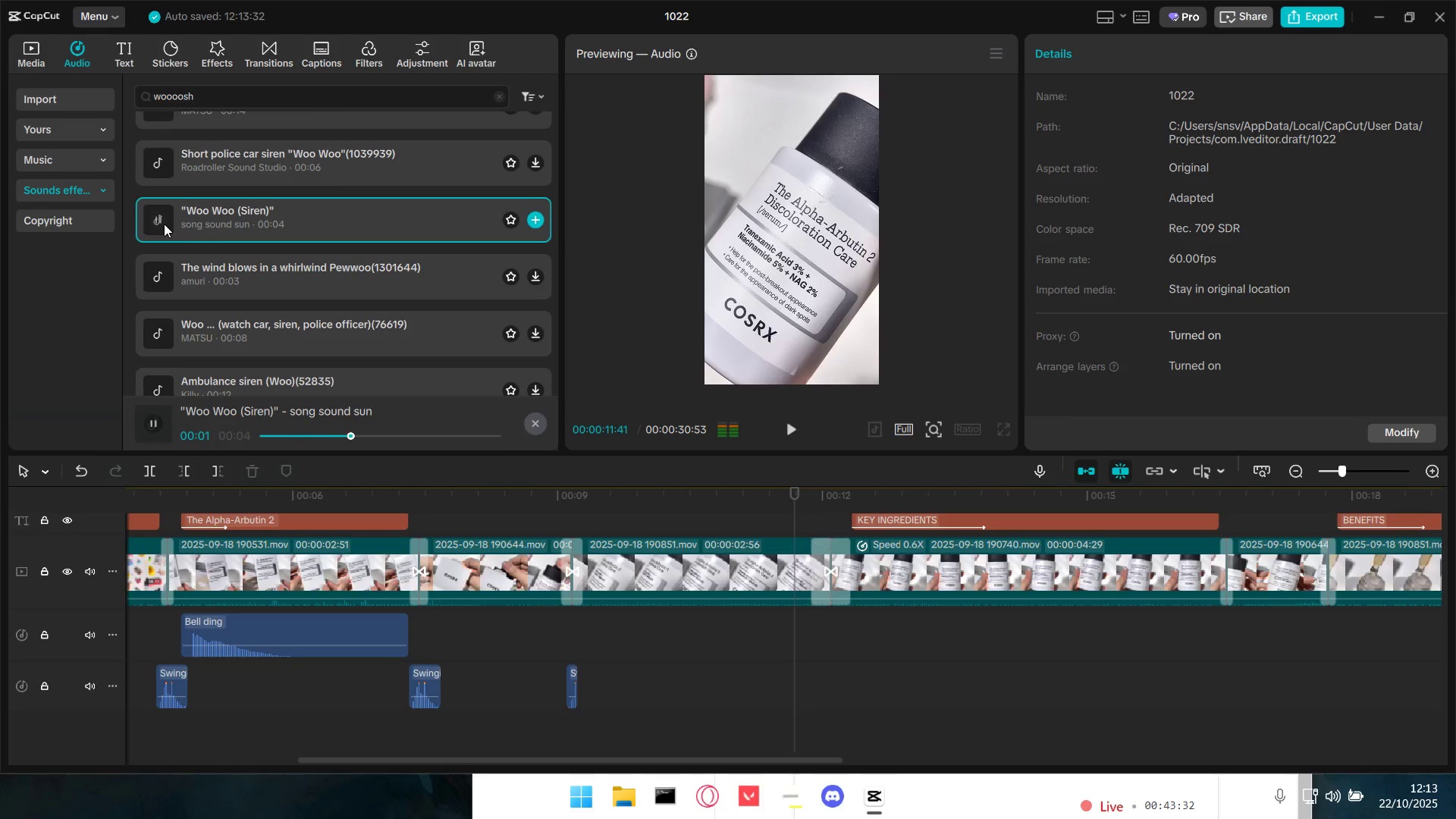 
scroll: coordinate [164, 224], scroll_direction: down, amount: 1.0
 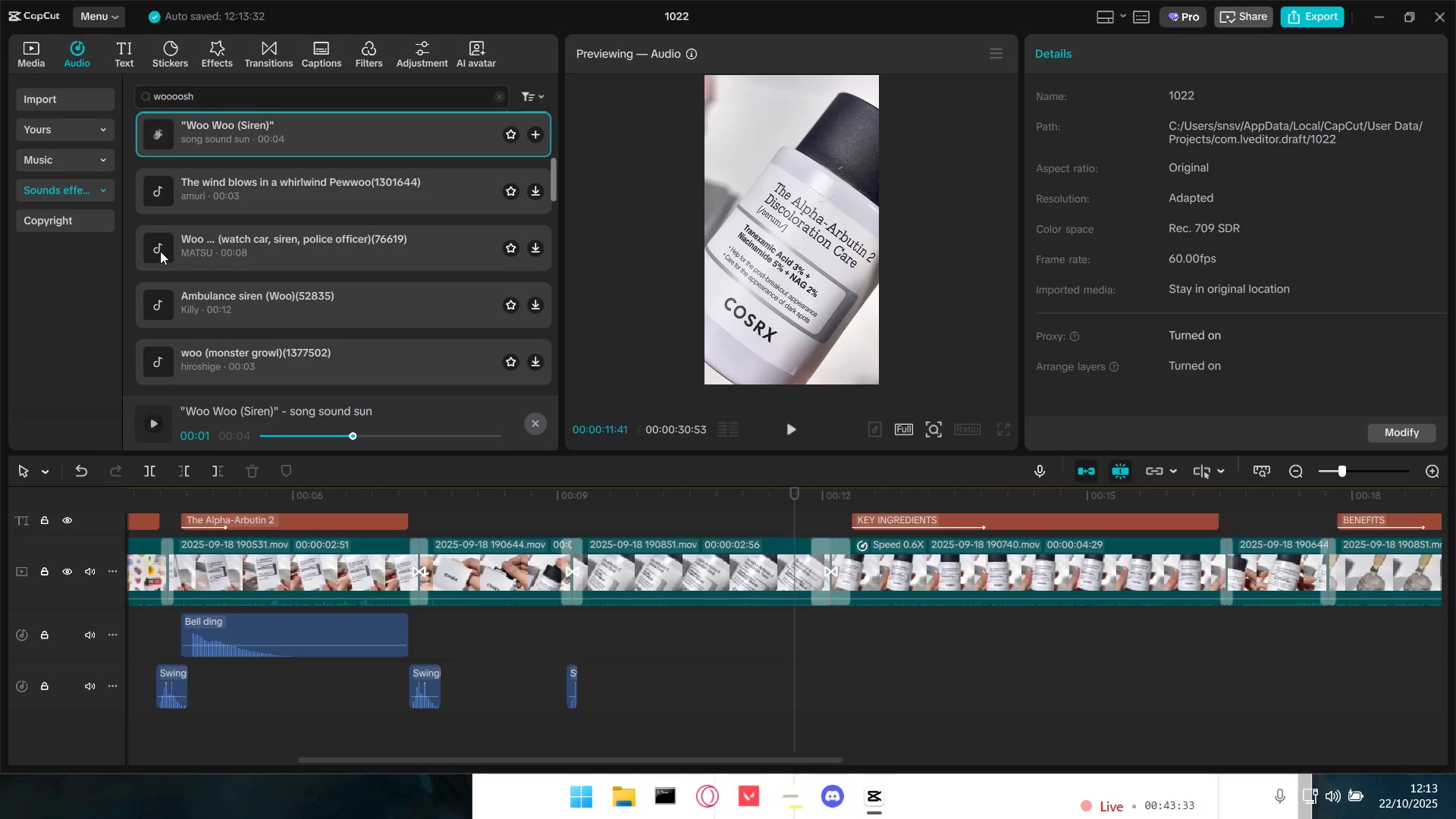 
left_click([159, 248])
 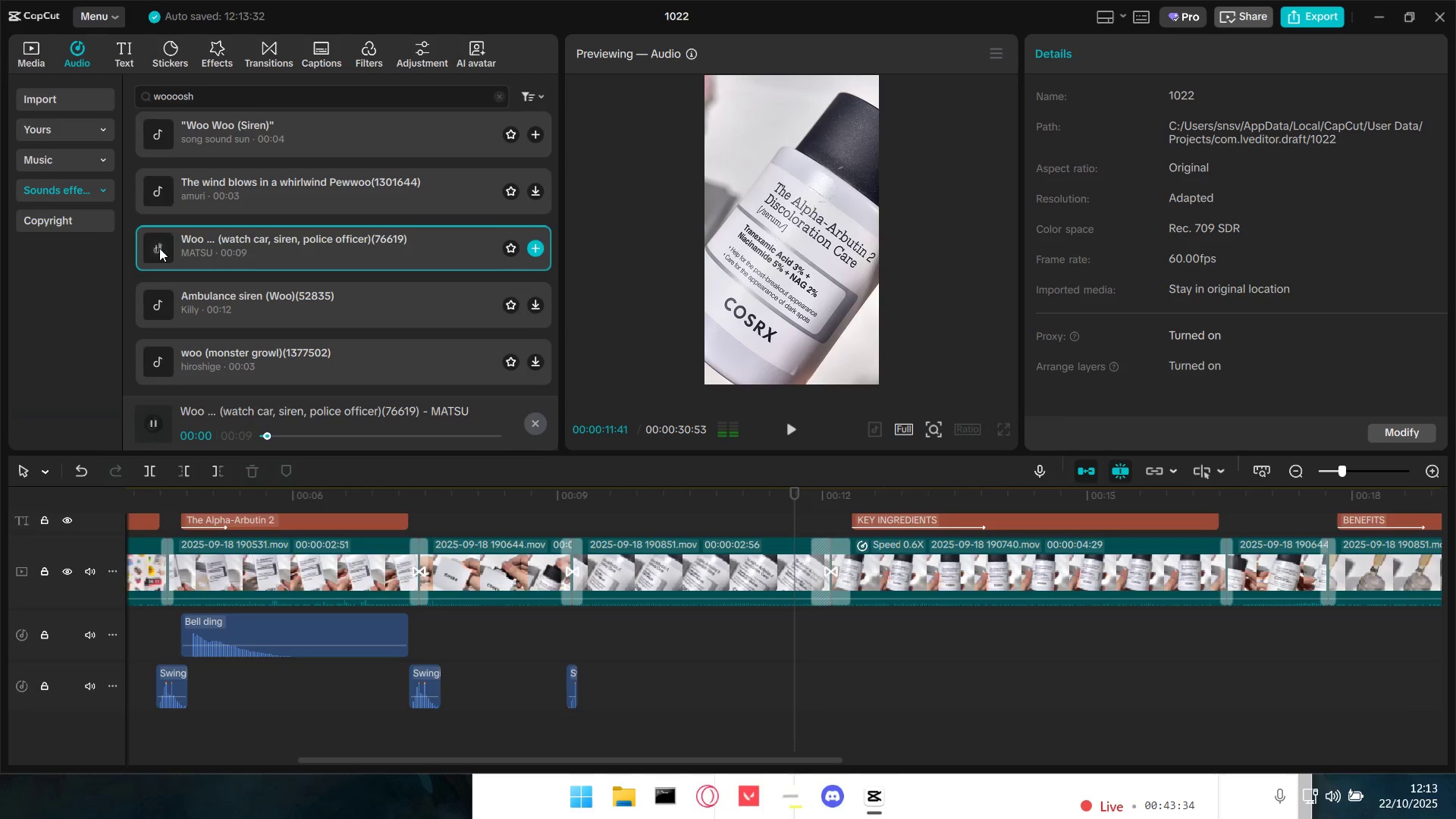 
left_click([159, 248])
 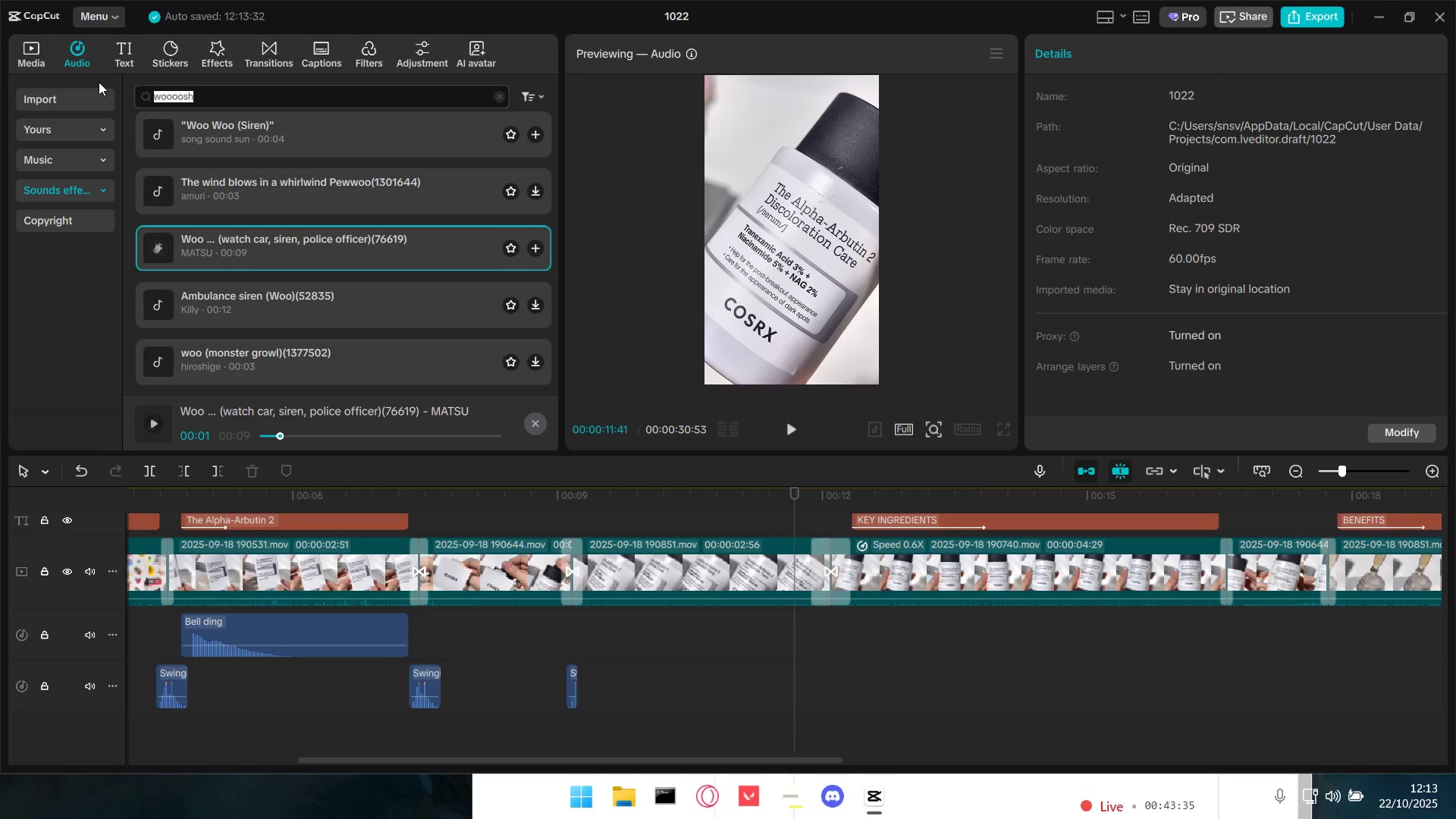 
type(ngowww)
 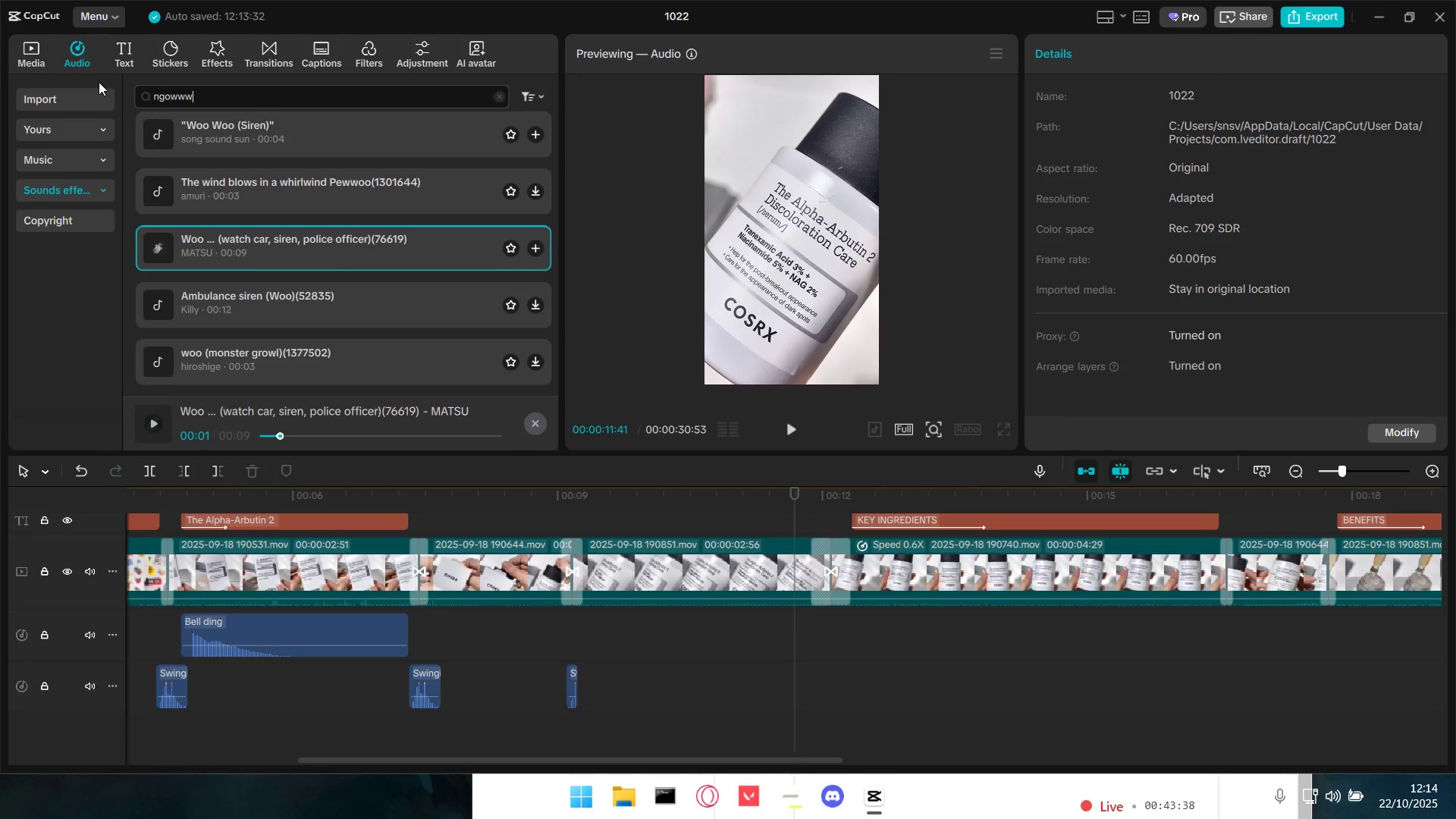 
key(Enter)
 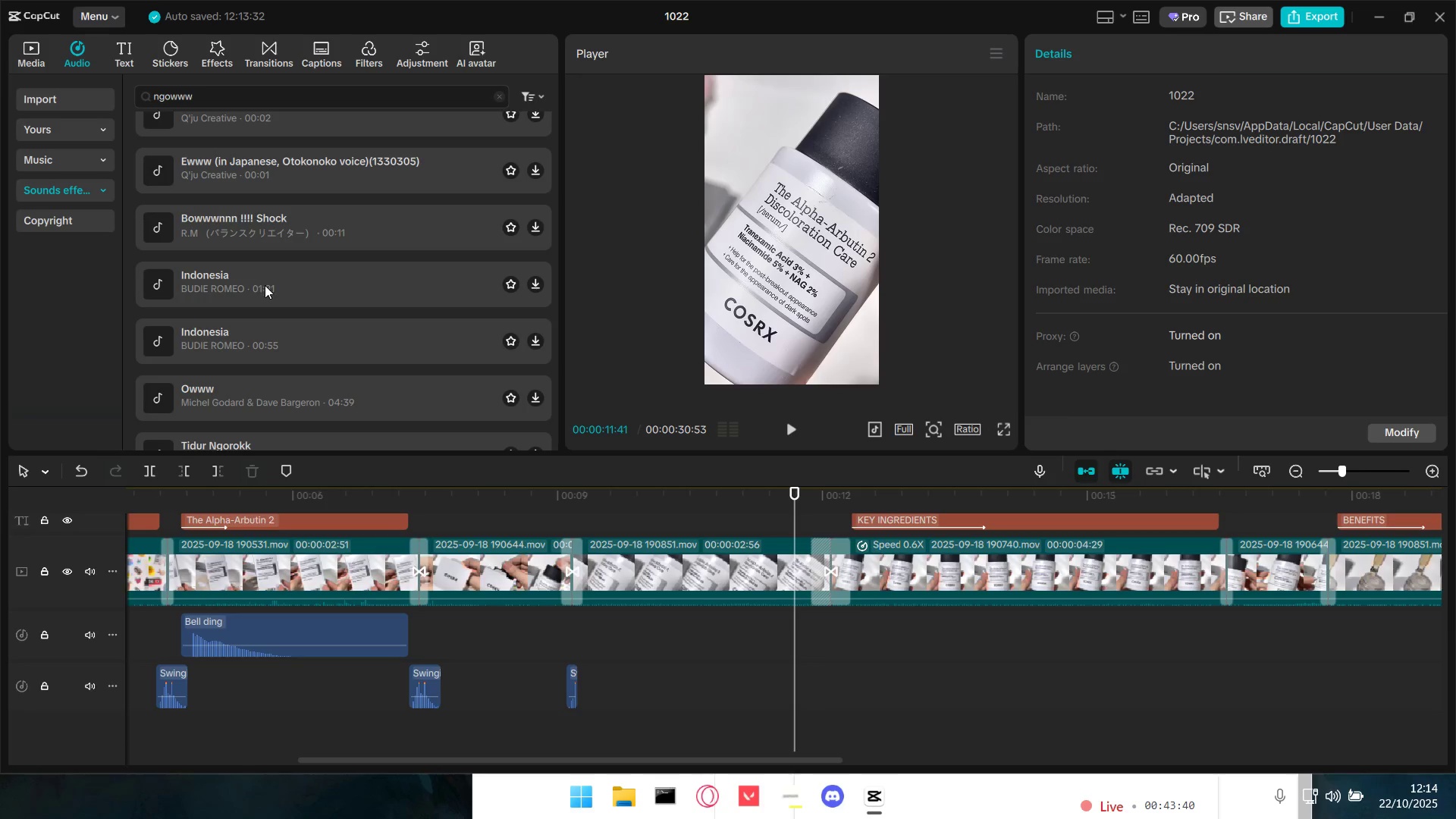 
left_click([150, 280])
 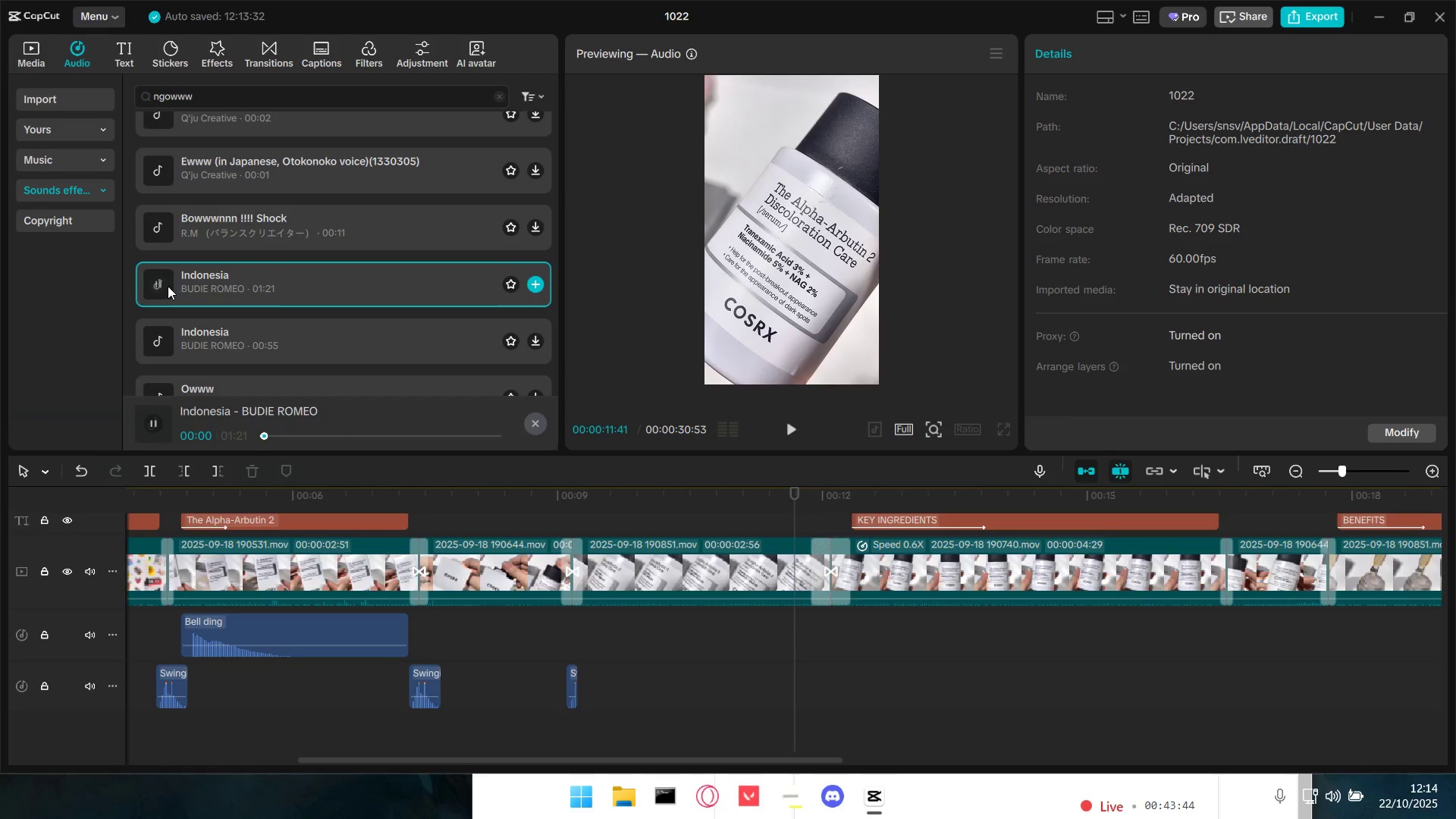 
left_click([158, 284])
 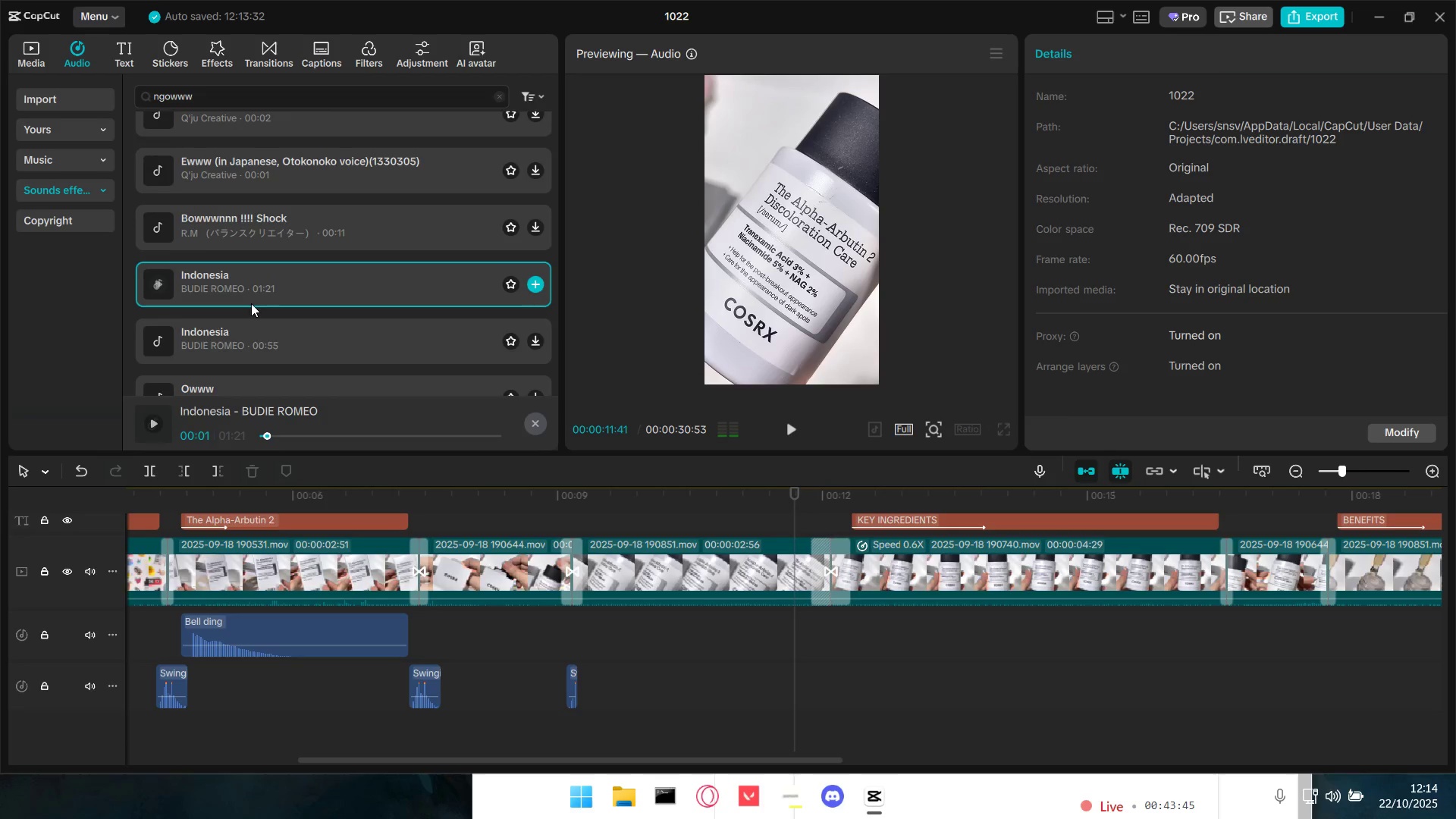 
scroll: coordinate [257, 306], scroll_direction: up, amount: 5.0
 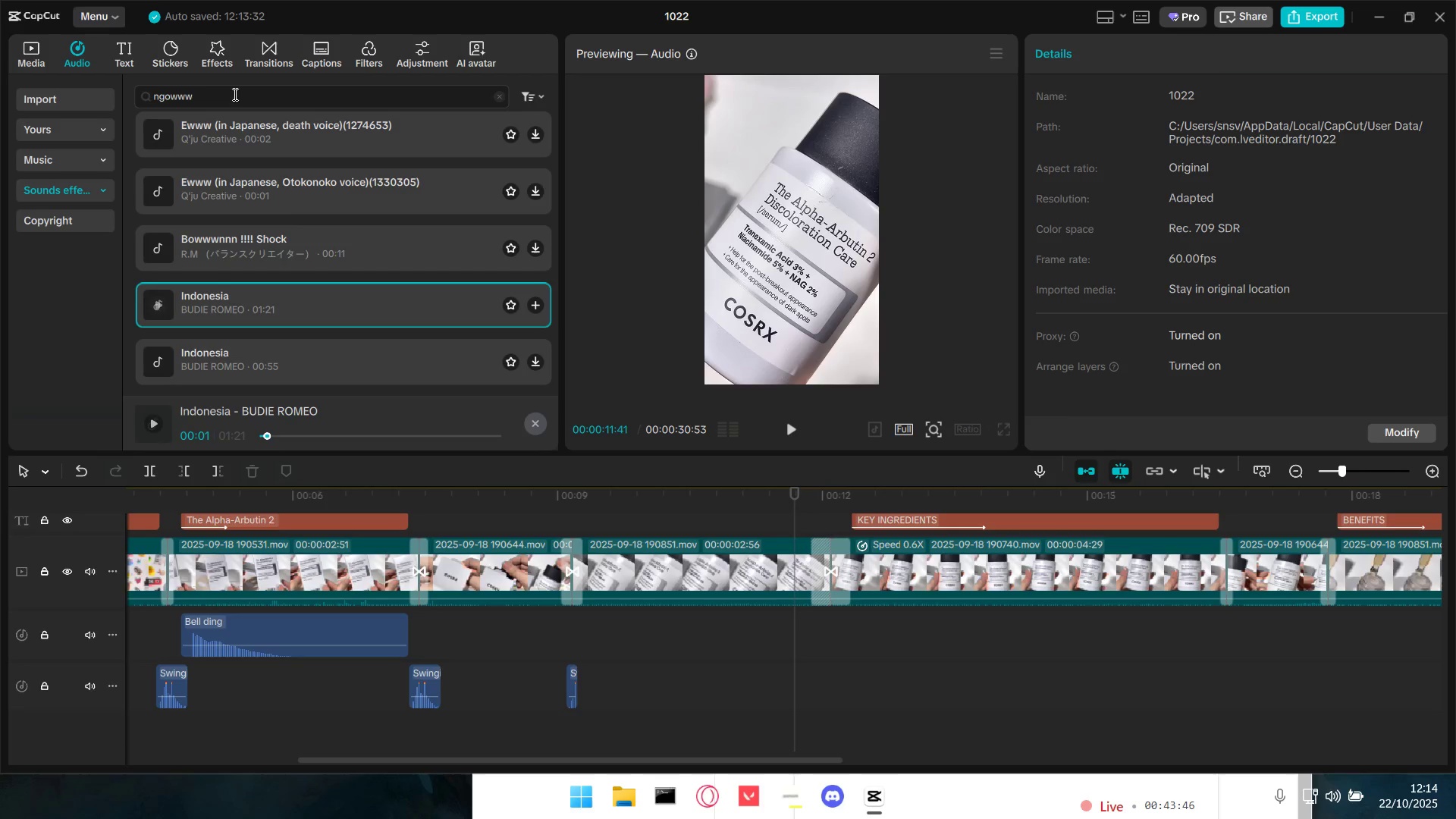 
left_click([177, 134])
 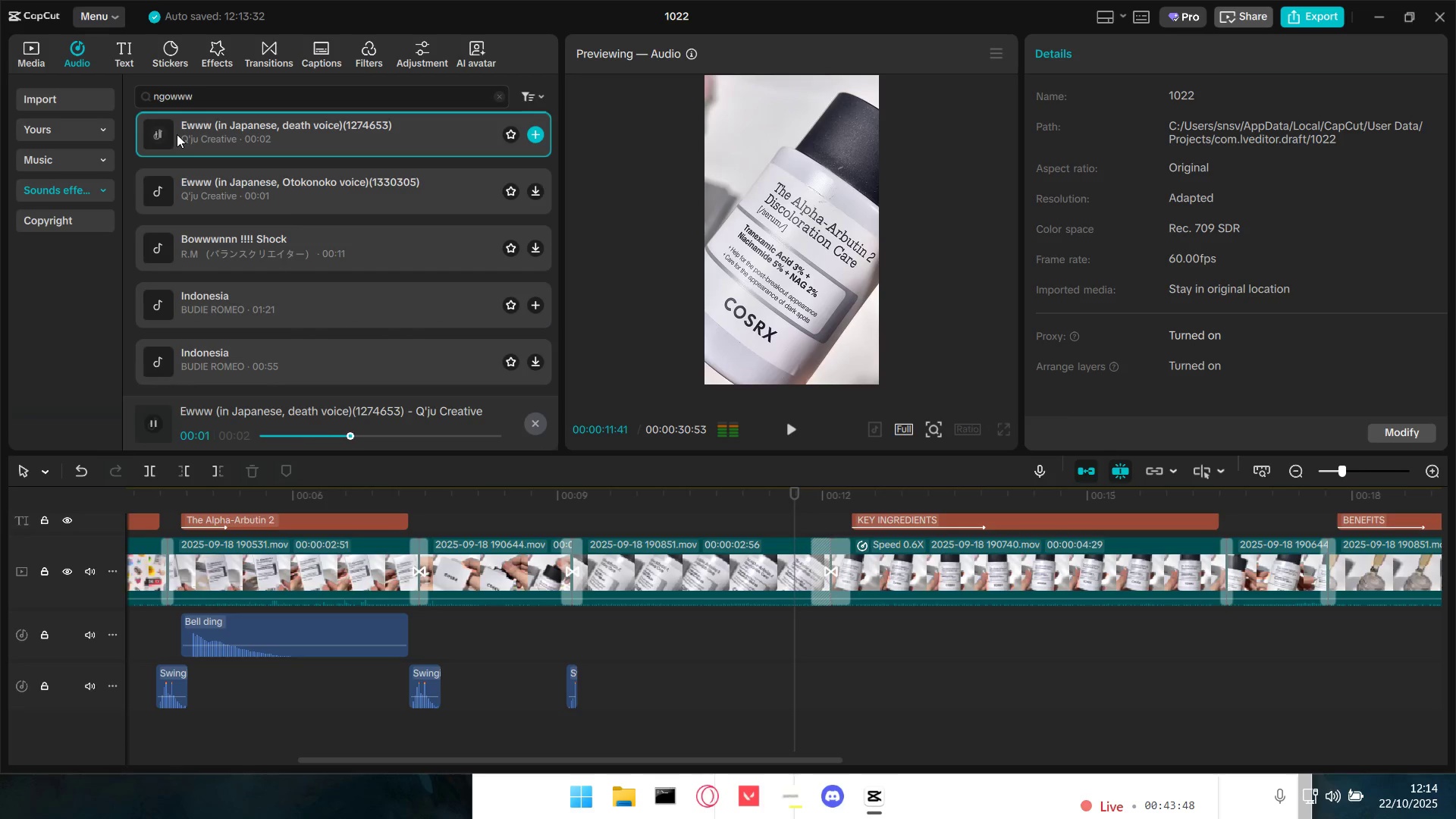 
left_click([165, 134])
 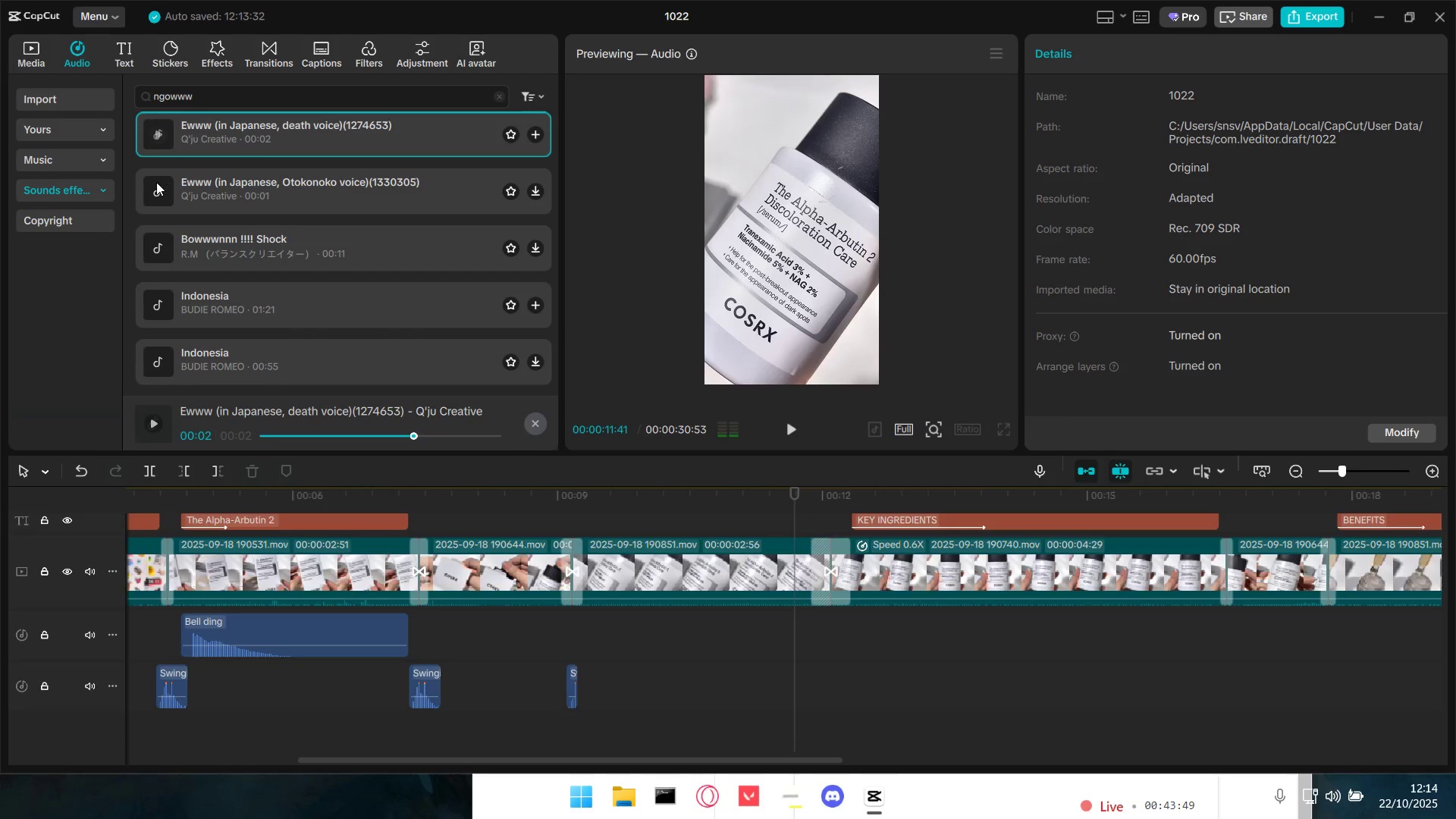 
double_click([154, 185])
 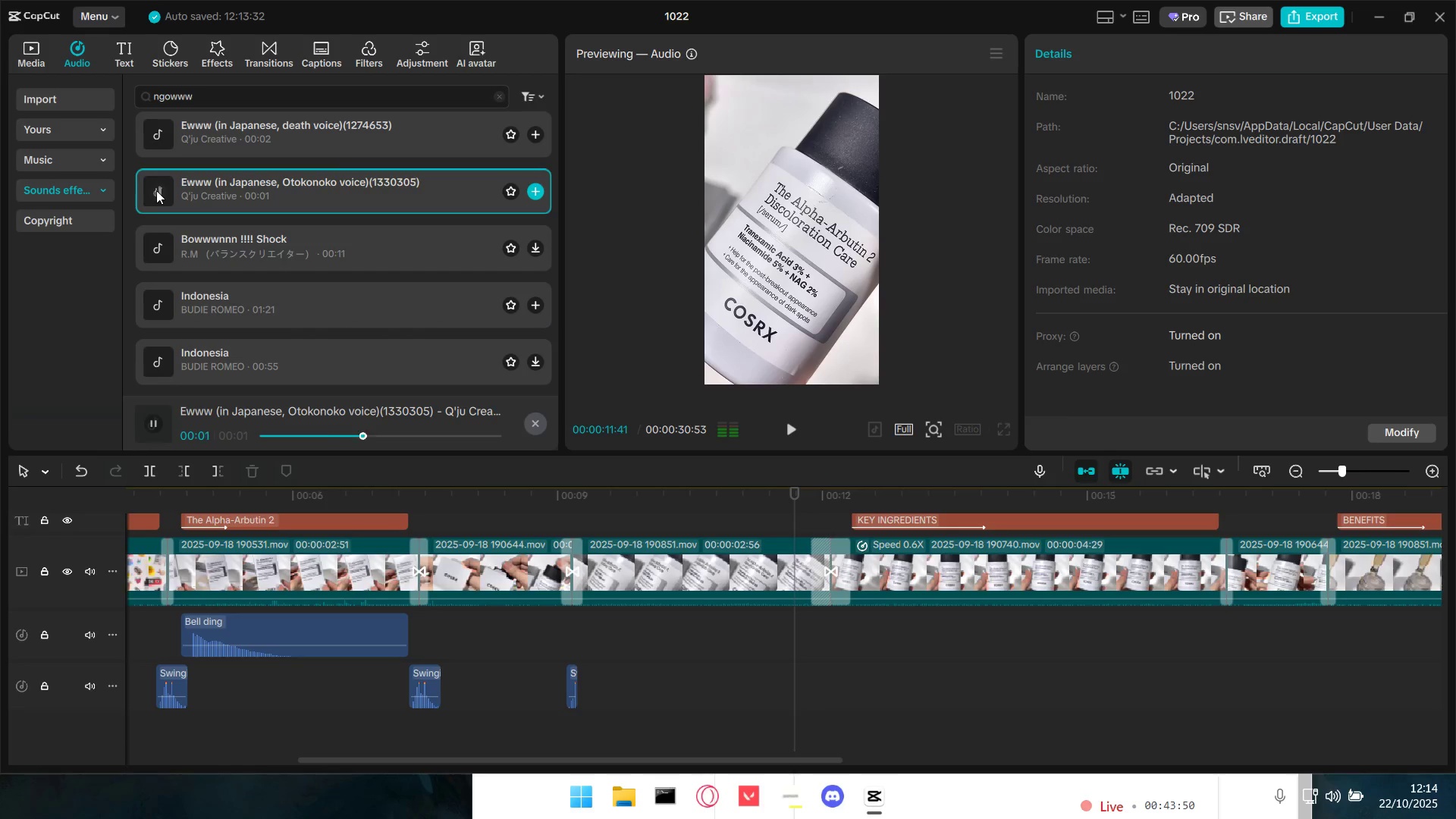 
left_click([155, 188])
 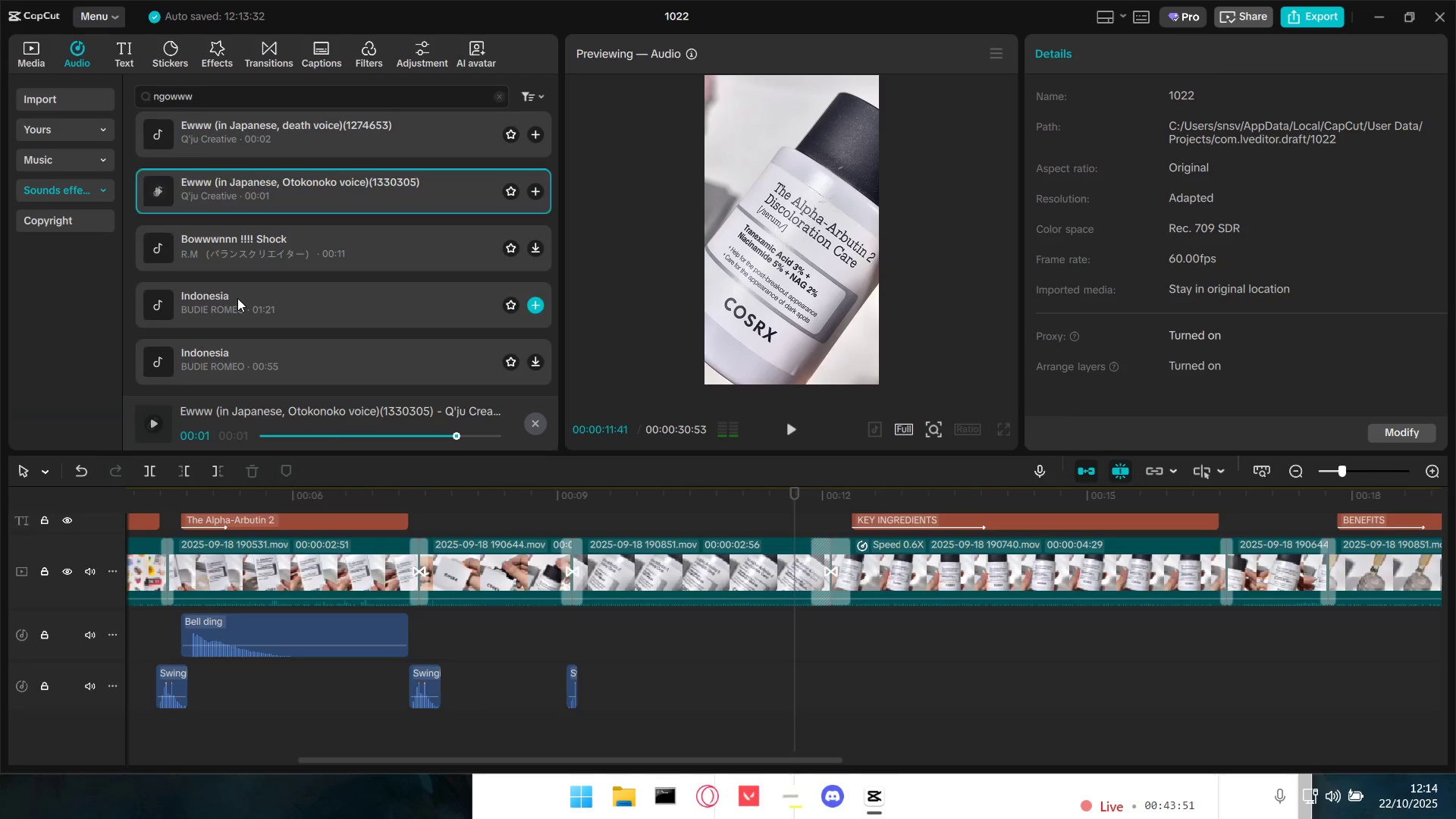 
scroll: coordinate [237, 299], scroll_direction: down, amount: 8.0
 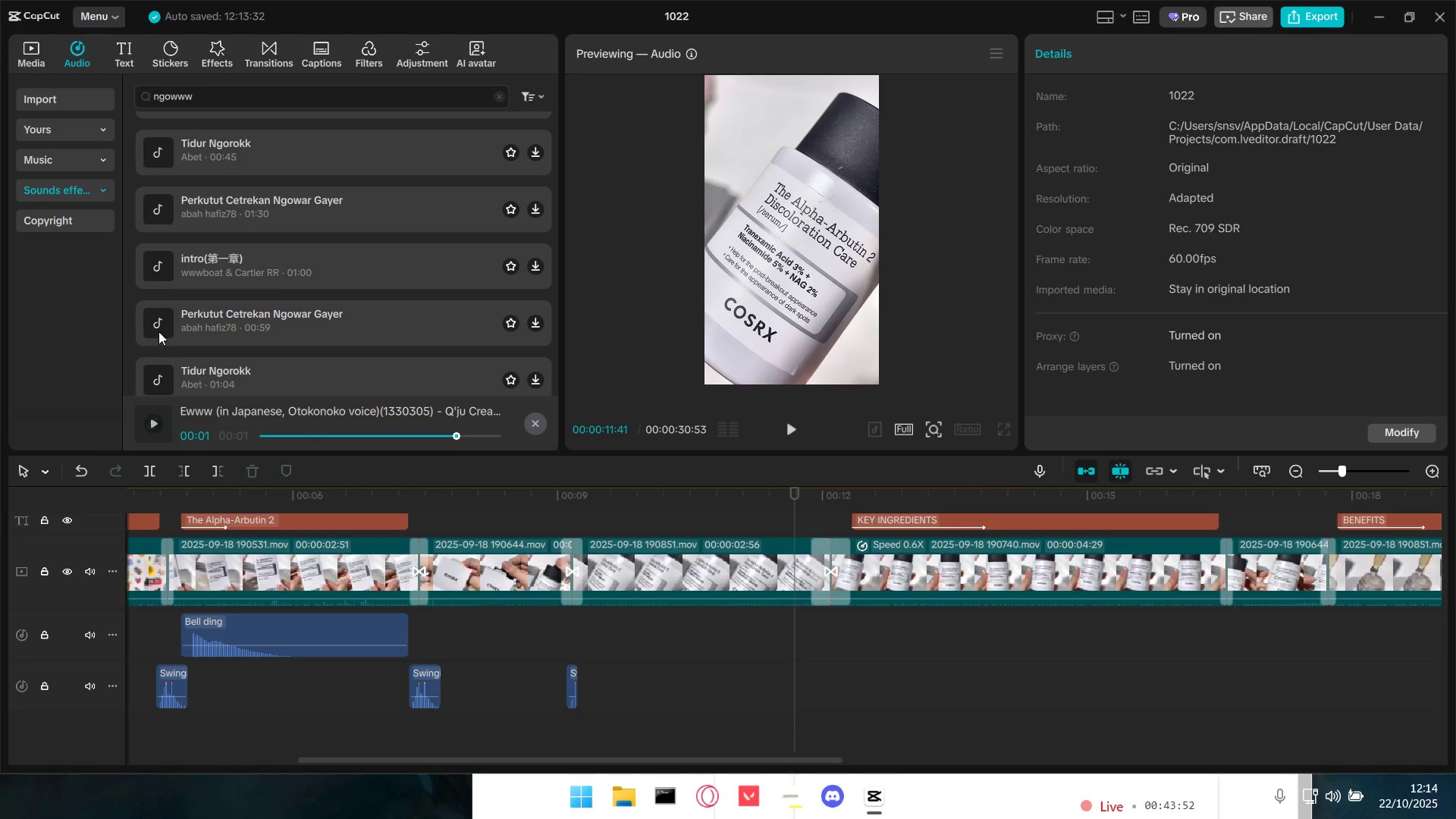 
left_click([154, 328])
 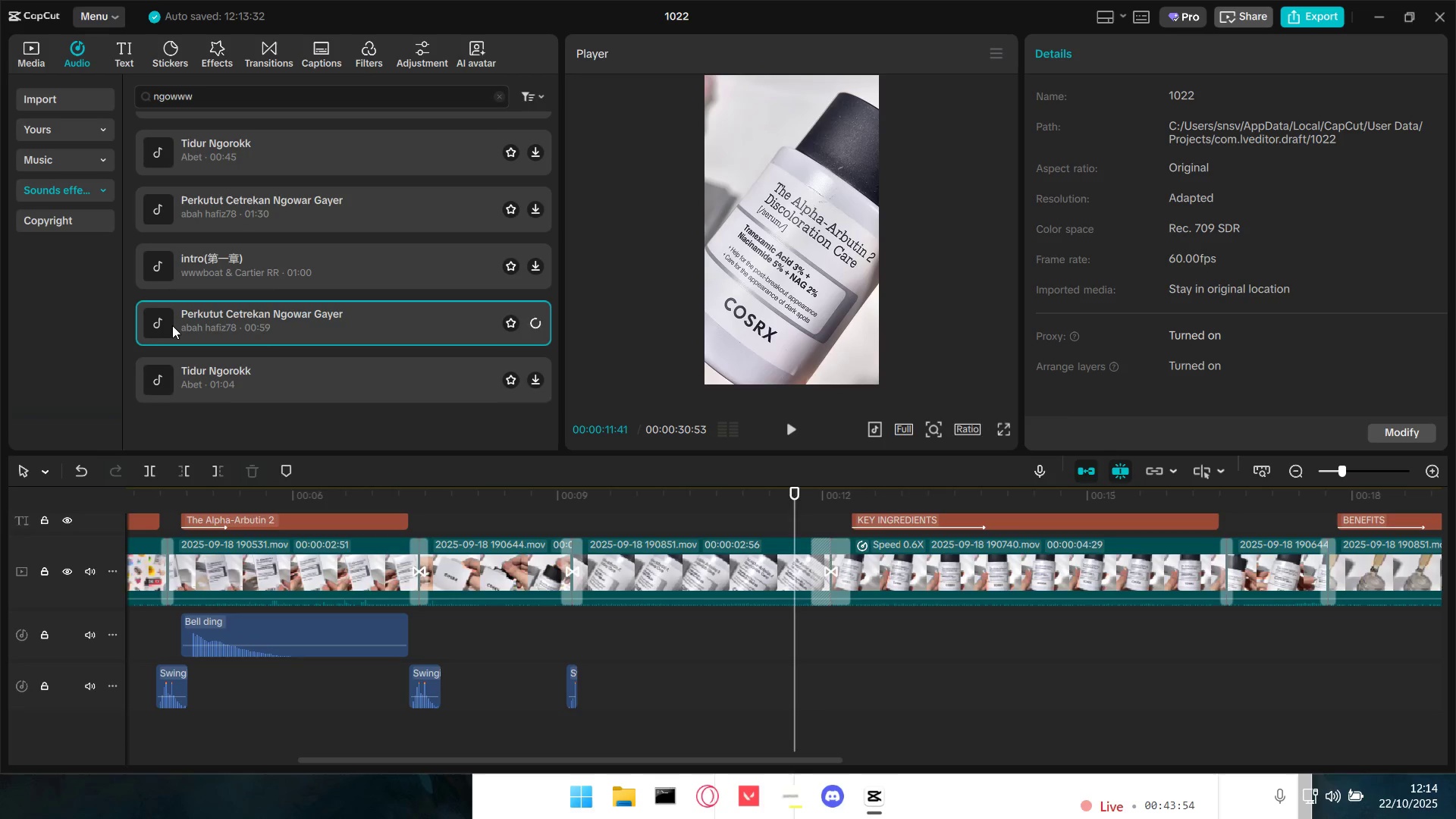 
left_click([164, 325])
 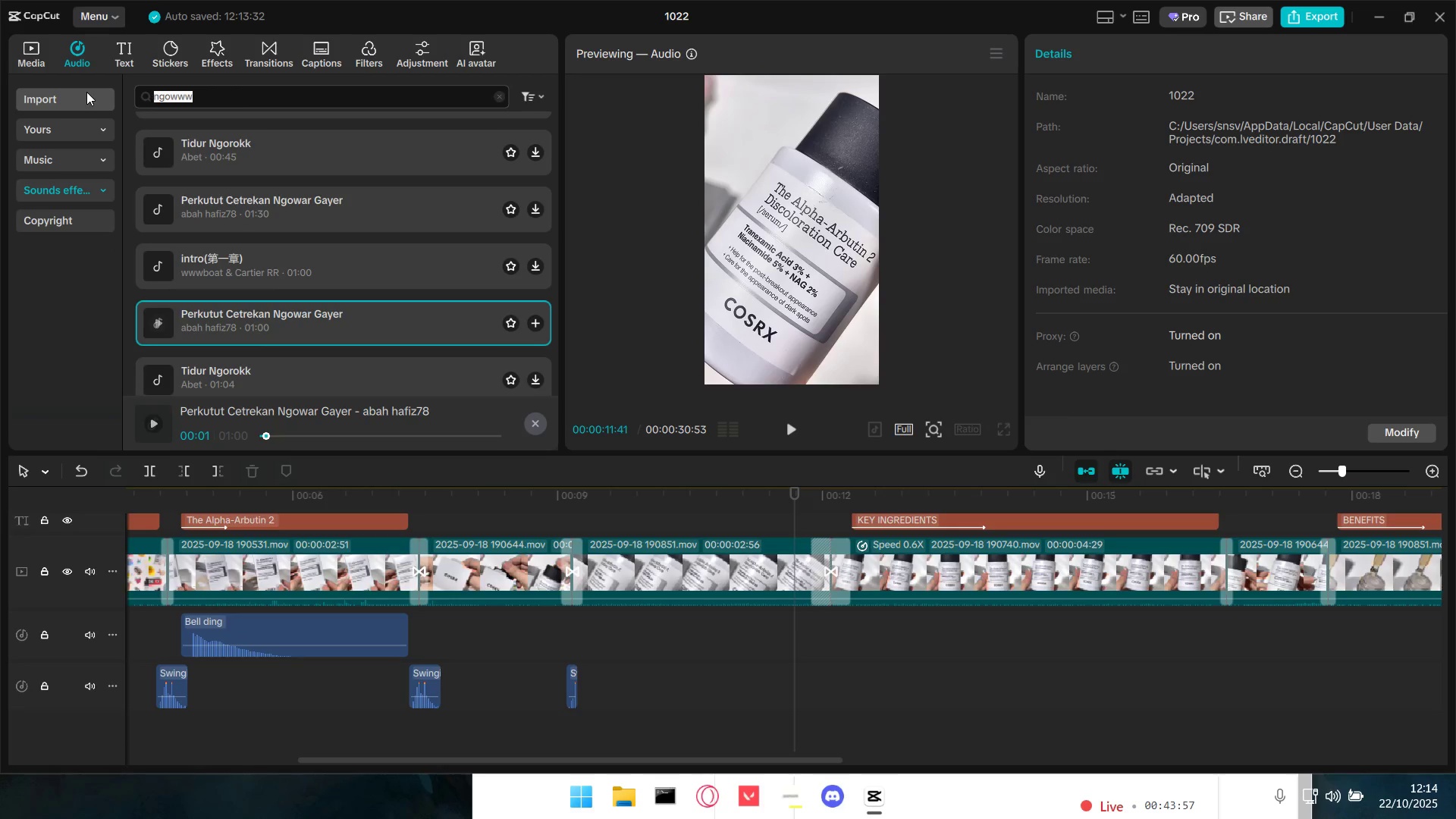 
type(ngueng)
 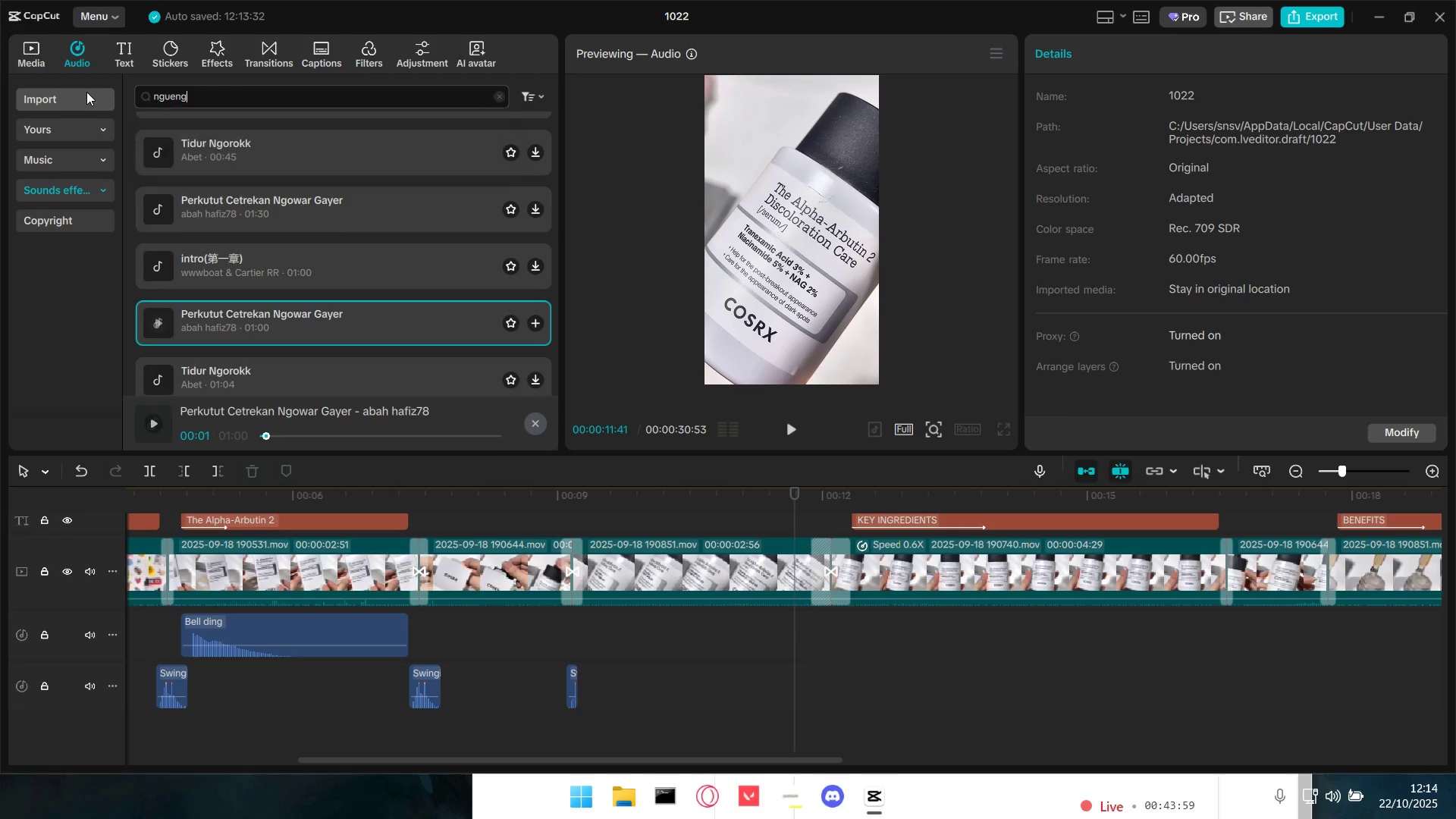 
key(Enter)
 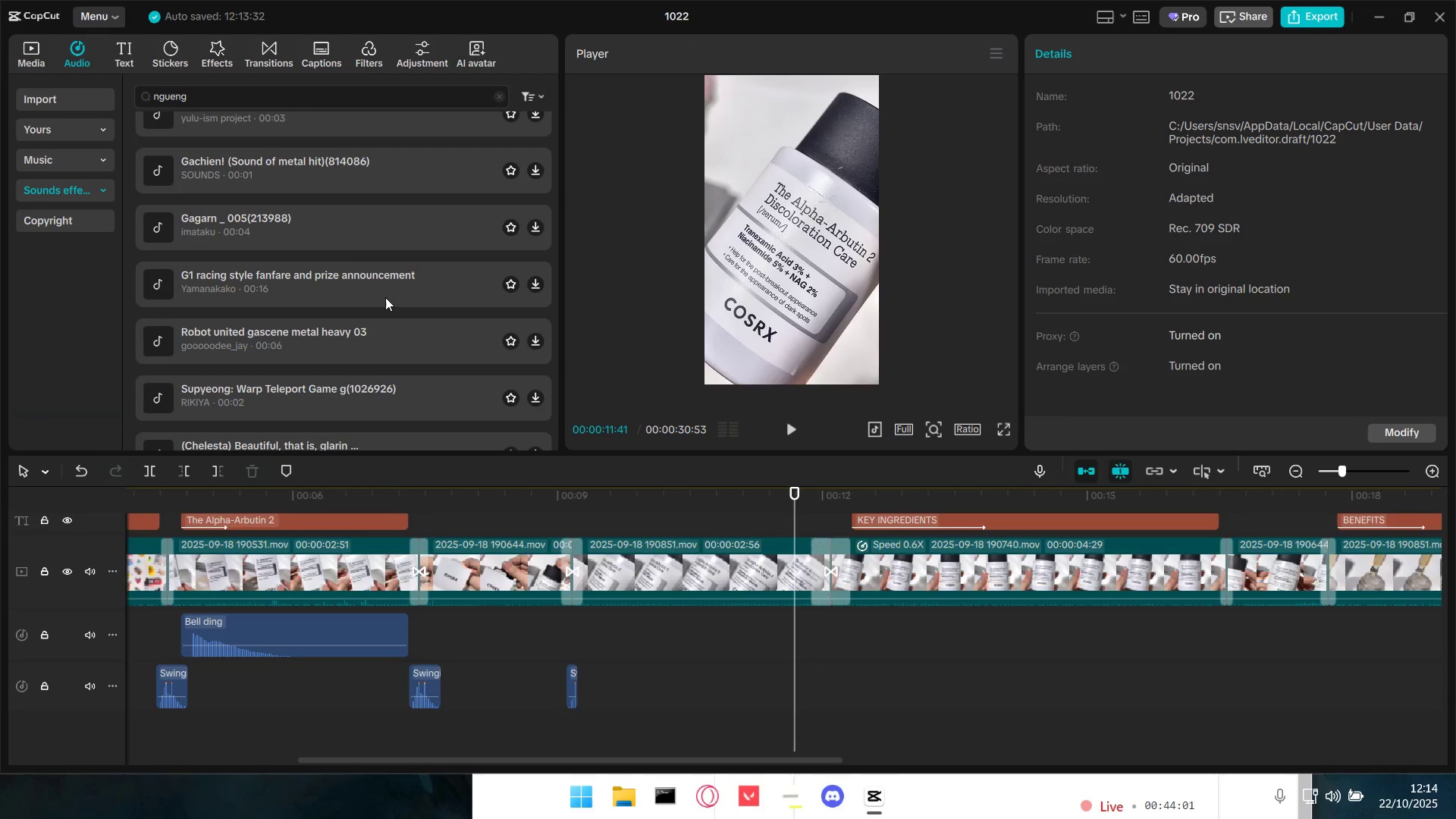 
scroll: coordinate [237, 361], scroll_direction: up, amount: 10.0
 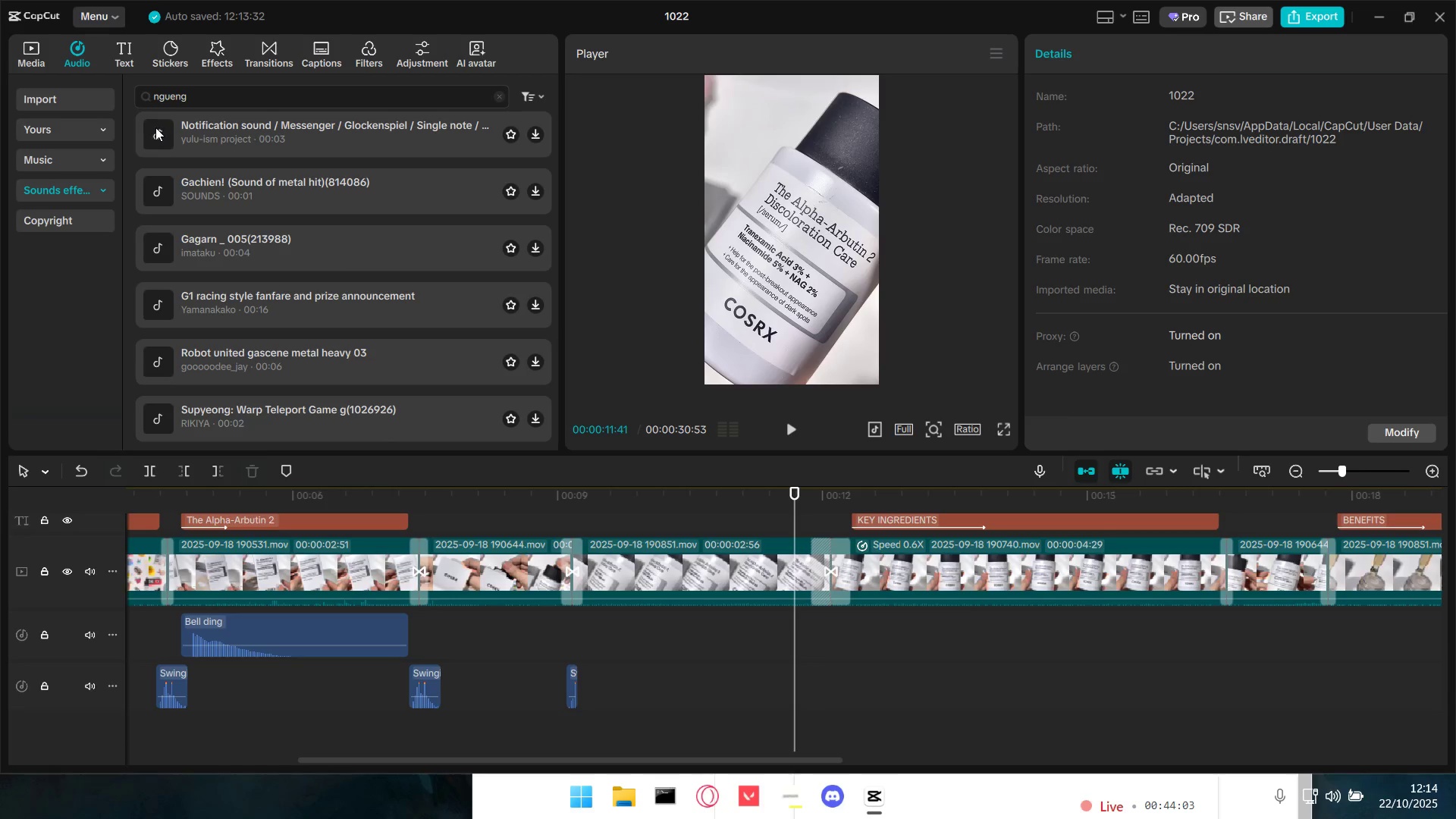 
left_click([153, 133])
 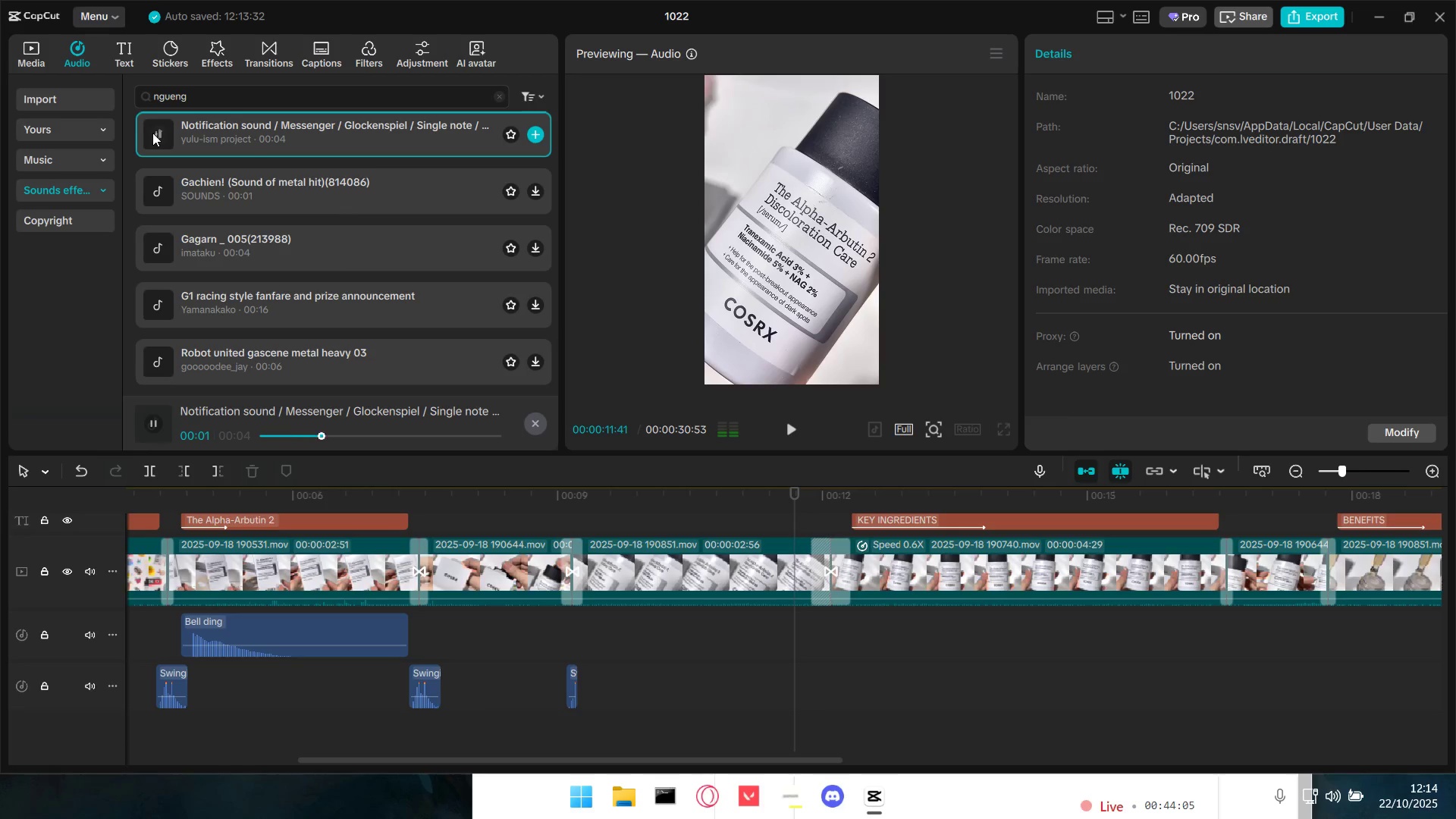 
left_click([152, 133])
 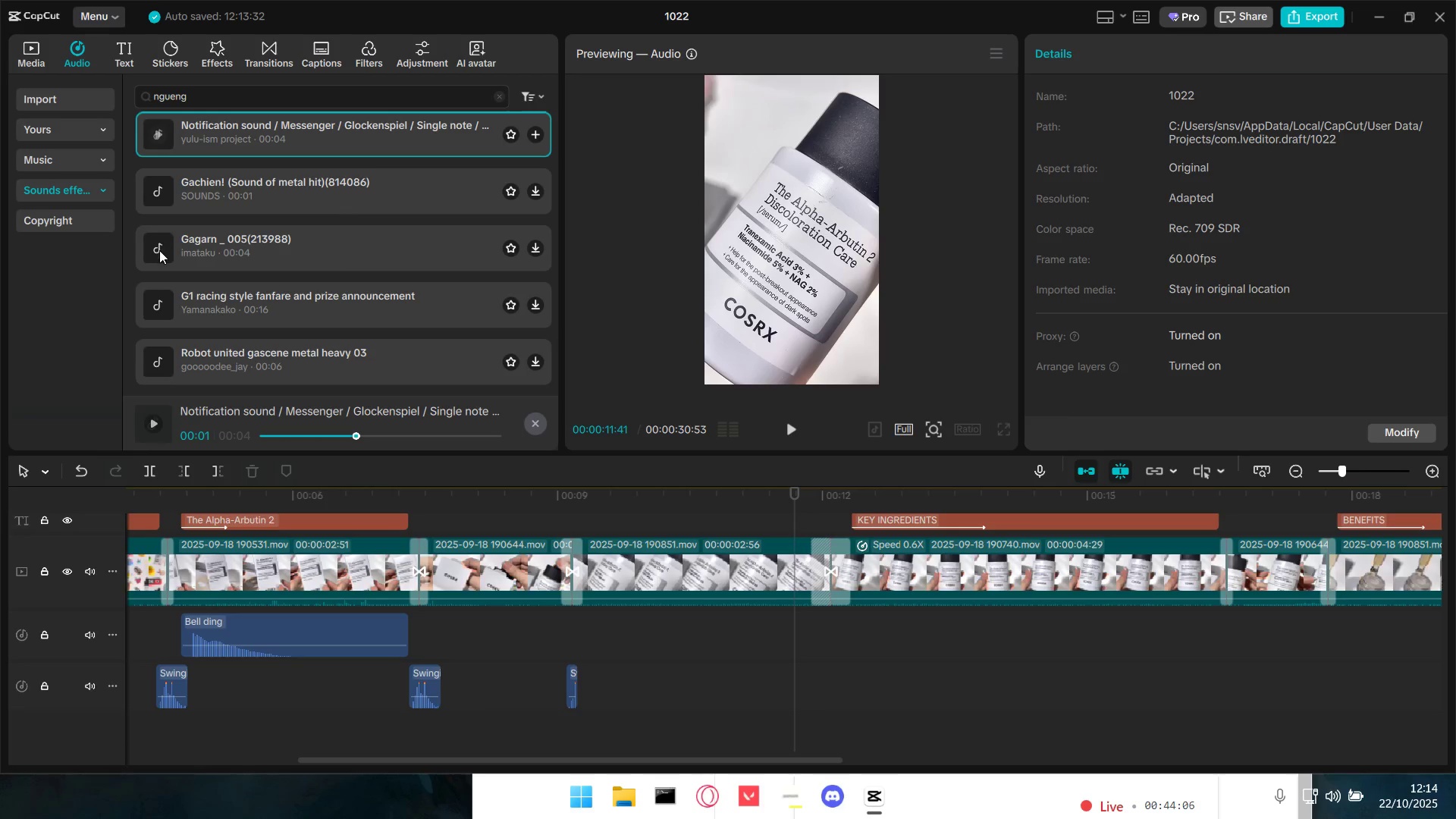 
double_click([159, 250])
 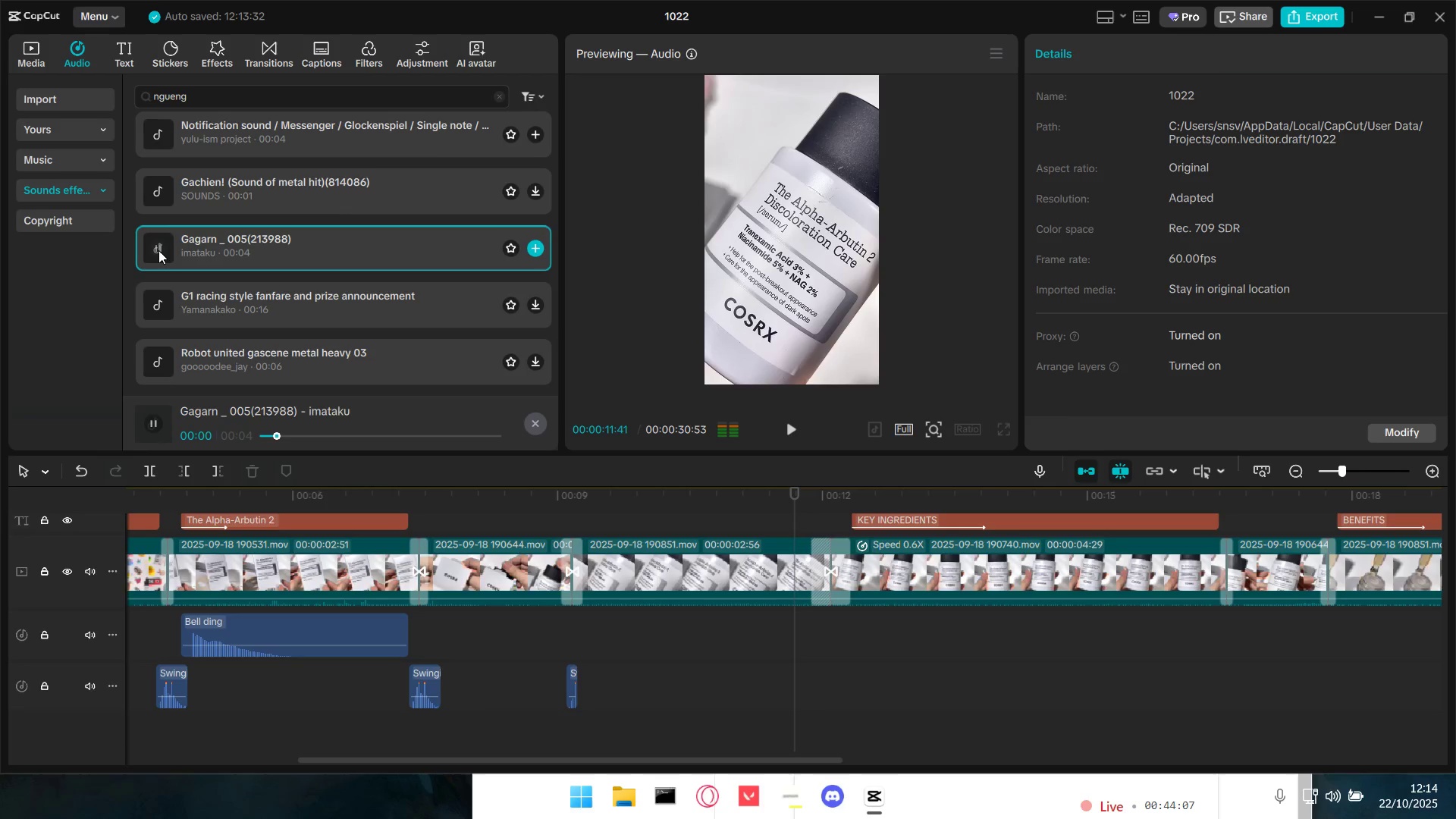 
left_click([158, 250])
 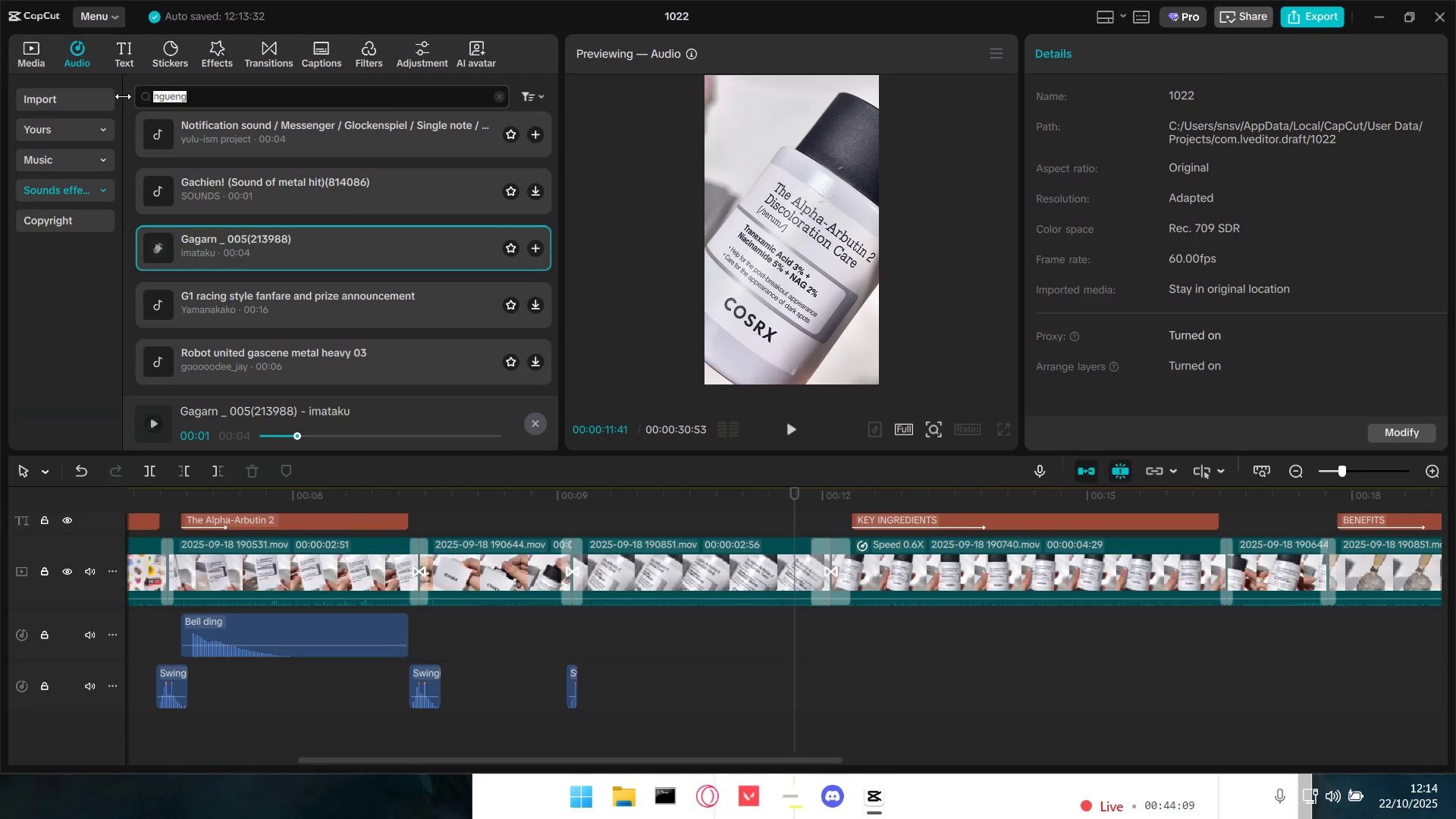 
type(zzom)
key(Backspace)
key(Backspace)
key(Backspace)
type(oom)
 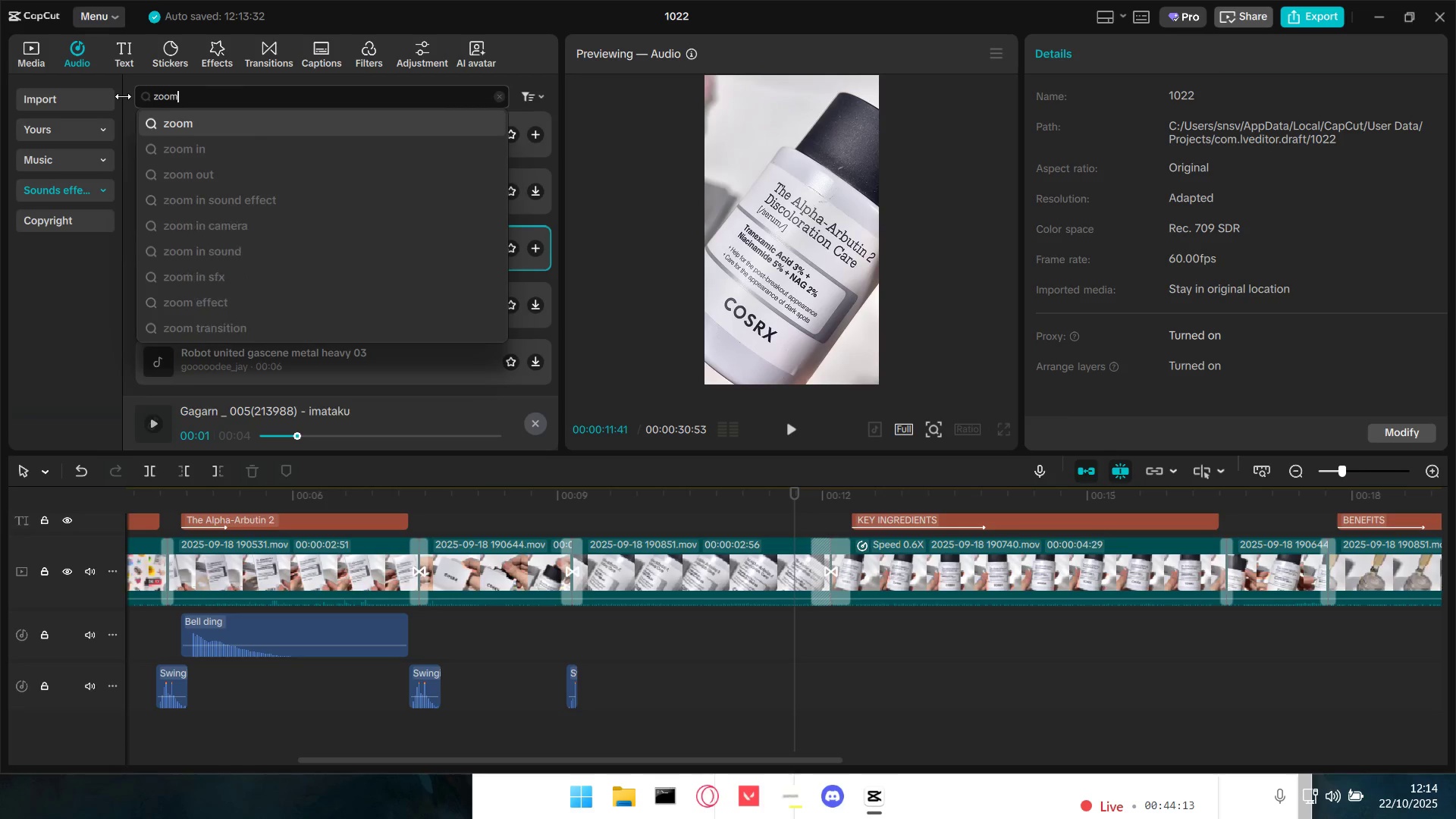 
key(Enter)
 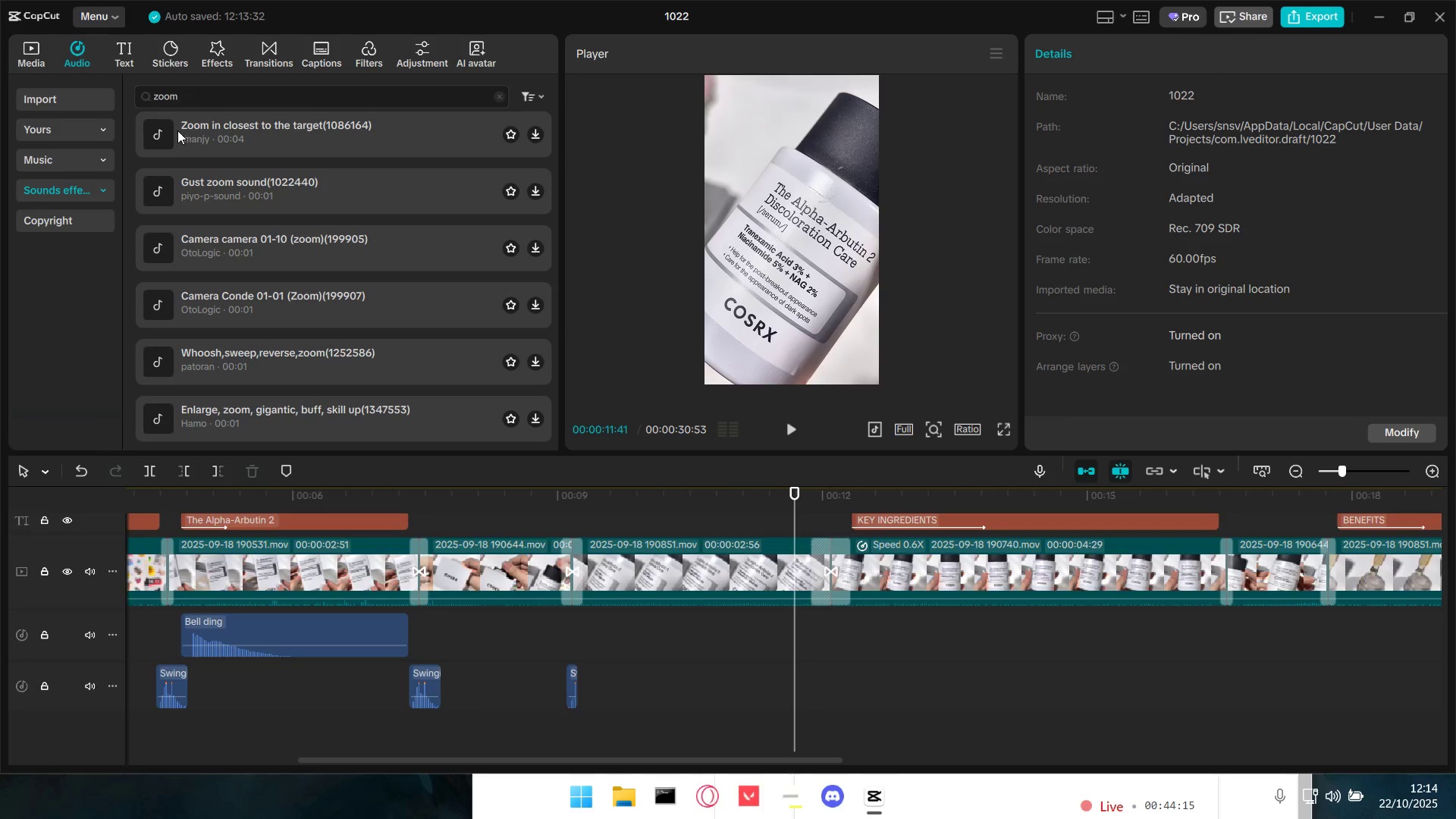 
left_click([161, 128])
 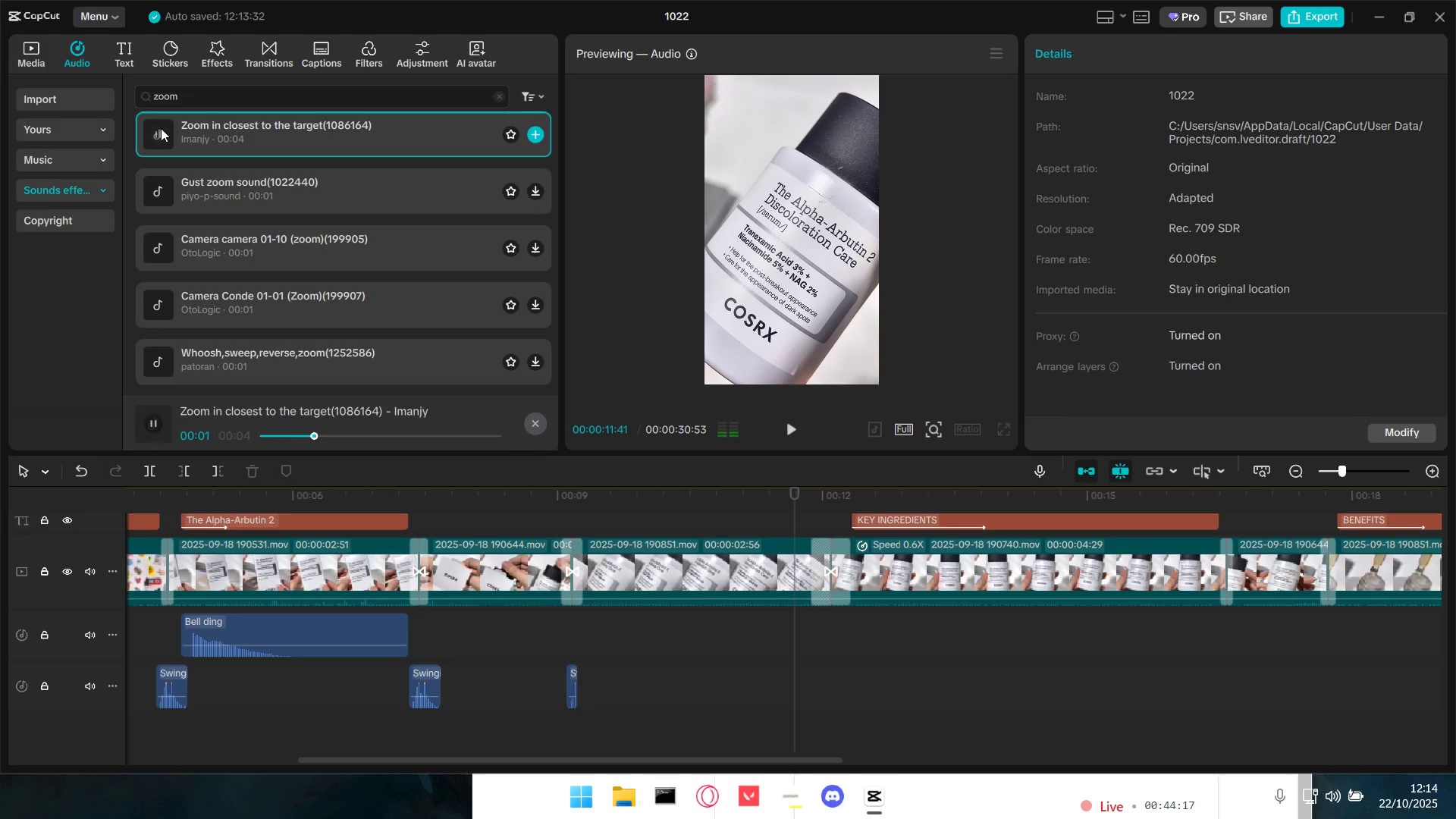 
left_click([161, 128])
 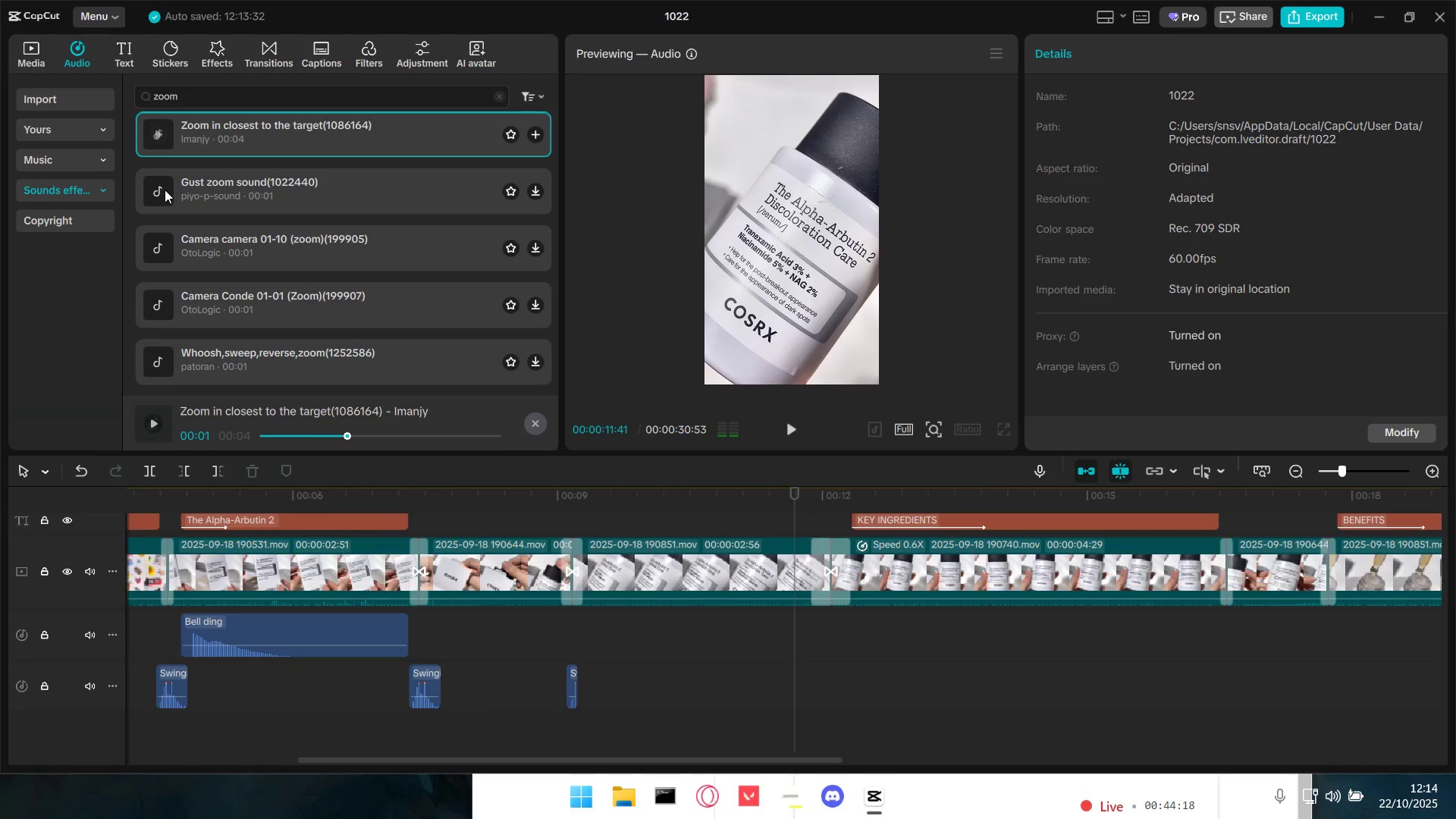 
double_click([165, 190])
 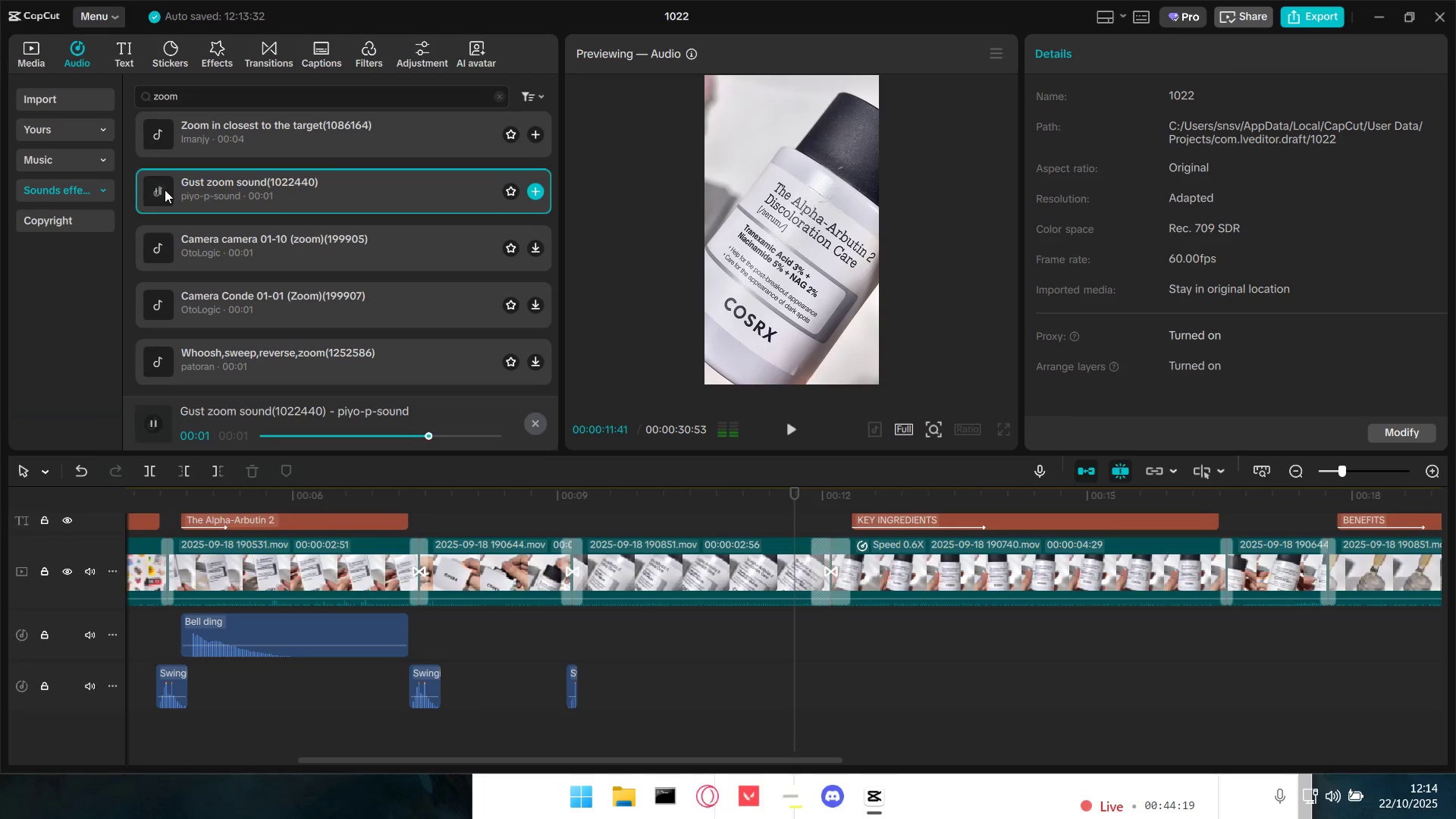 
left_click([155, 249])
 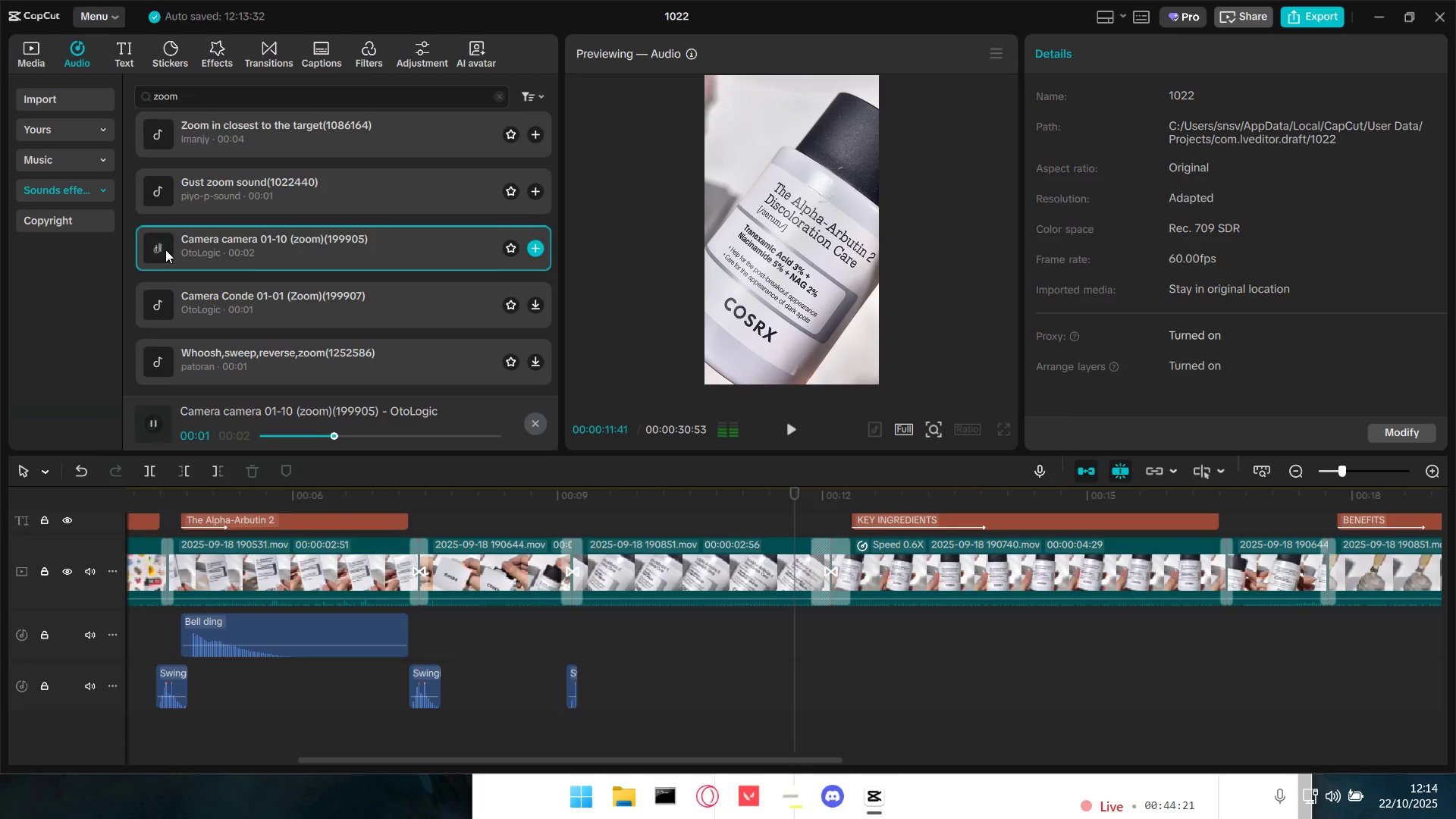 
scroll: coordinate [165, 253], scroll_direction: down, amount: 1.0
 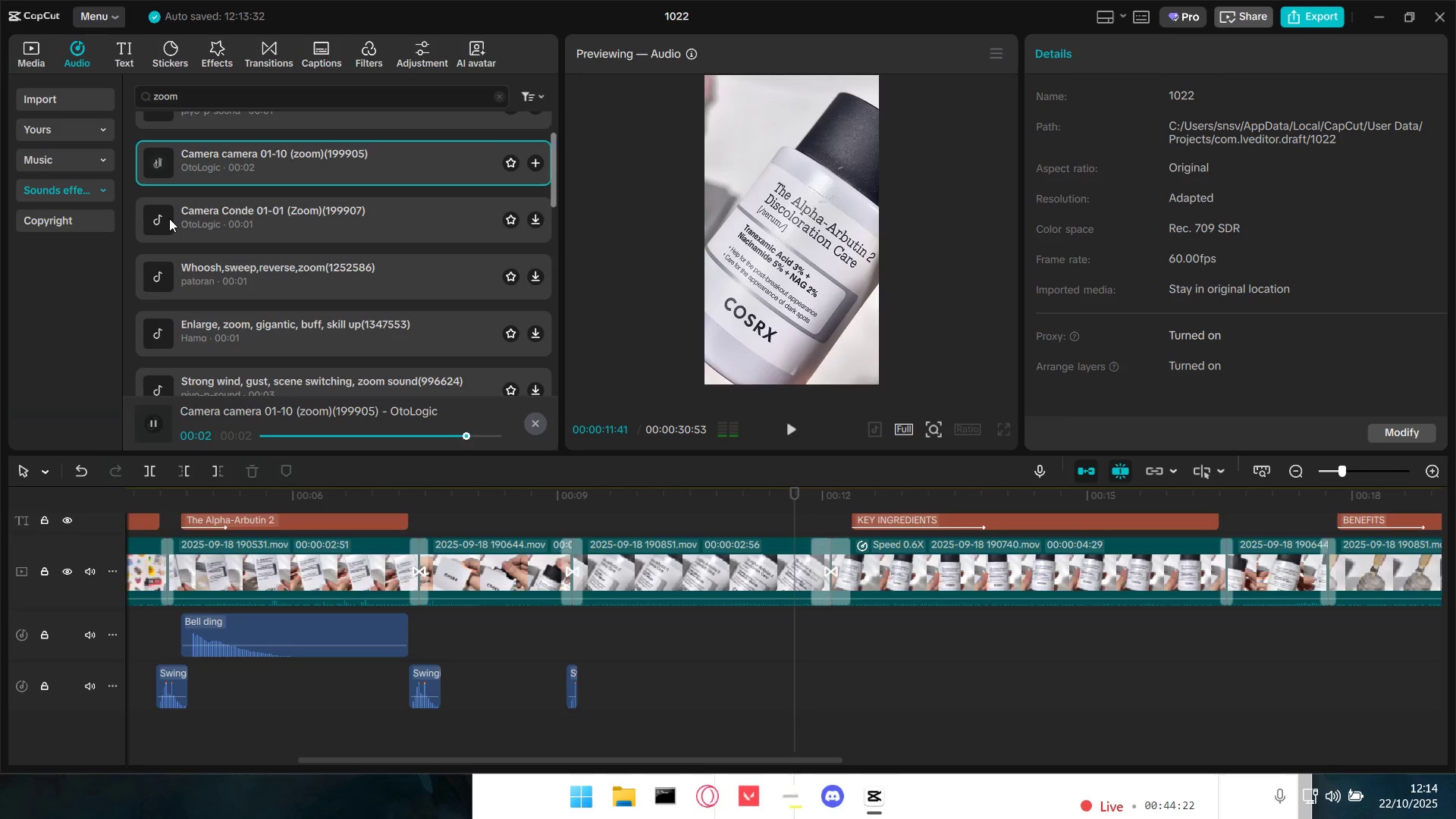 
left_click([163, 220])
 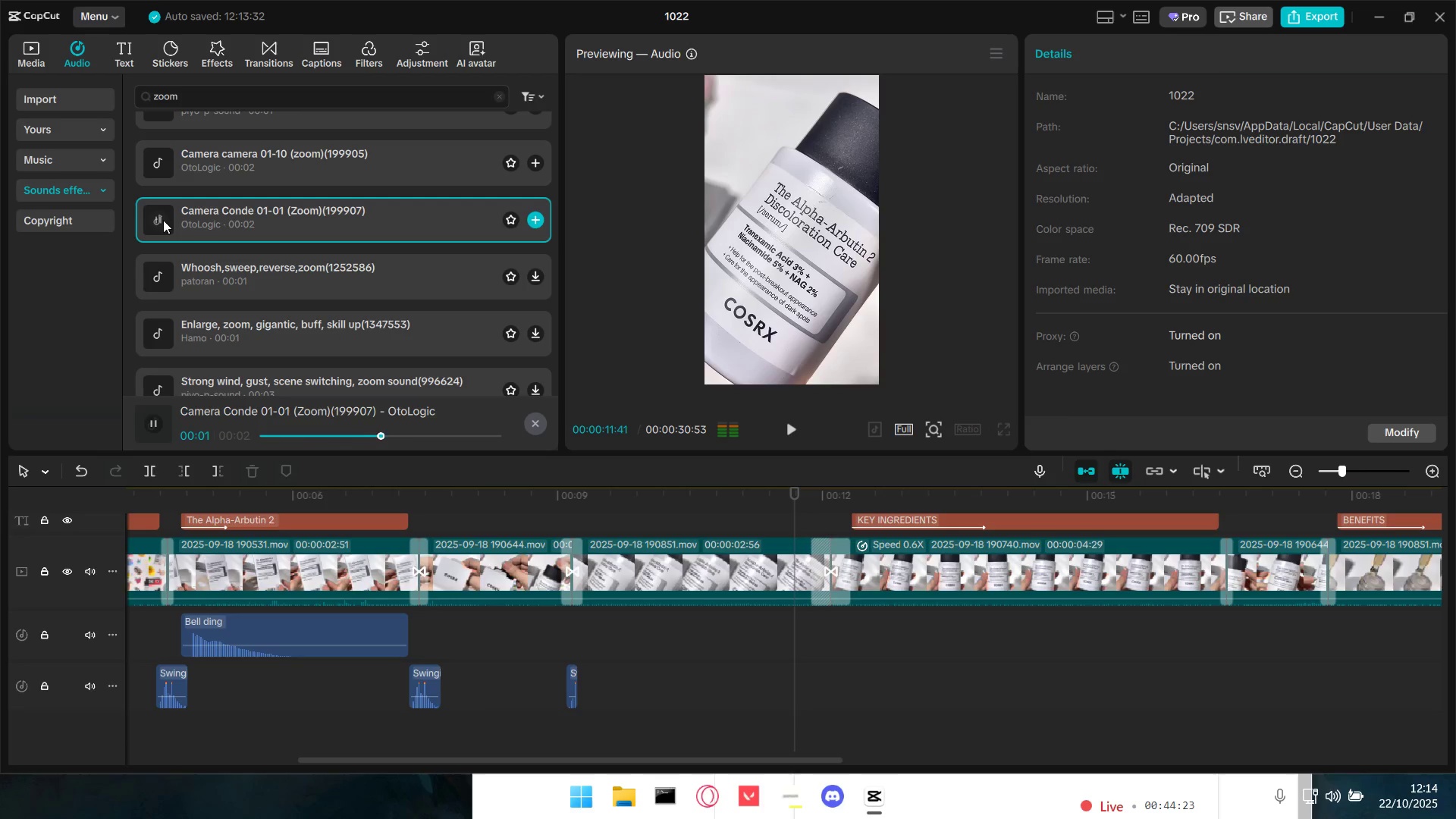 
left_click([163, 220])
 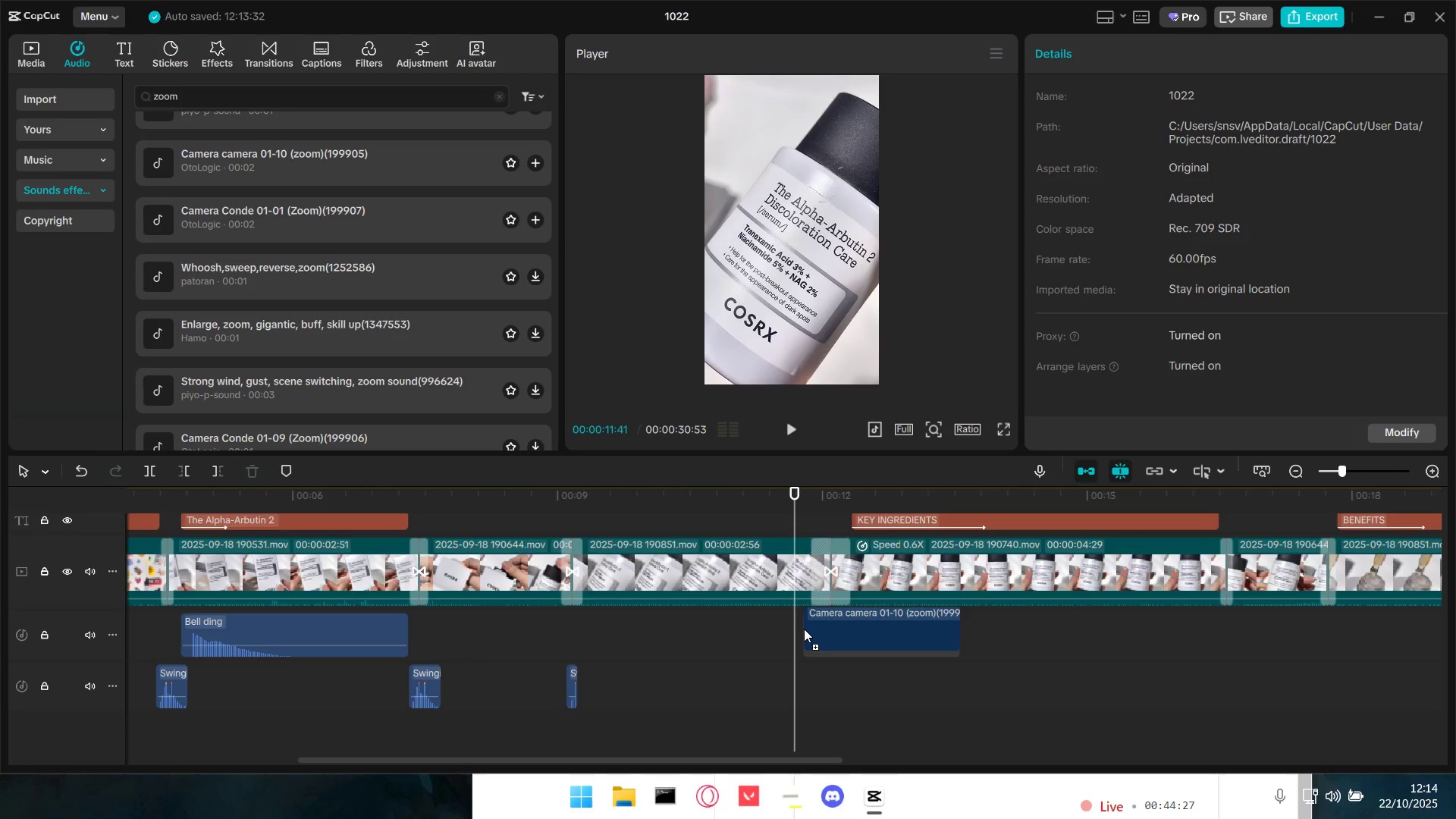 
key(Space)
 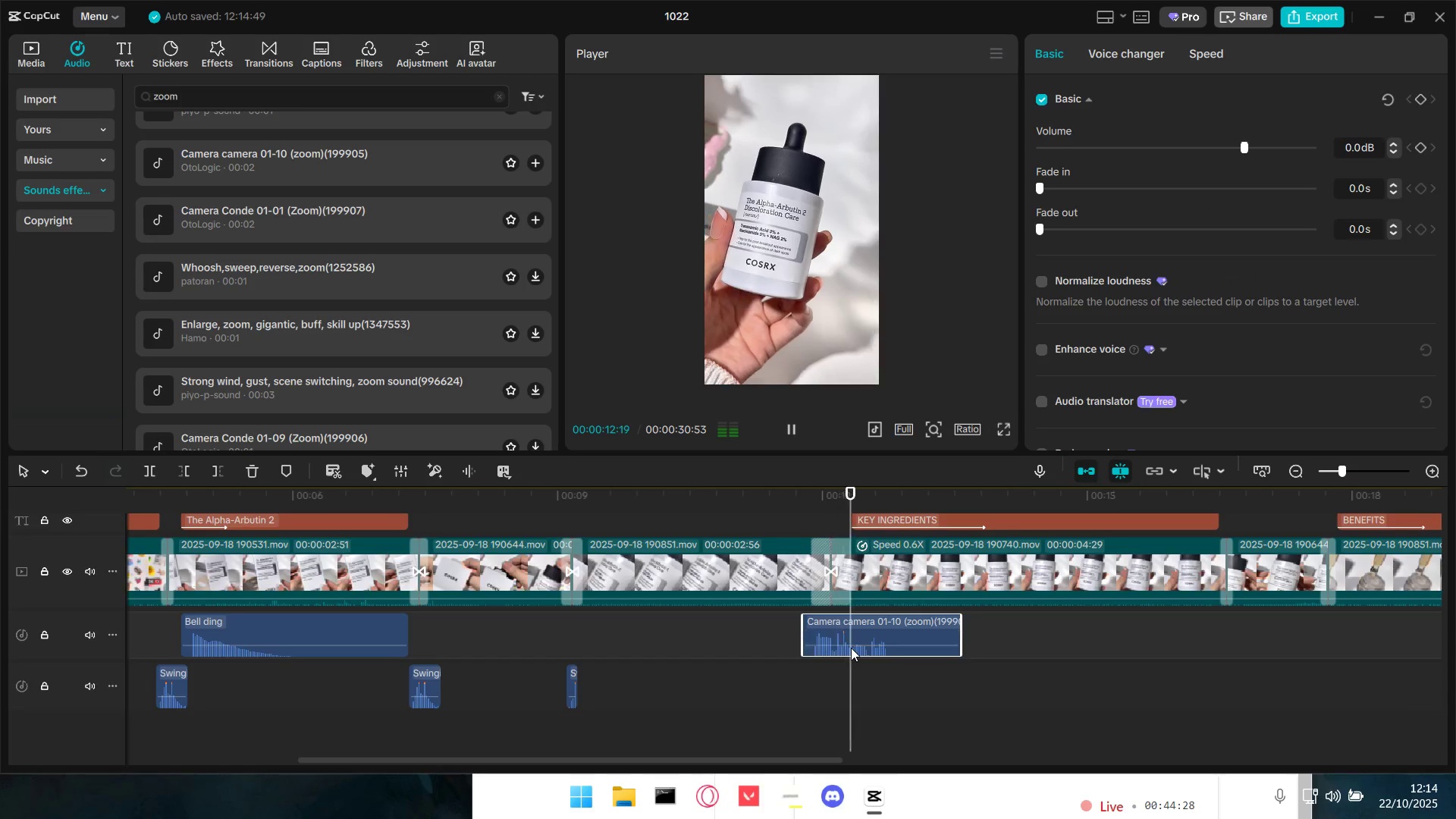 
key(Space)
 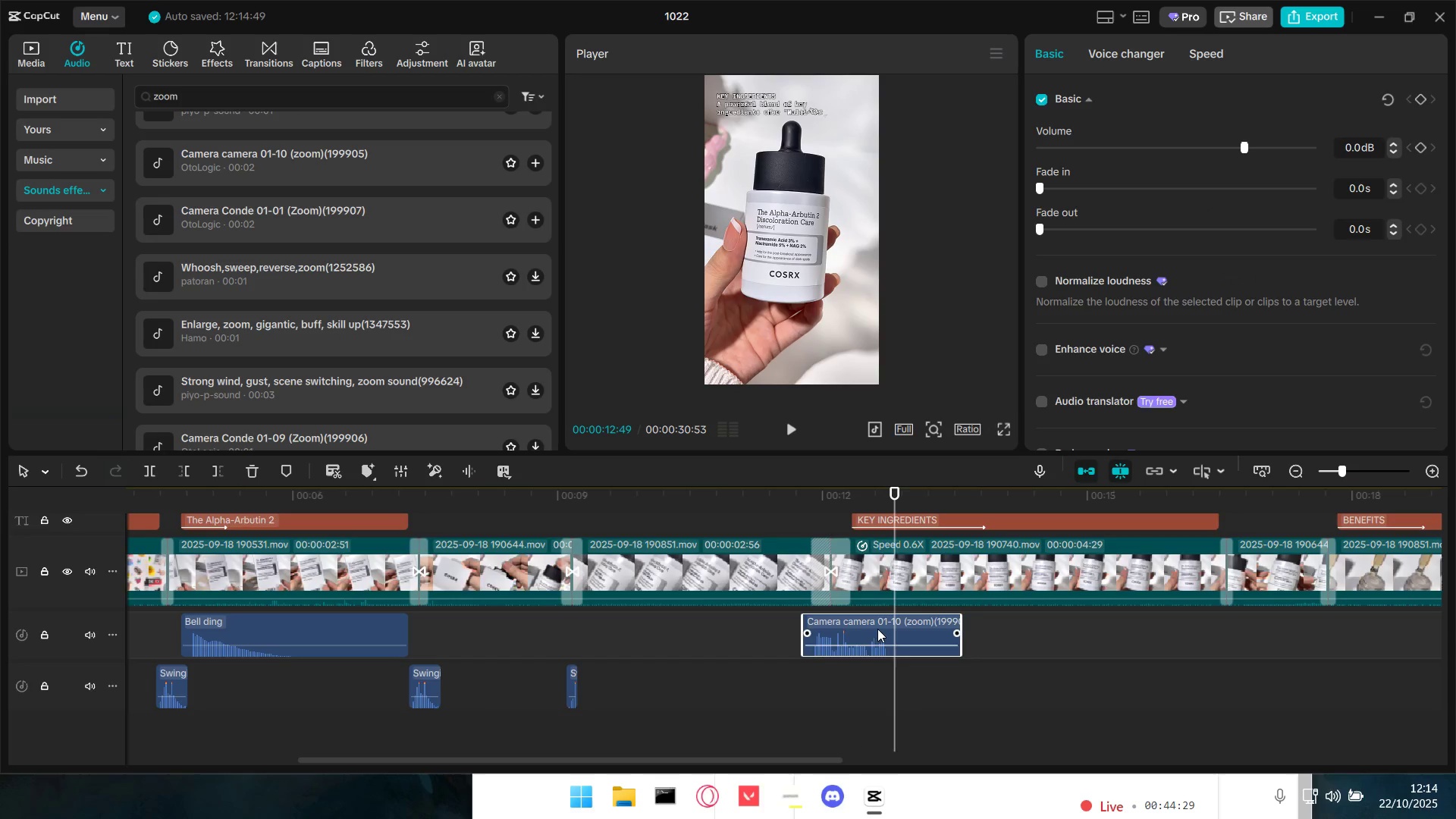 
left_click([875, 623])
 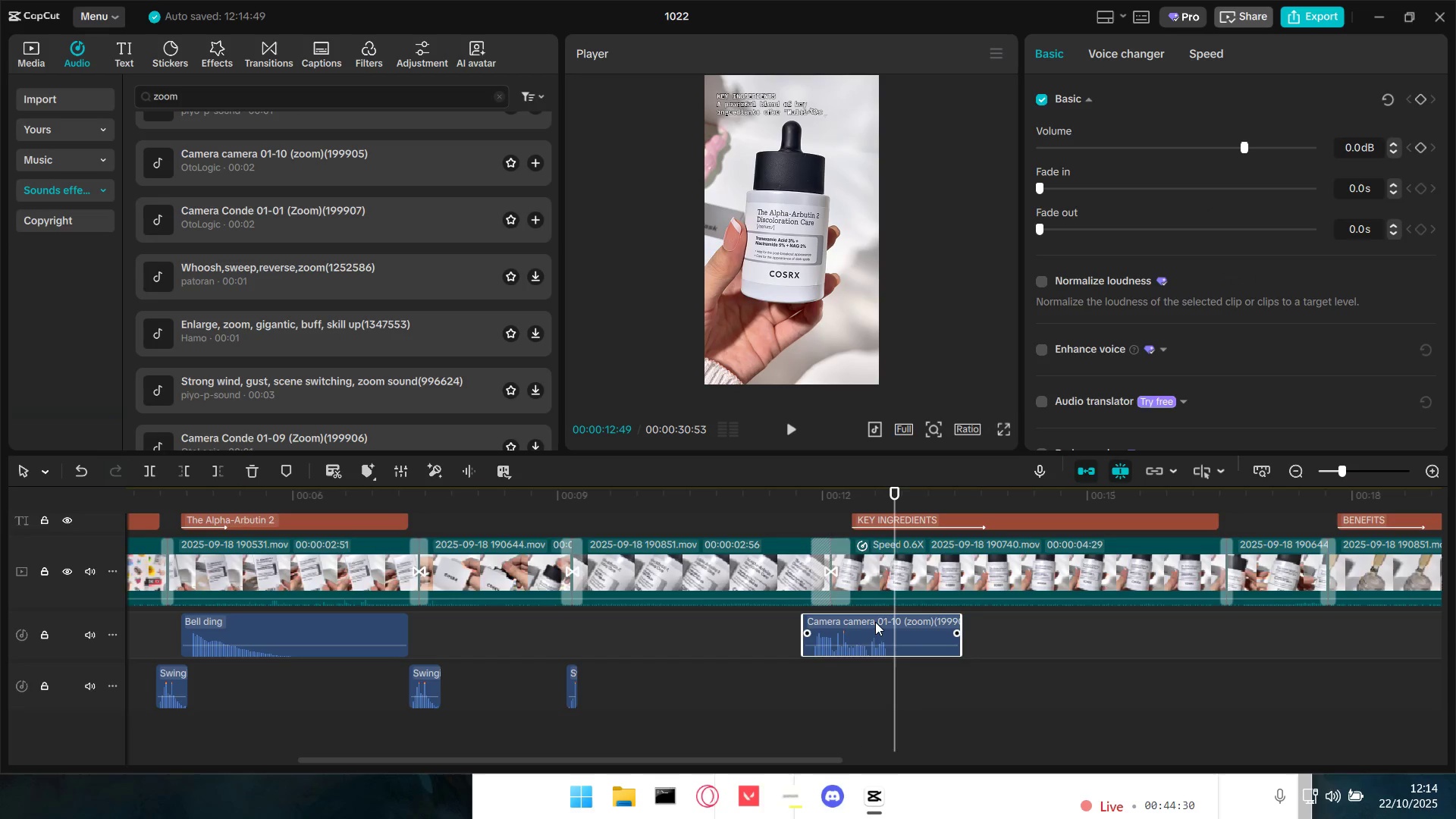 
key(Backspace)
 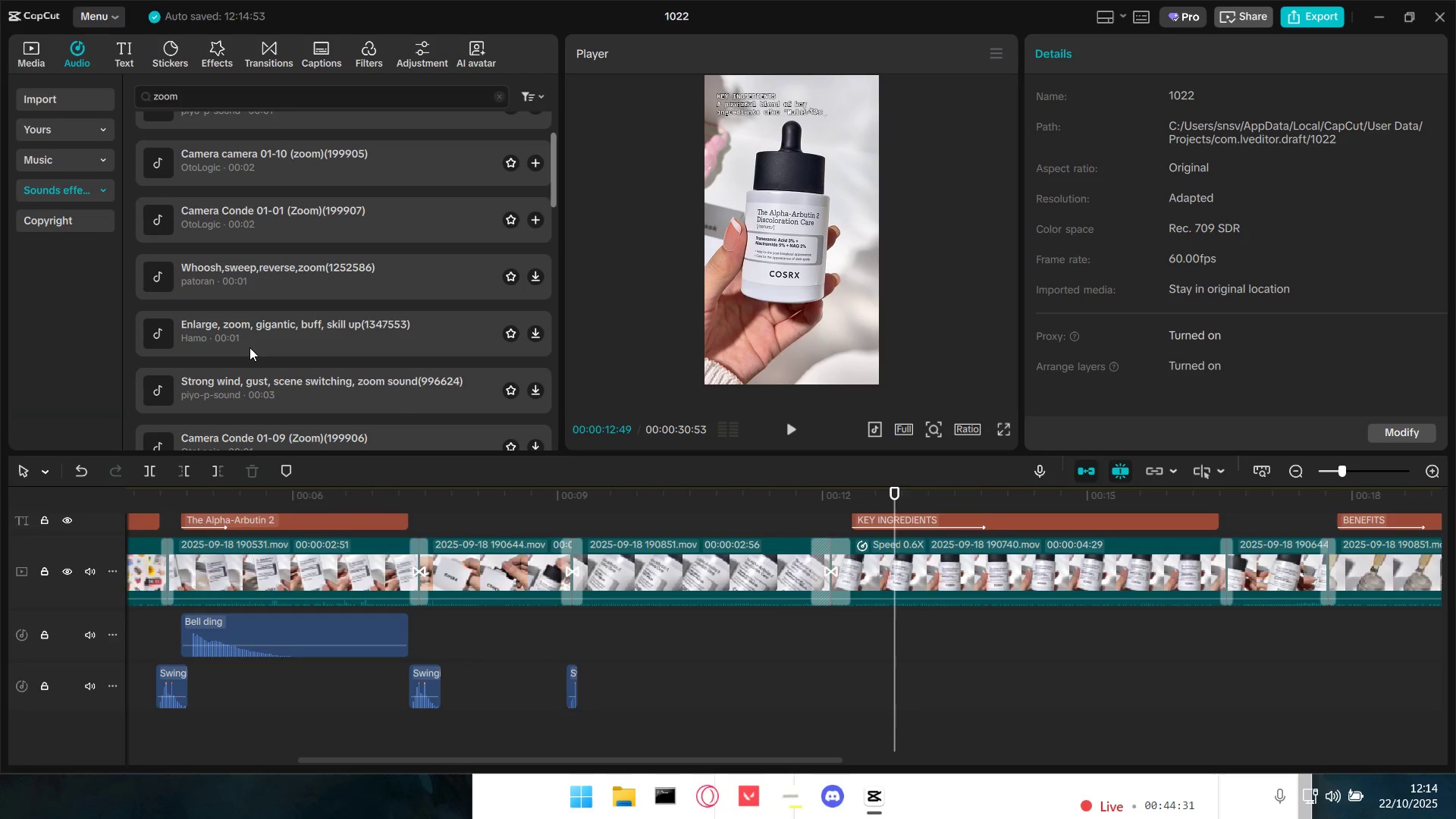 
left_click([192, 328])
 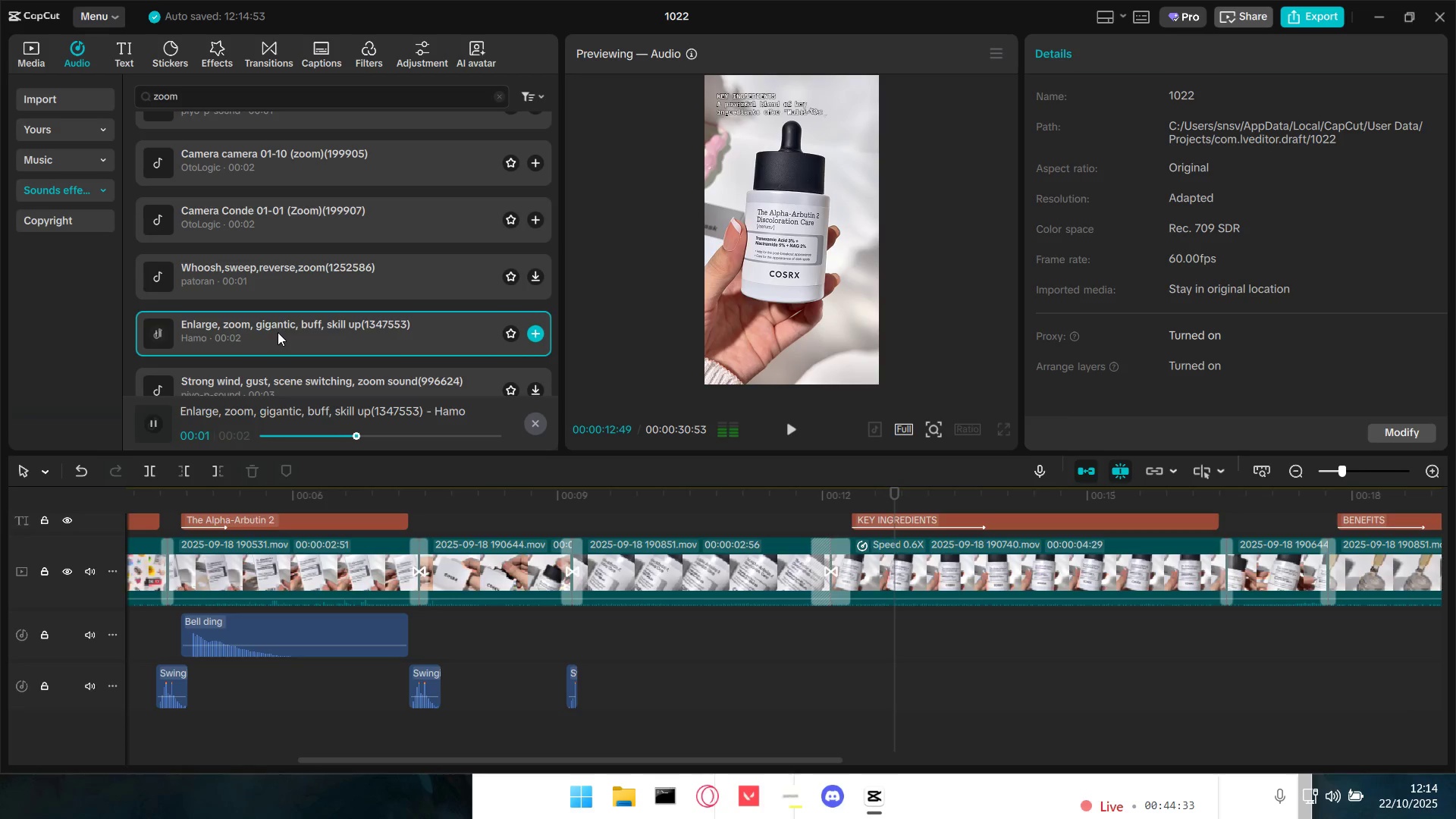 
scroll: coordinate [286, 332], scroll_direction: down, amount: 1.0
 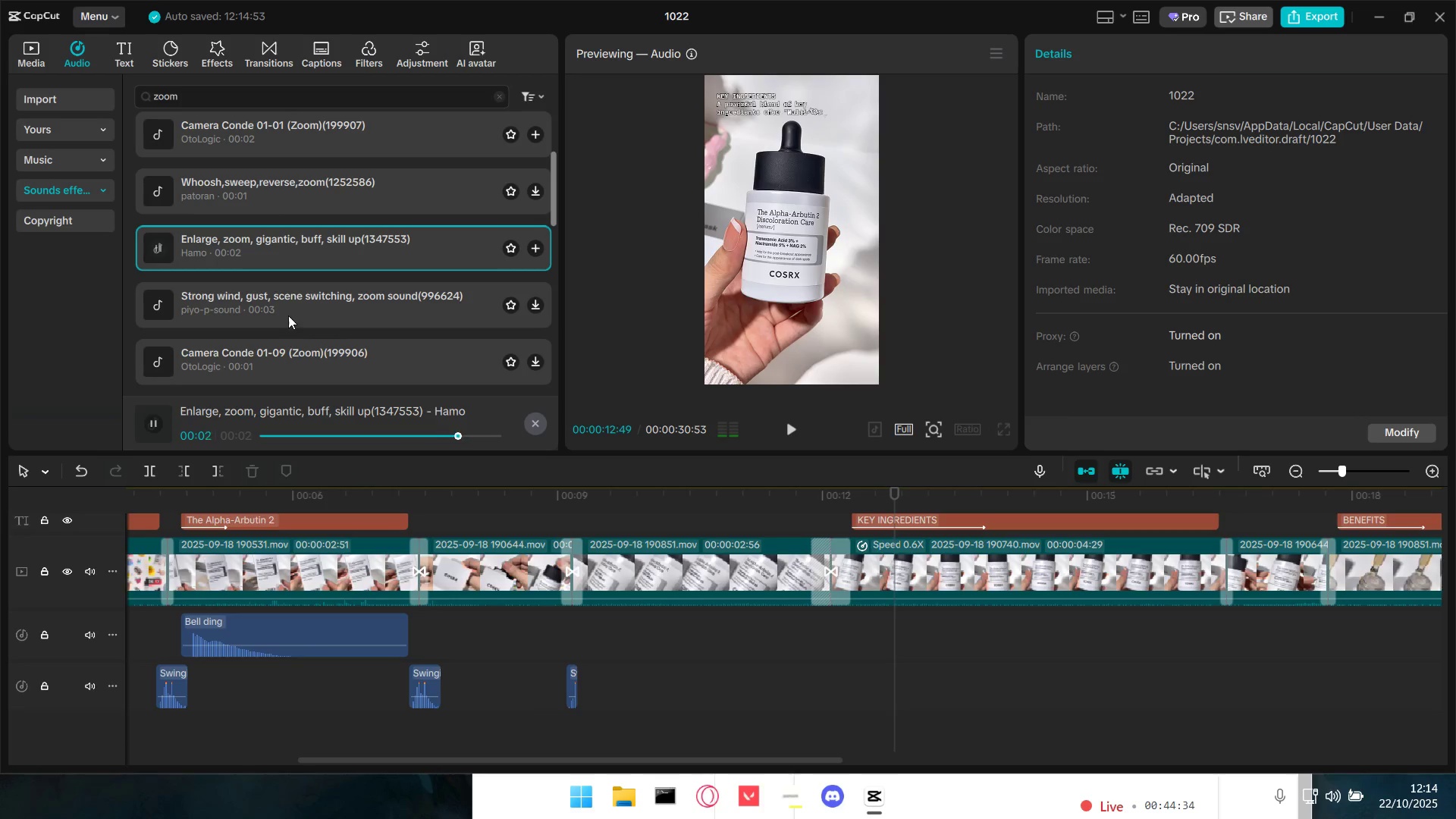 
left_click([289, 313])
 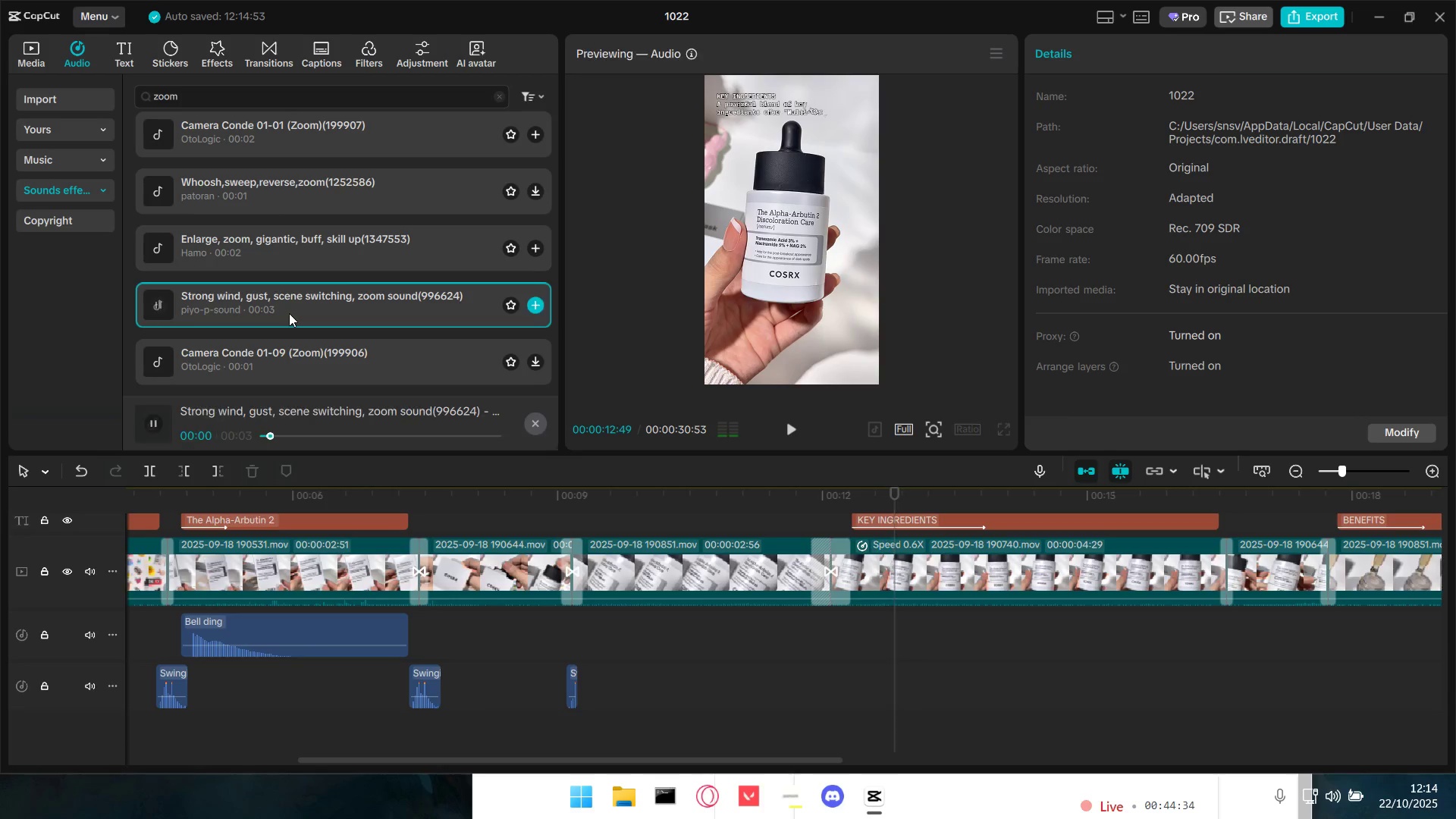 
scroll: coordinate [290, 313], scroll_direction: down, amount: 1.0
 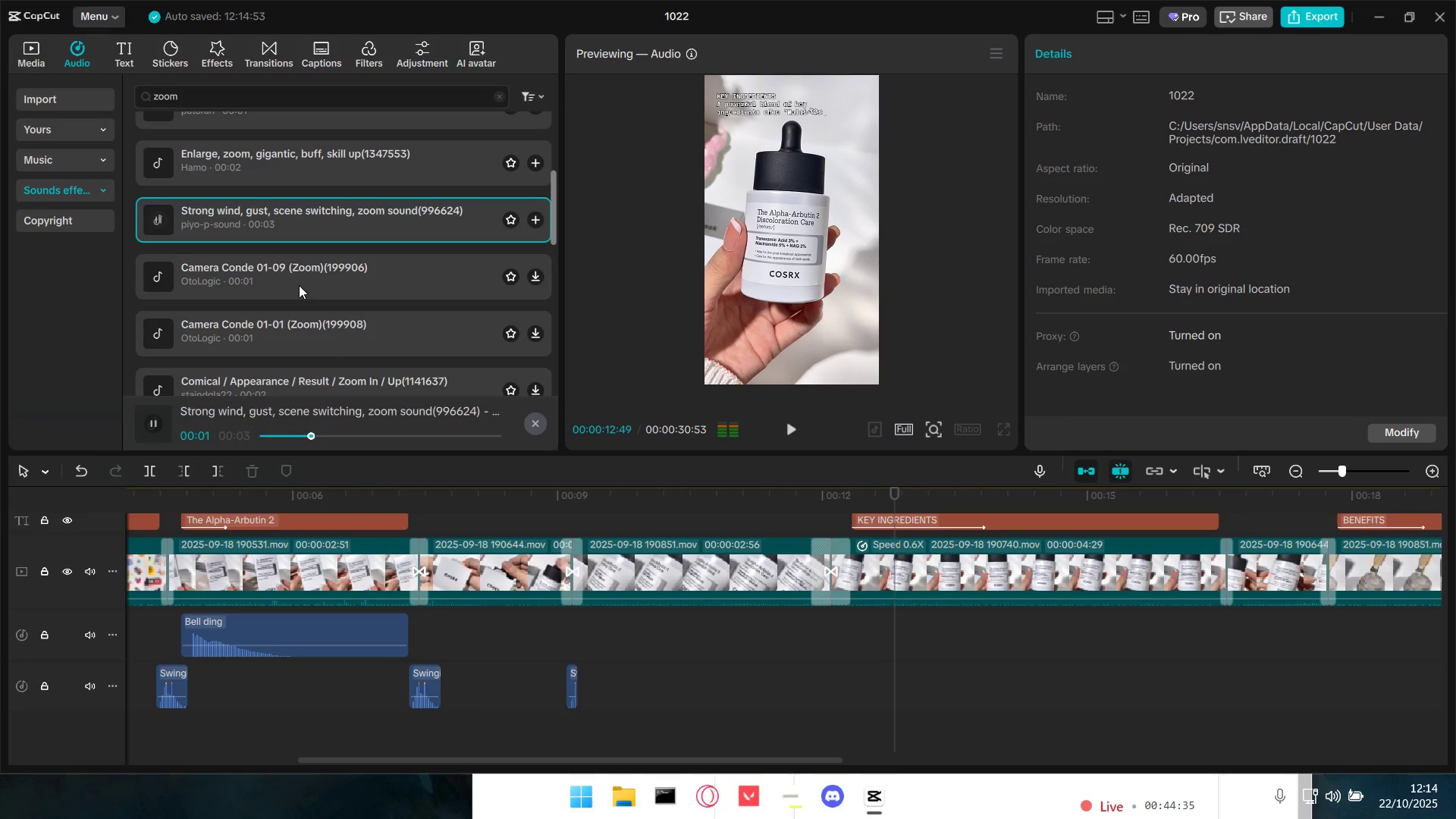 
left_click([300, 272])
 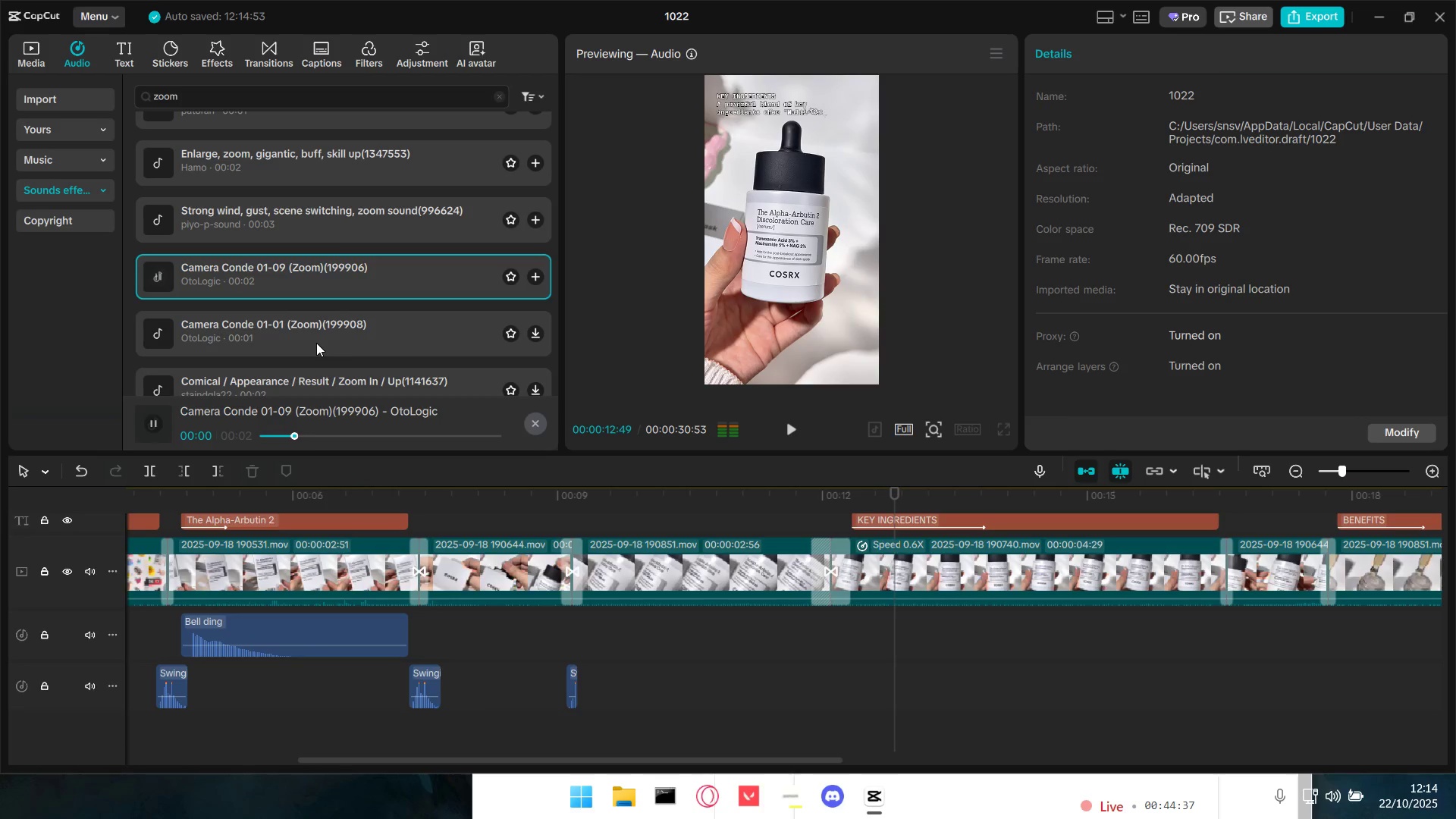 
left_click([317, 343])
 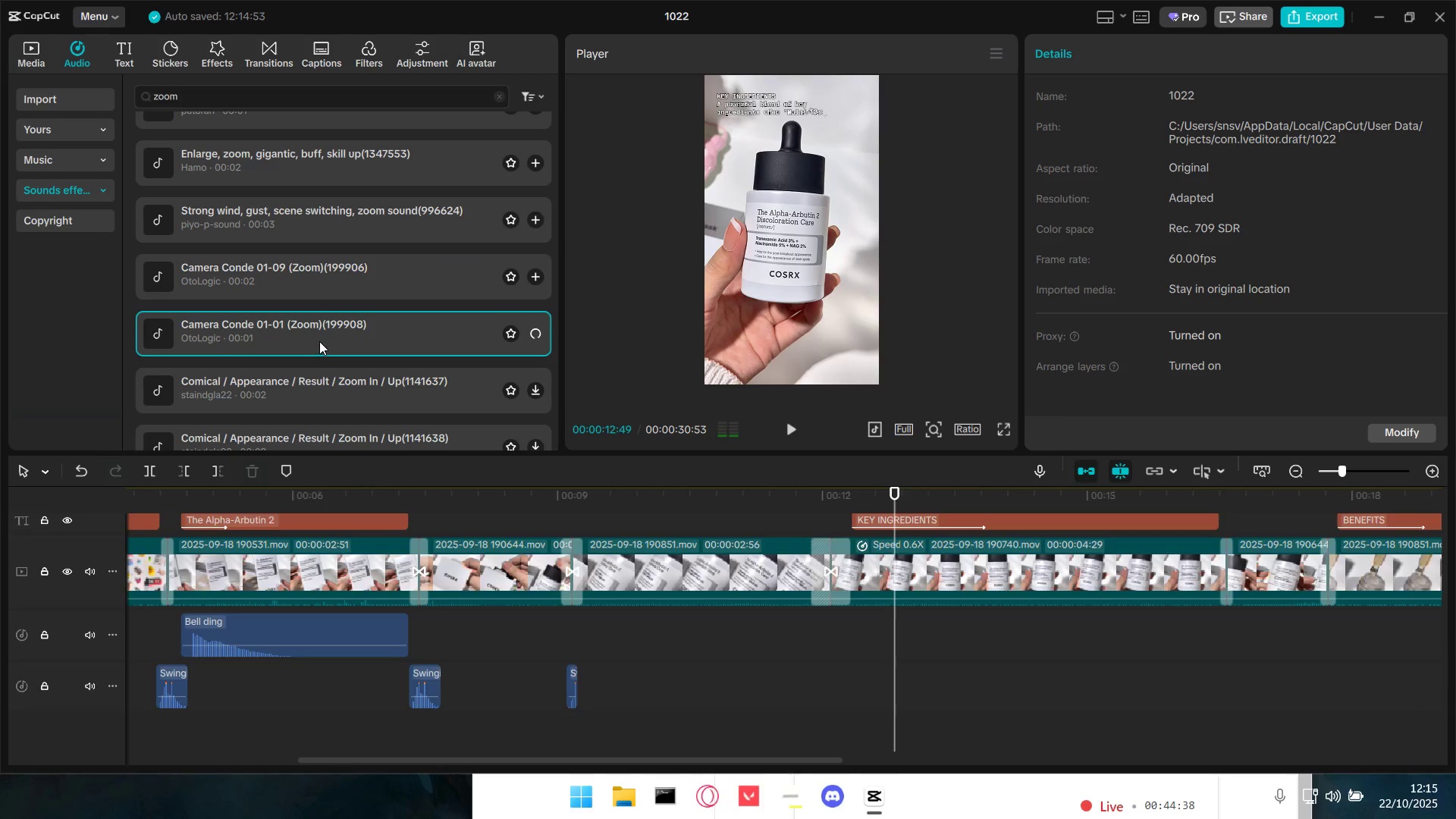 
scroll: coordinate [320, 341], scroll_direction: down, amount: 1.0
 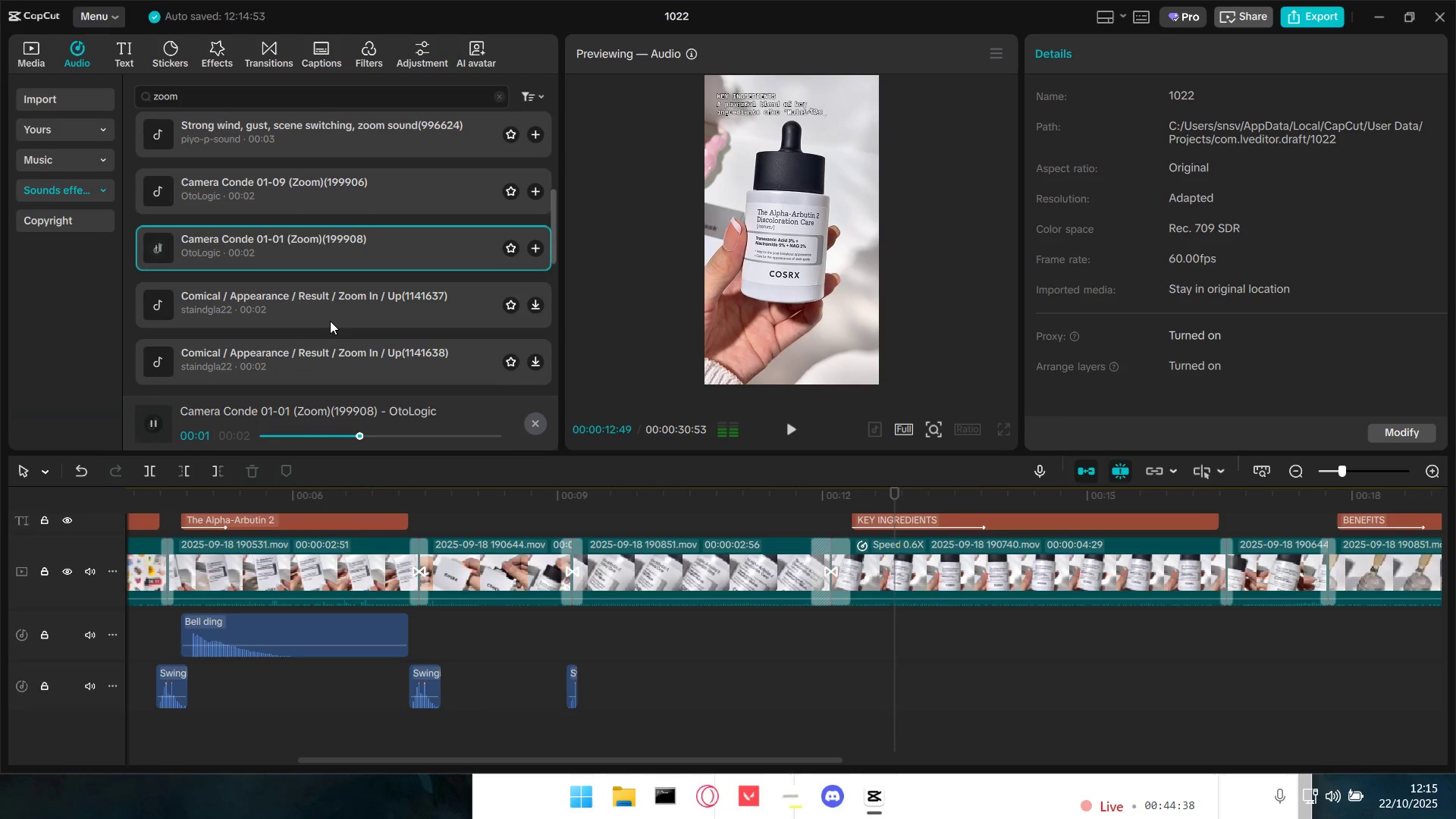 
left_click([330, 318])
 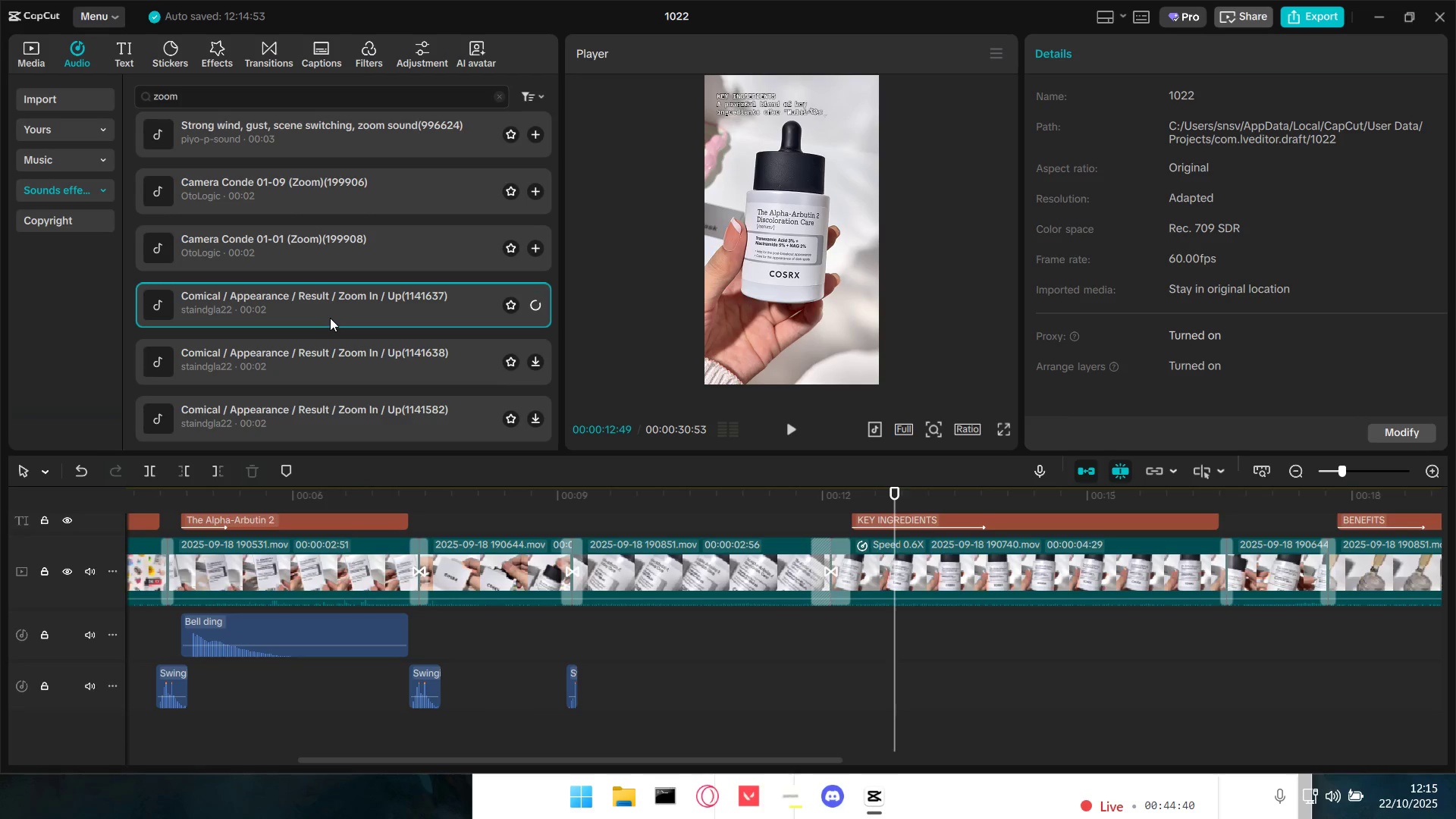 
scroll: coordinate [330, 318], scroll_direction: down, amount: 1.0
 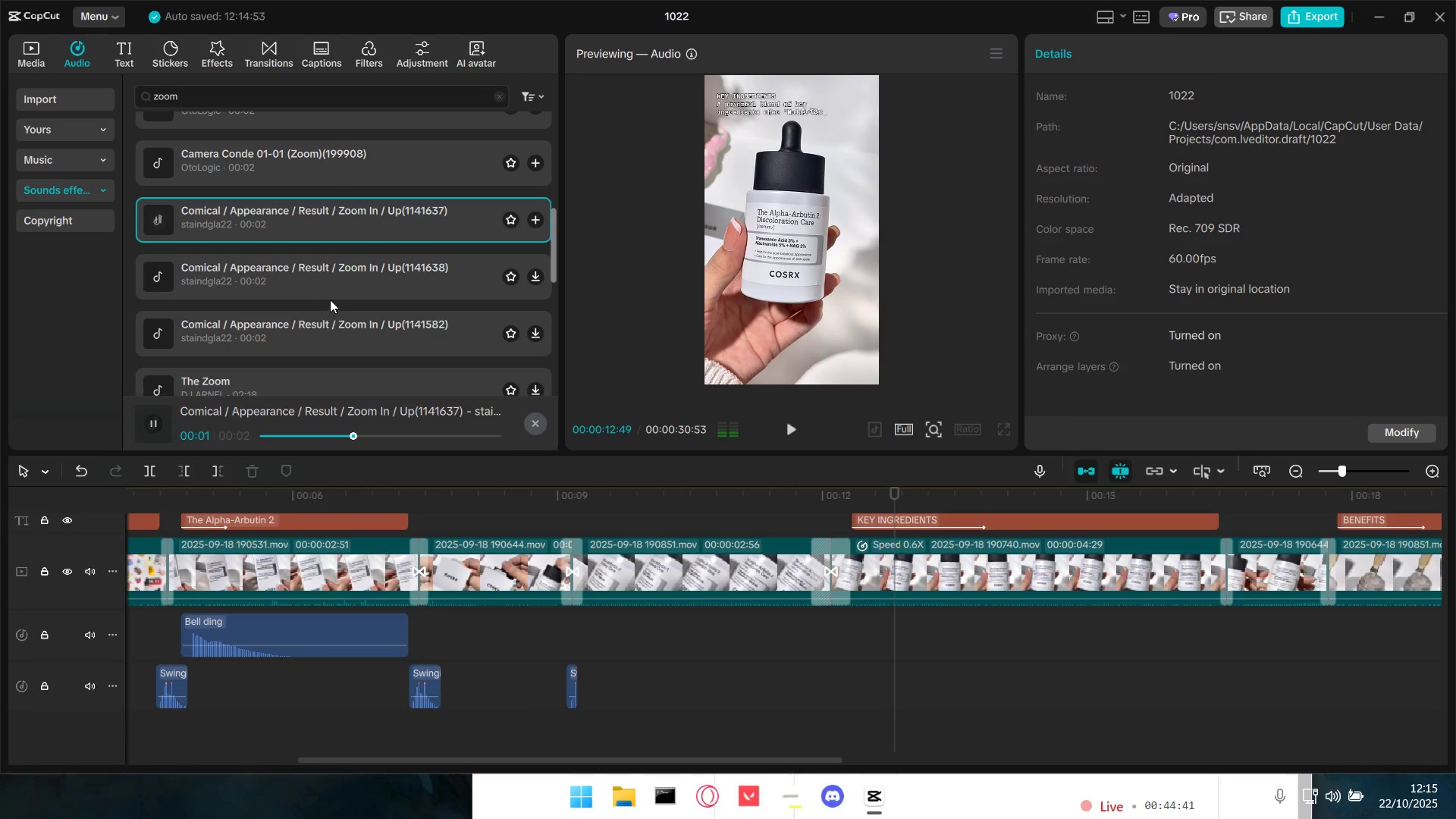 
left_click([331, 297])
 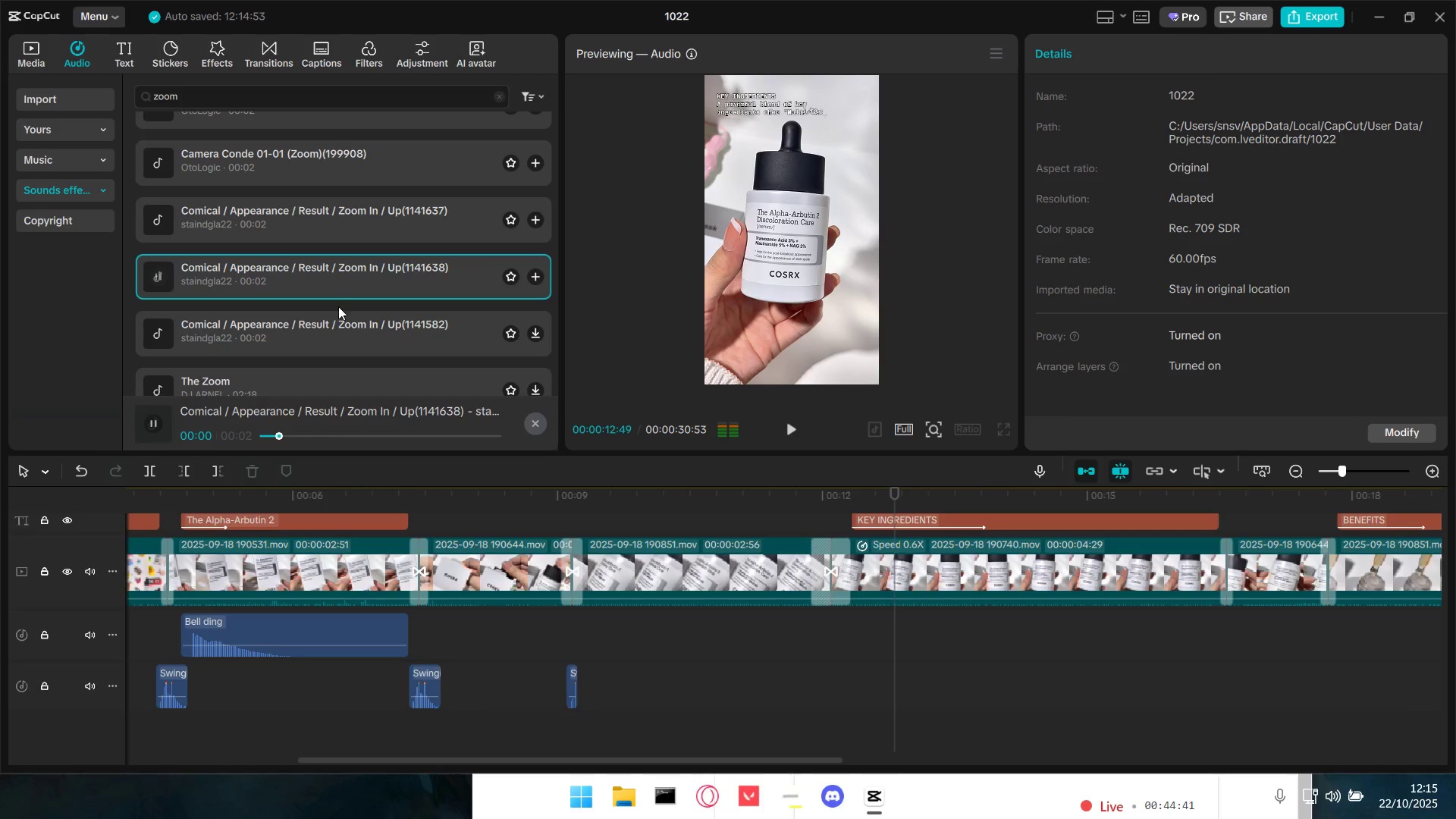 
scroll: coordinate [340, 323], scroll_direction: down, amount: 1.0
 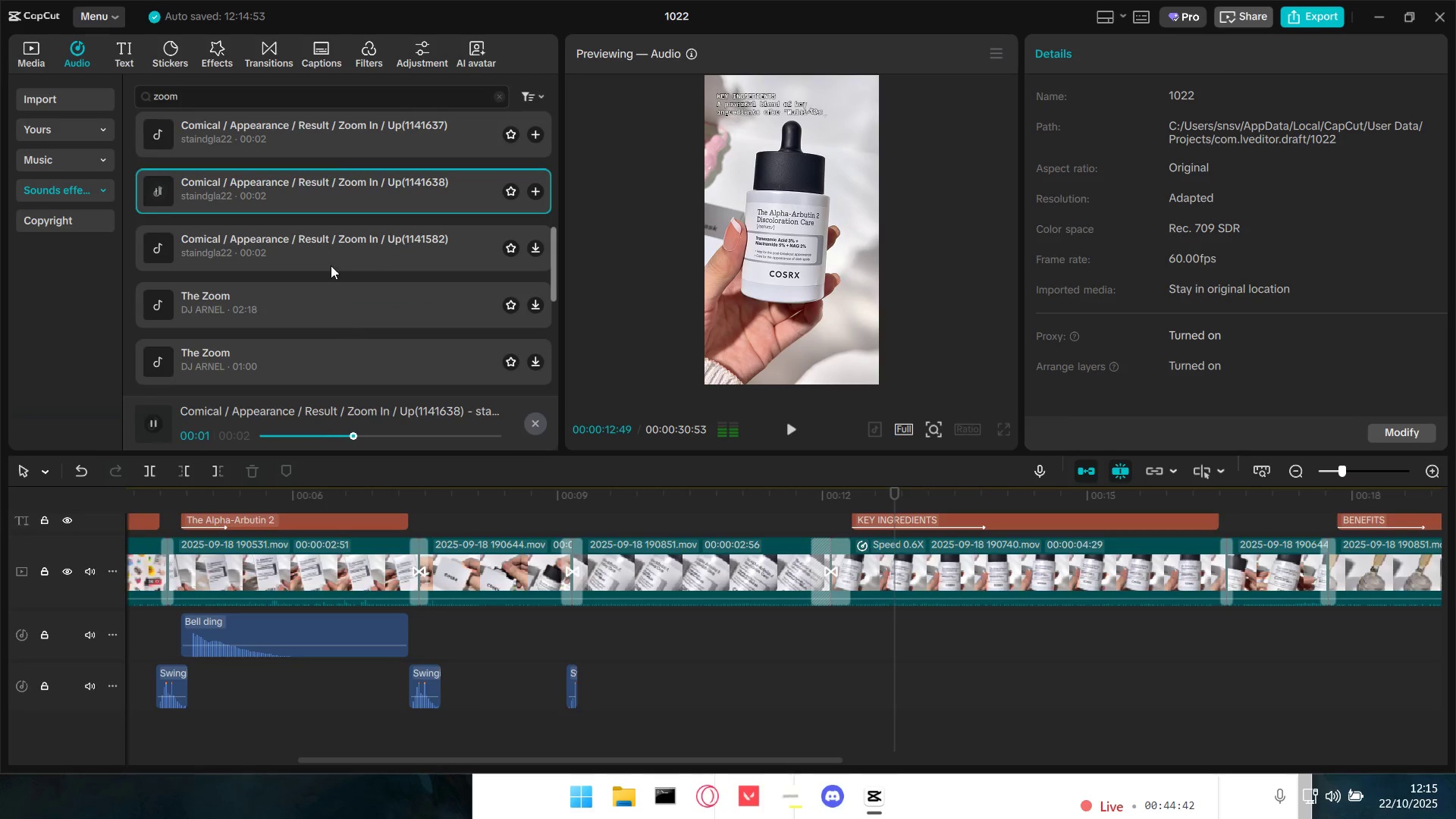 
left_click([330, 253])
 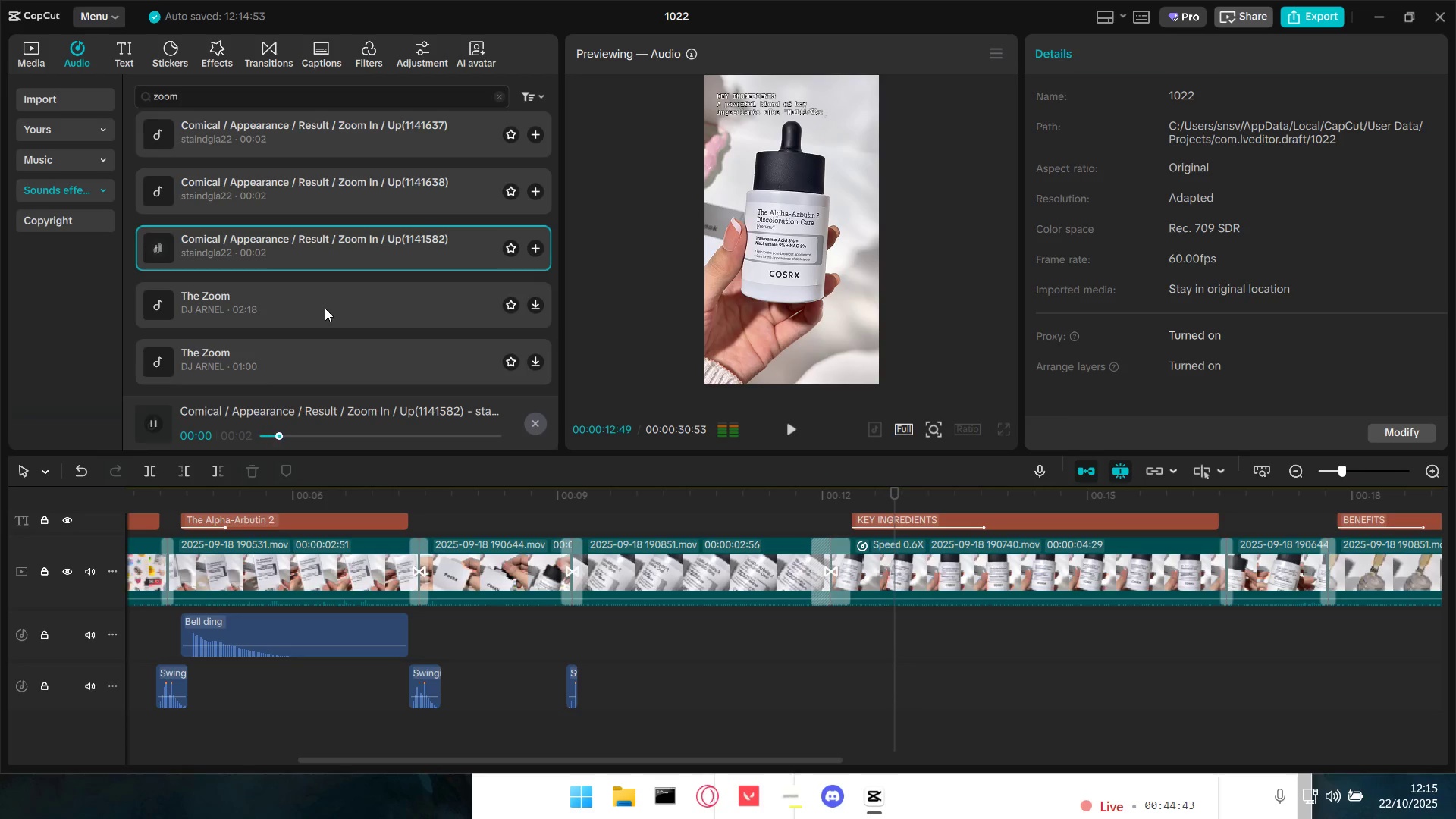 
double_click([325, 308])
 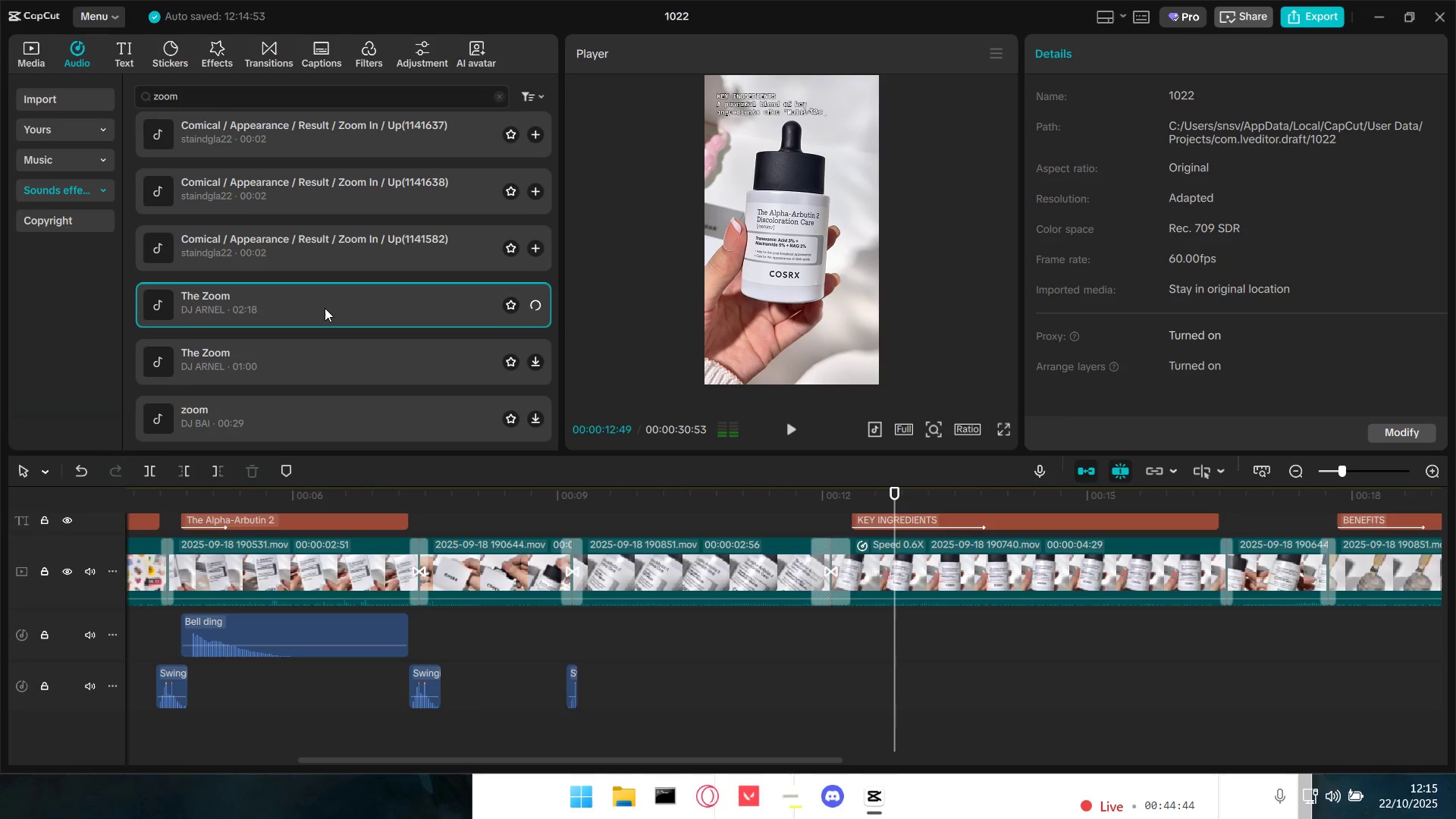 
scroll: coordinate [325, 308], scroll_direction: down, amount: 1.0
 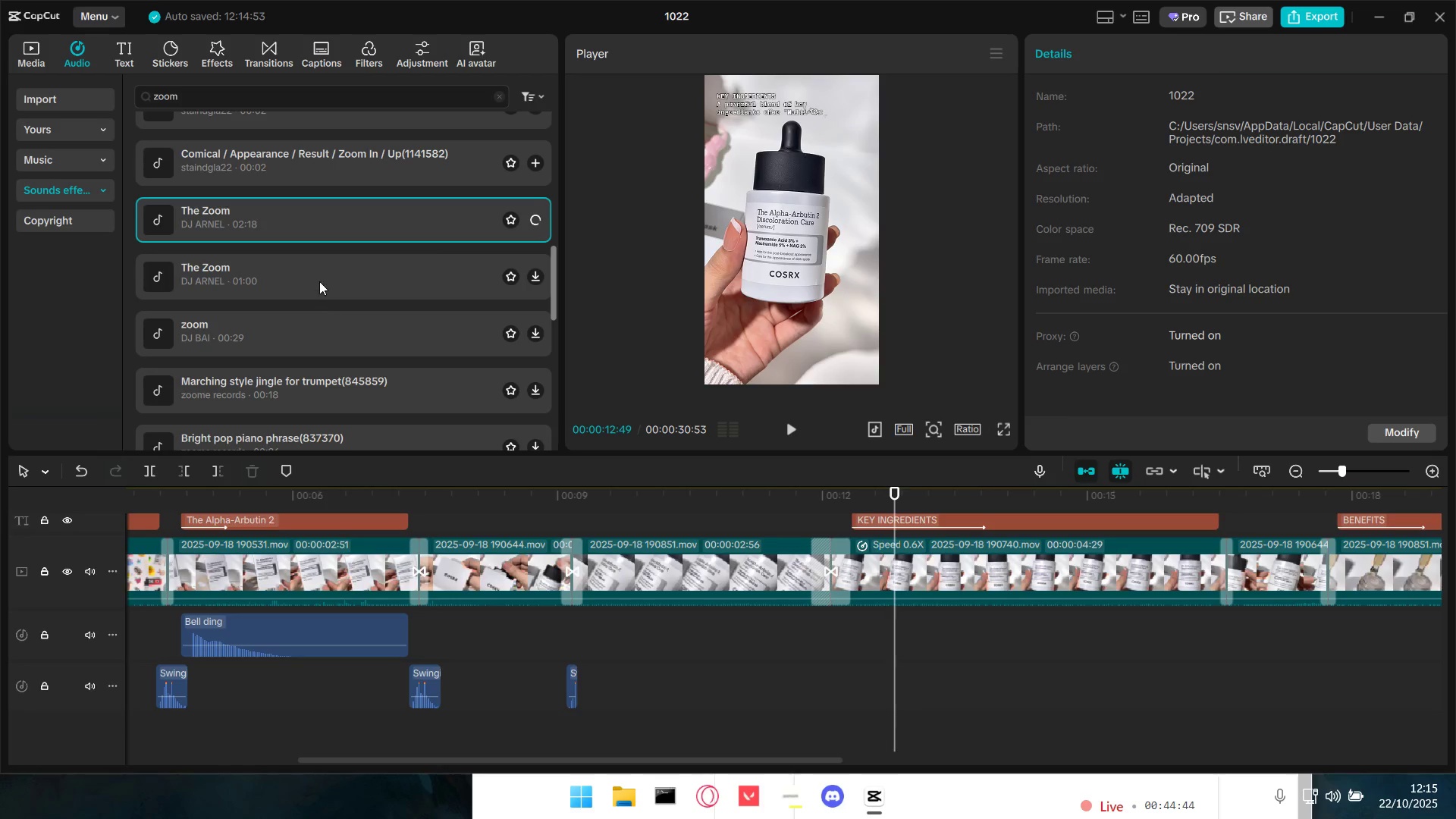 
left_click([319, 281])
 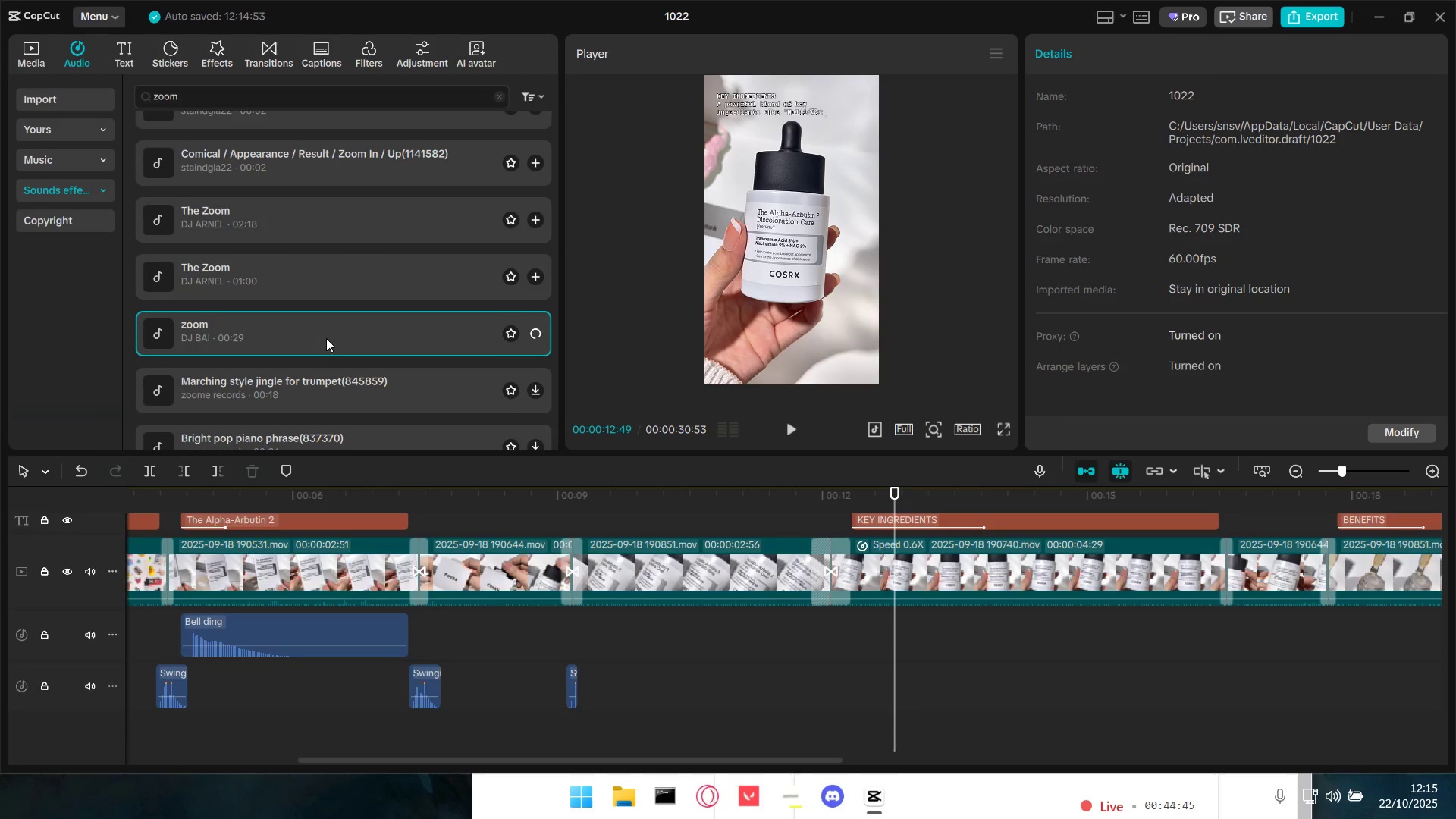 
scroll: coordinate [326, 338], scroll_direction: down, amount: 1.0
 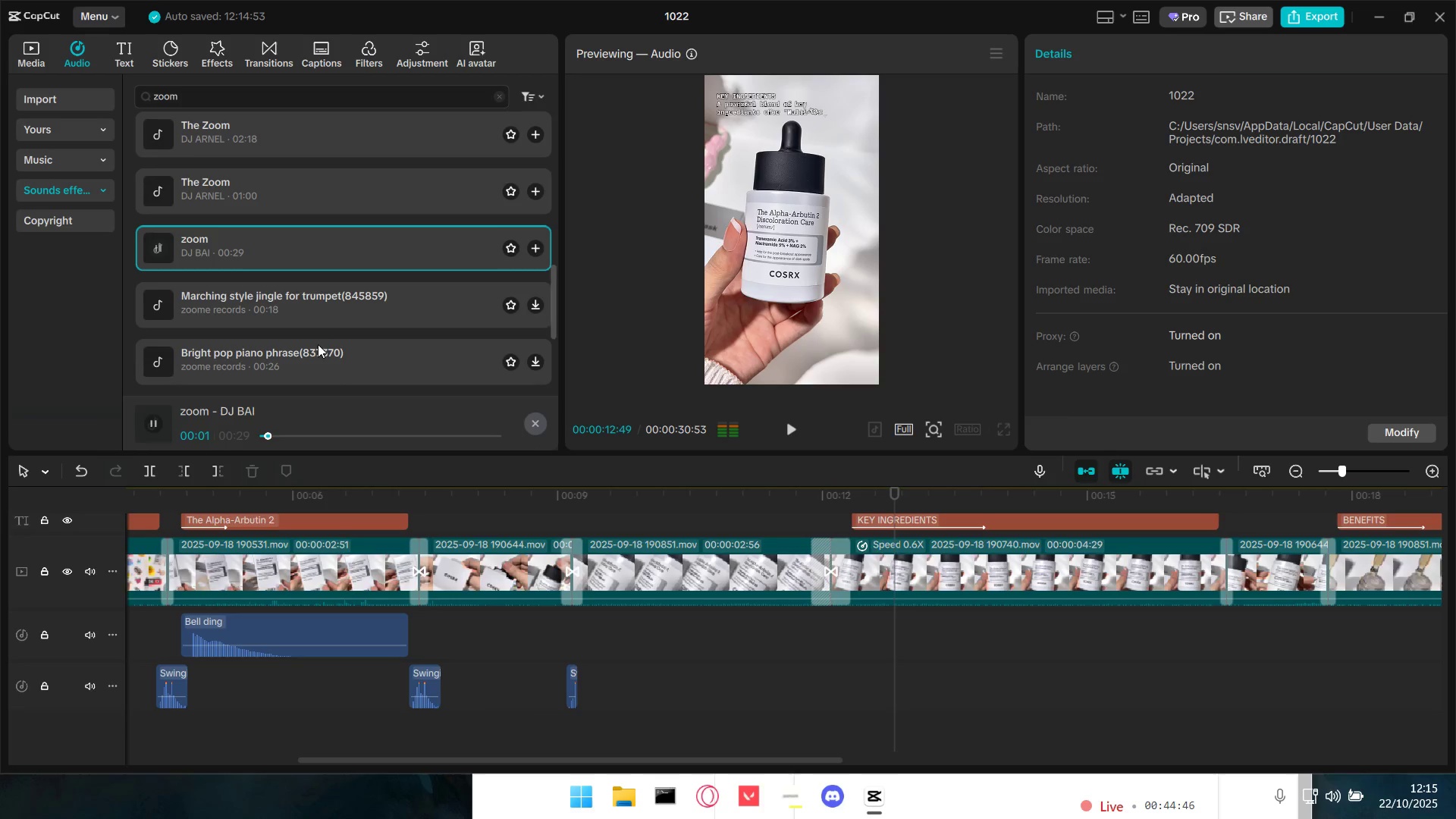 
left_click([318, 361])
 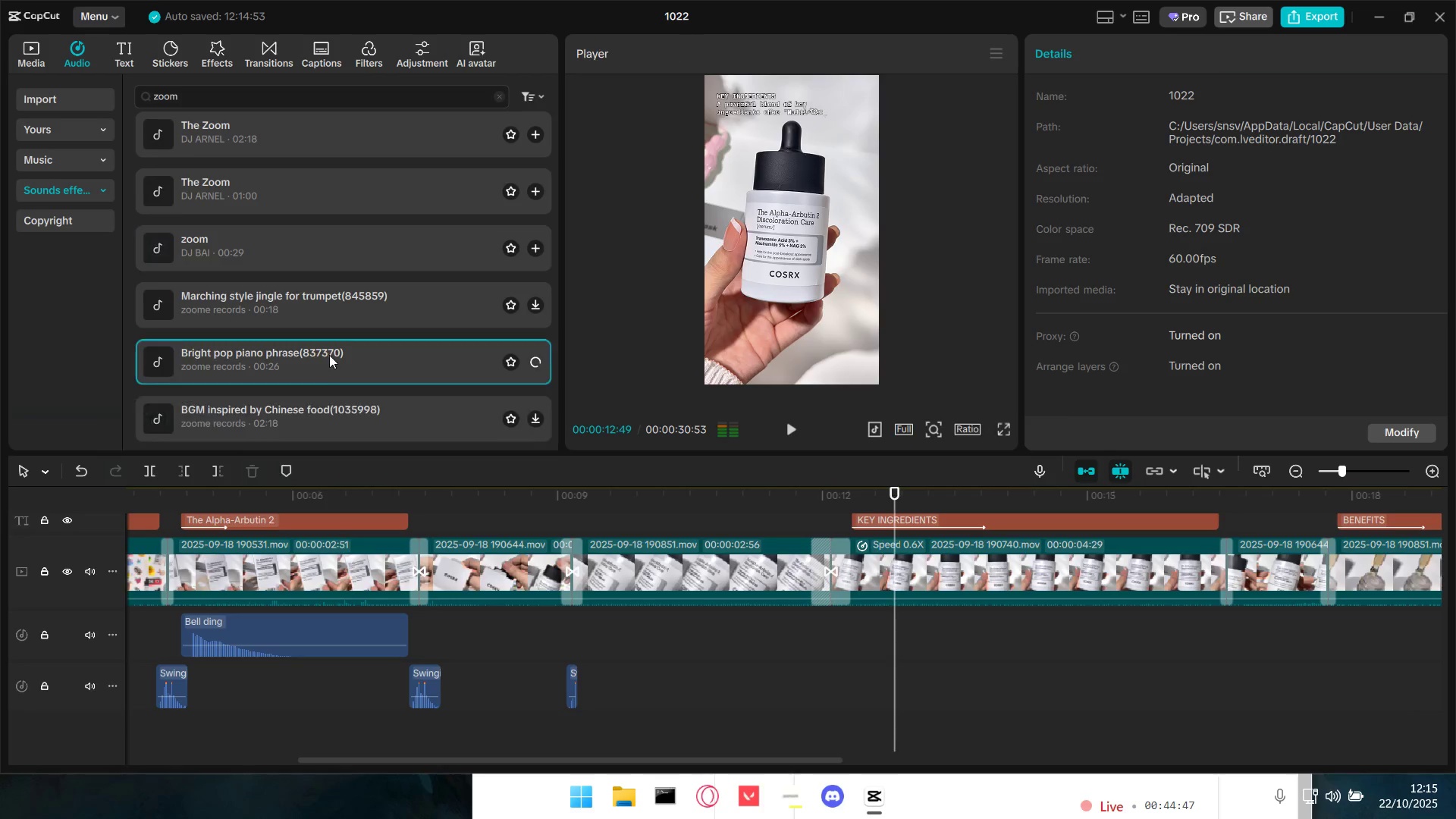 
scroll: coordinate [333, 346], scroll_direction: down, amount: 9.0
 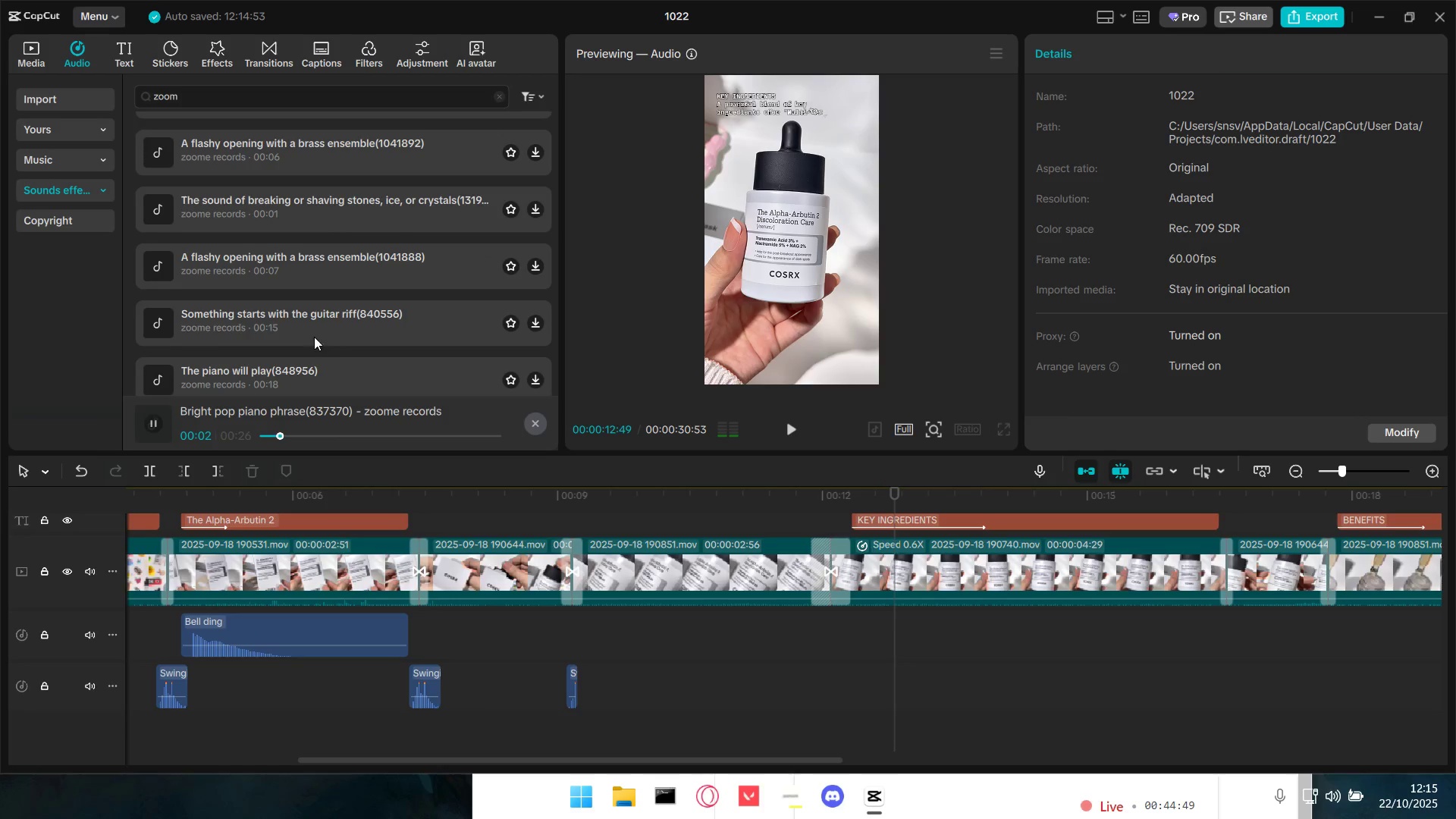 
left_click([314, 336])
 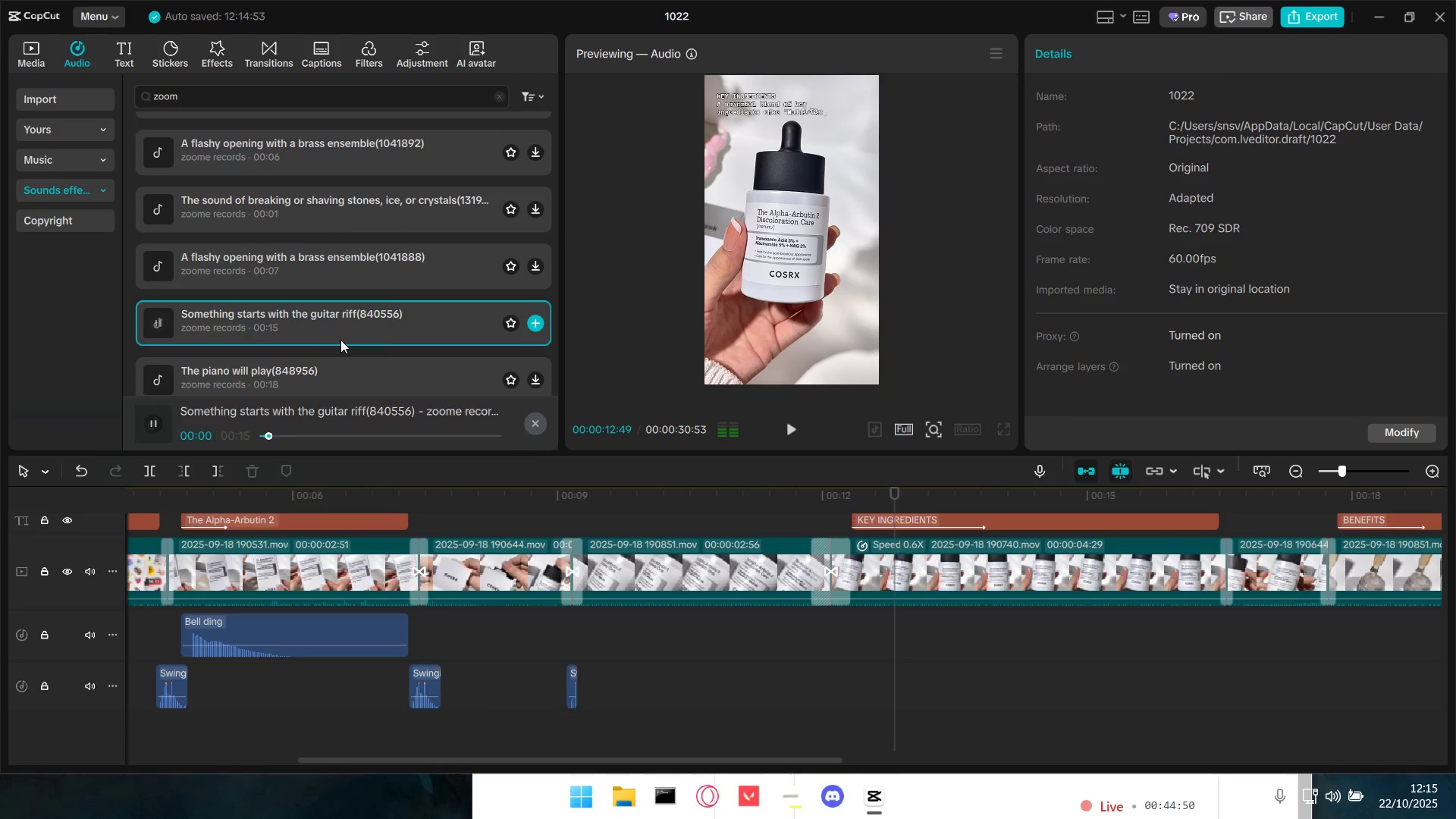 
scroll: coordinate [343, 330], scroll_direction: up, amount: 23.0
 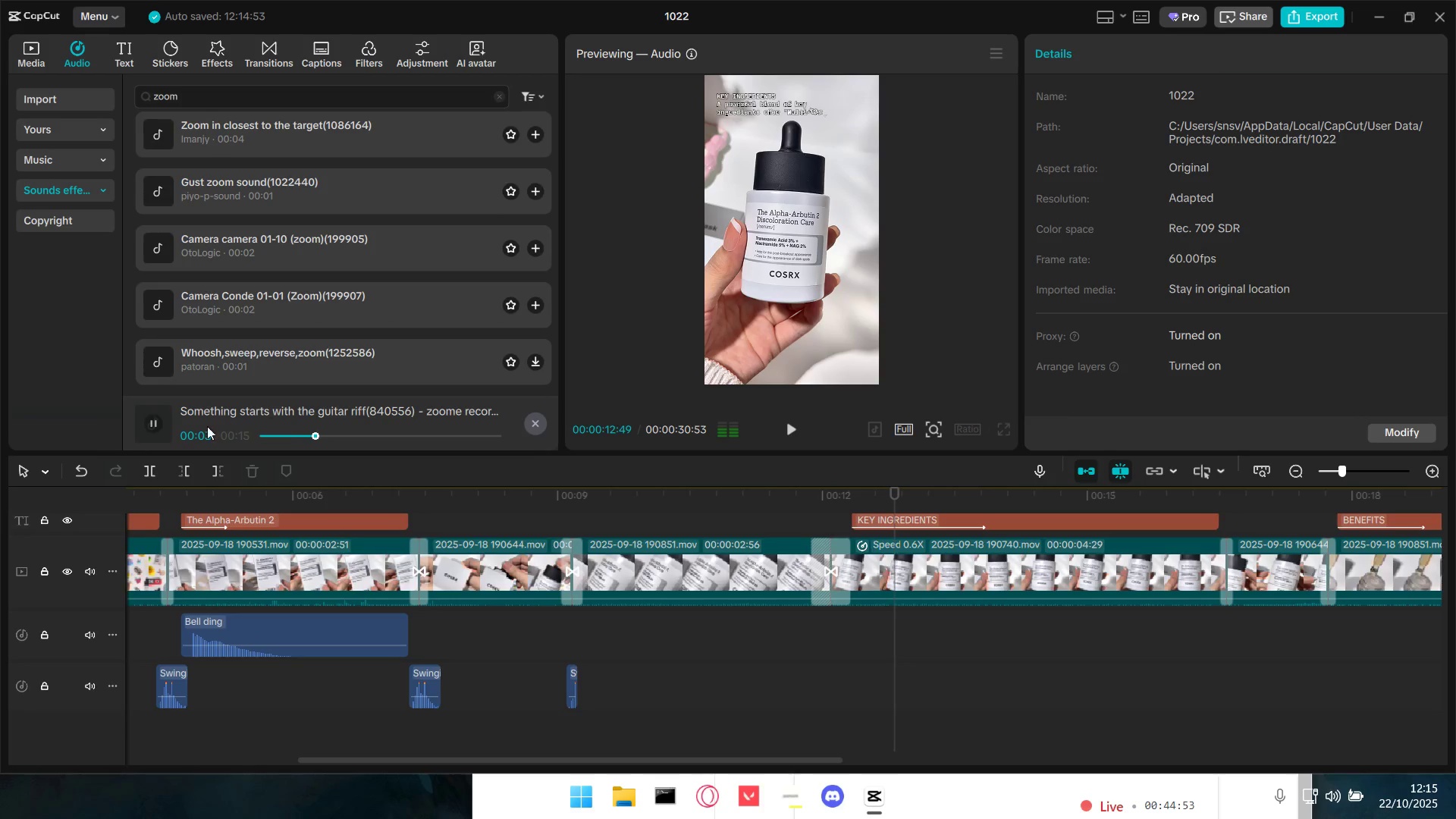 
left_click([155, 426])
 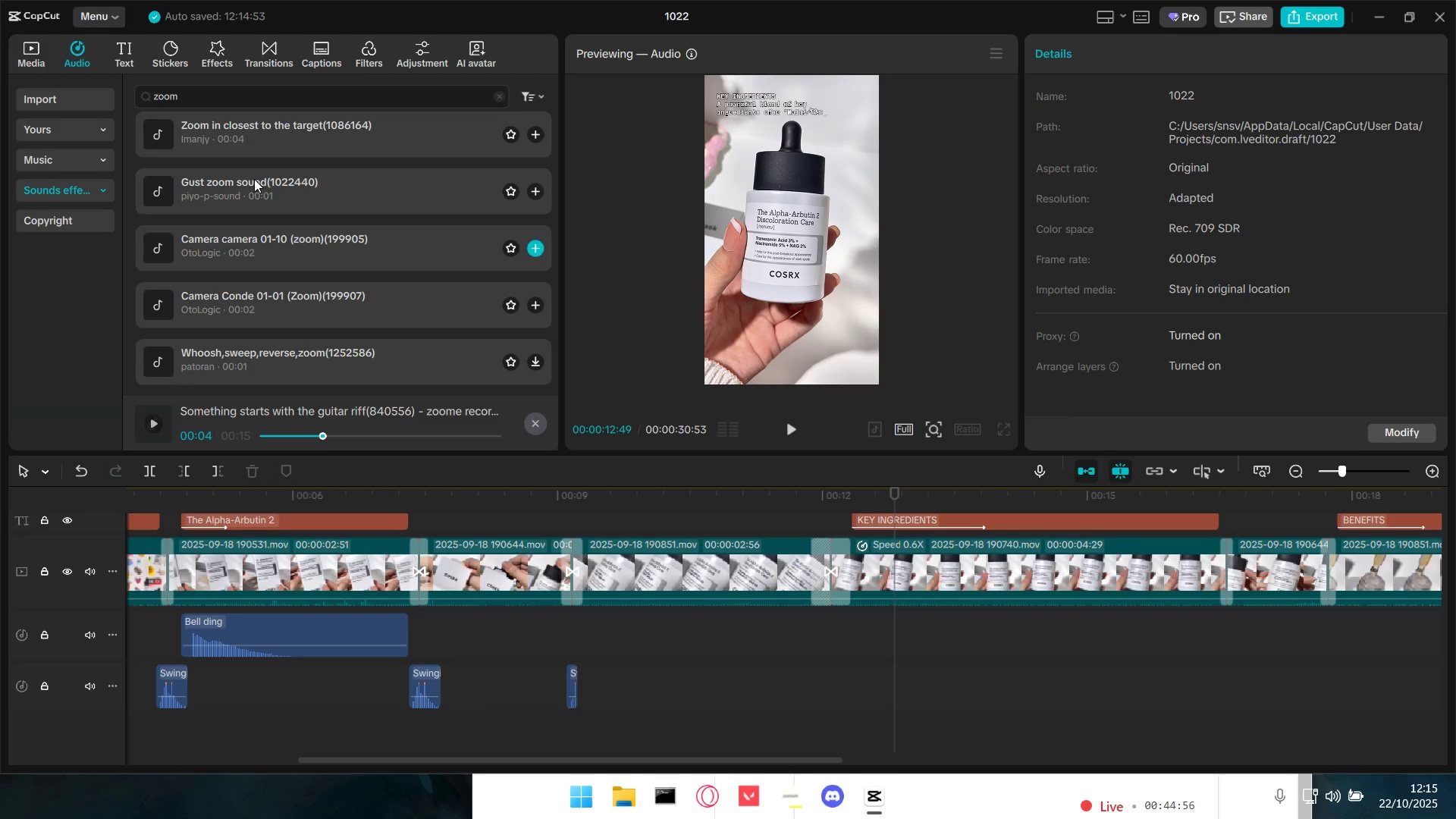 
left_click([243, 99])
 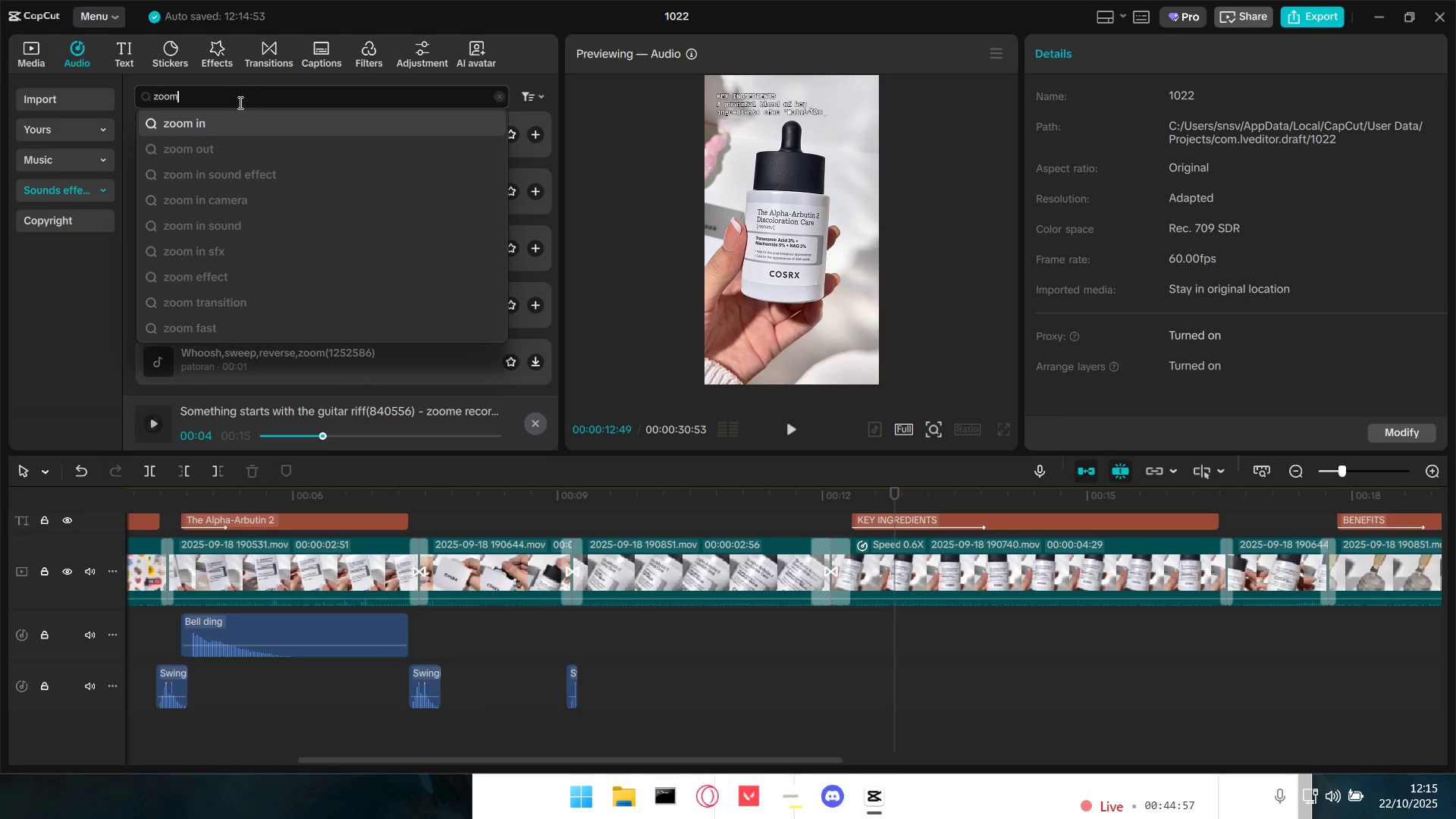 
left_click([225, 124])
 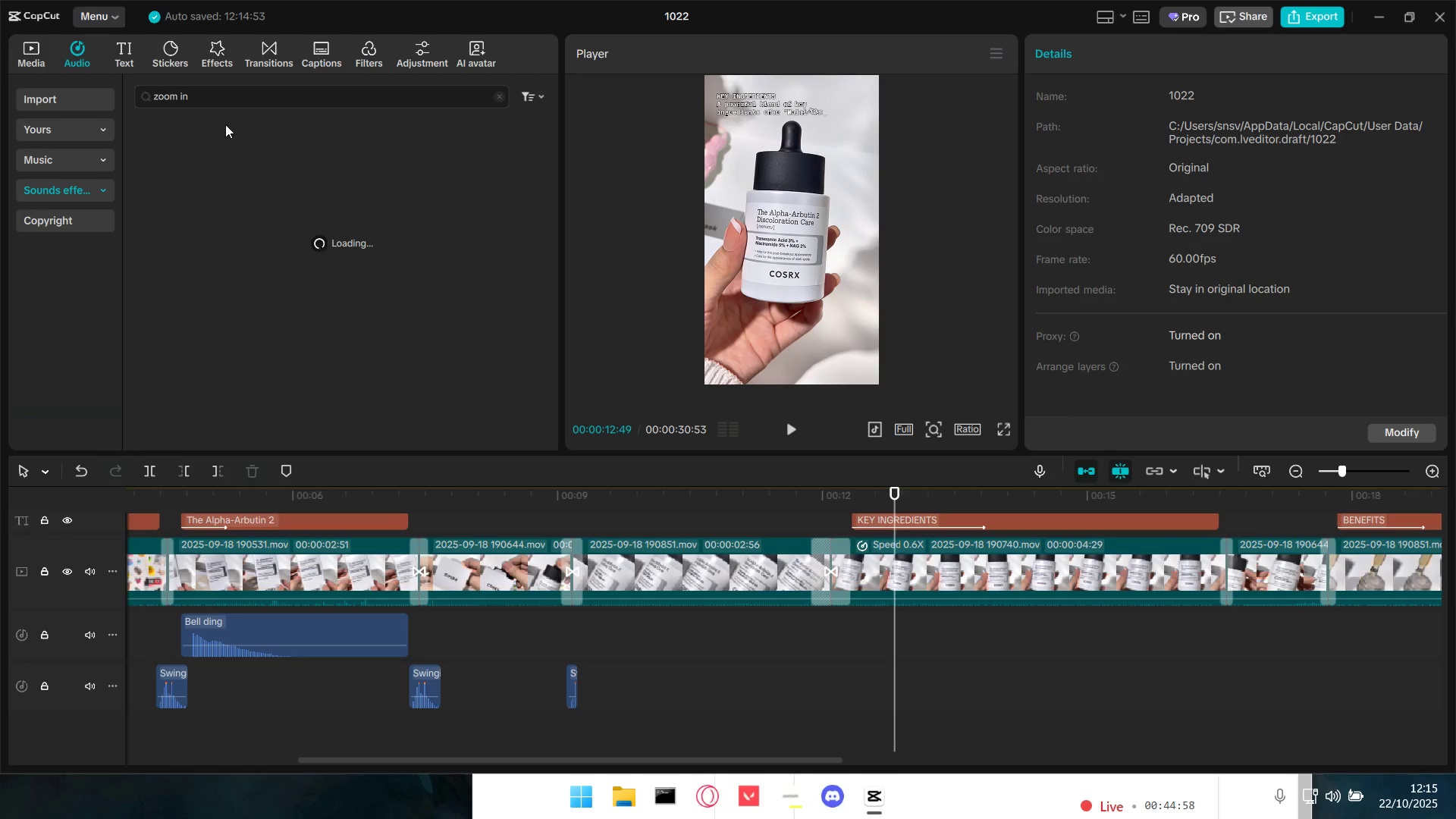 
mouse_move([262, 177])
 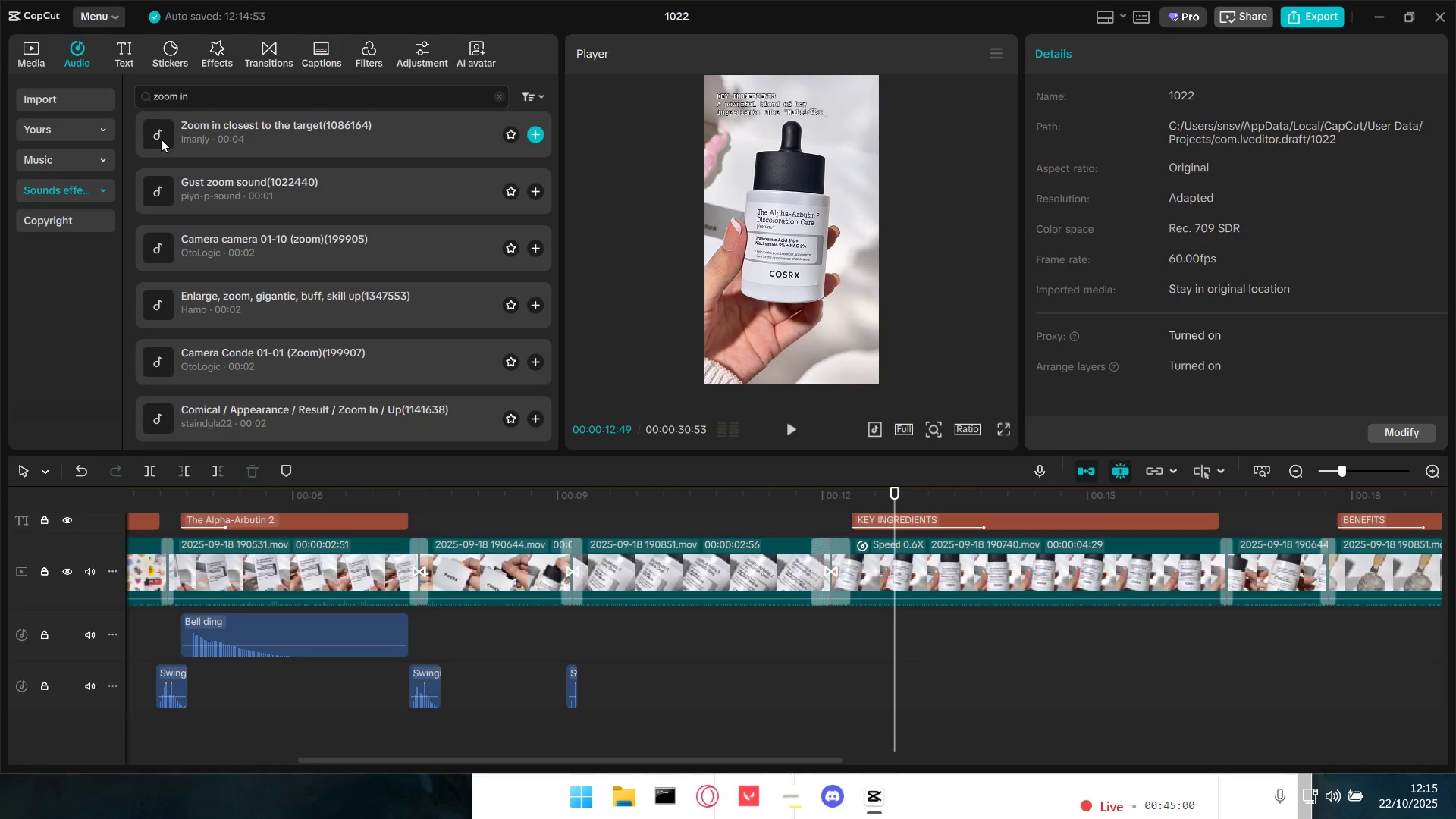 
left_click([161, 190])
 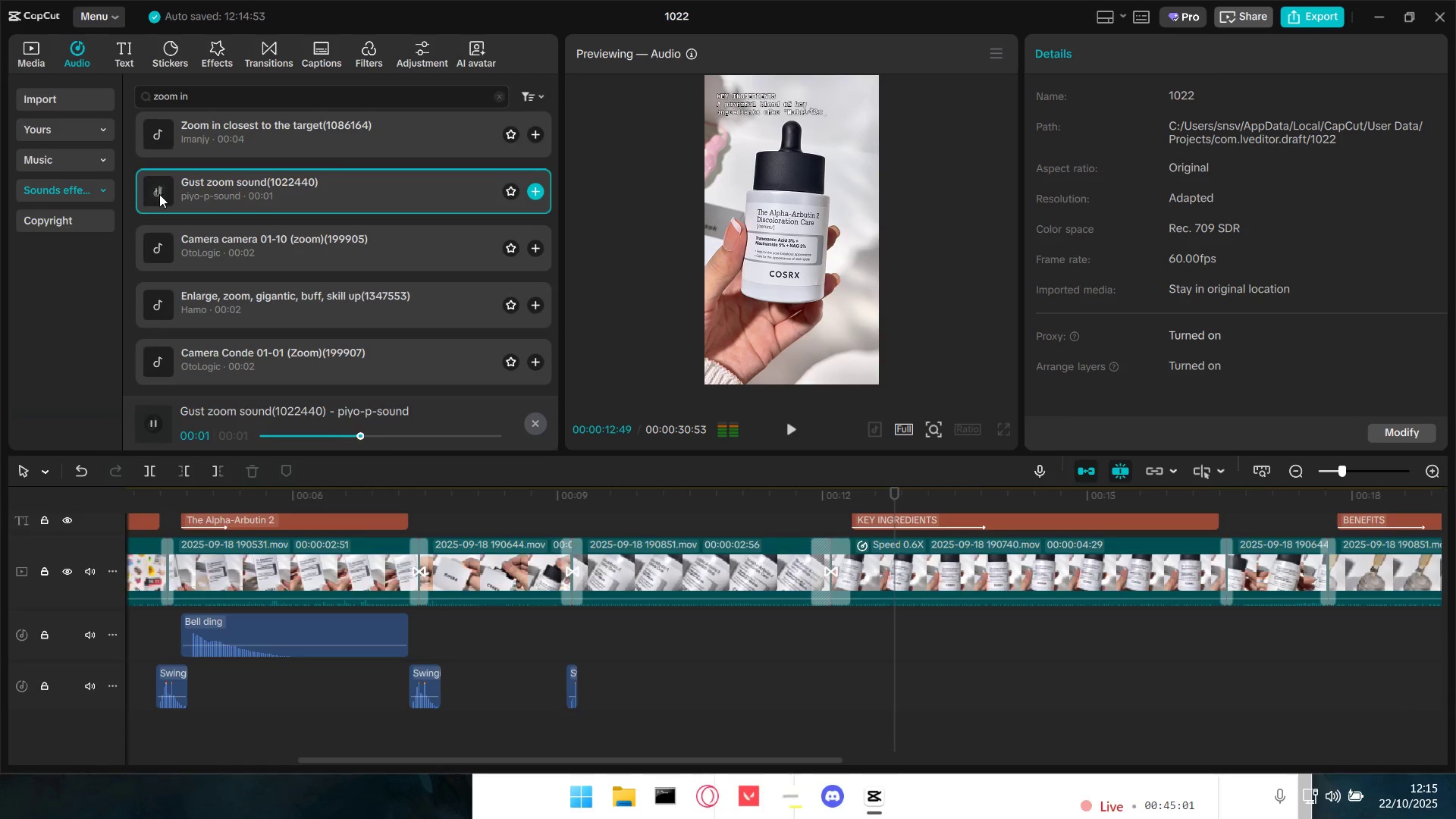 
left_click([162, 262])
 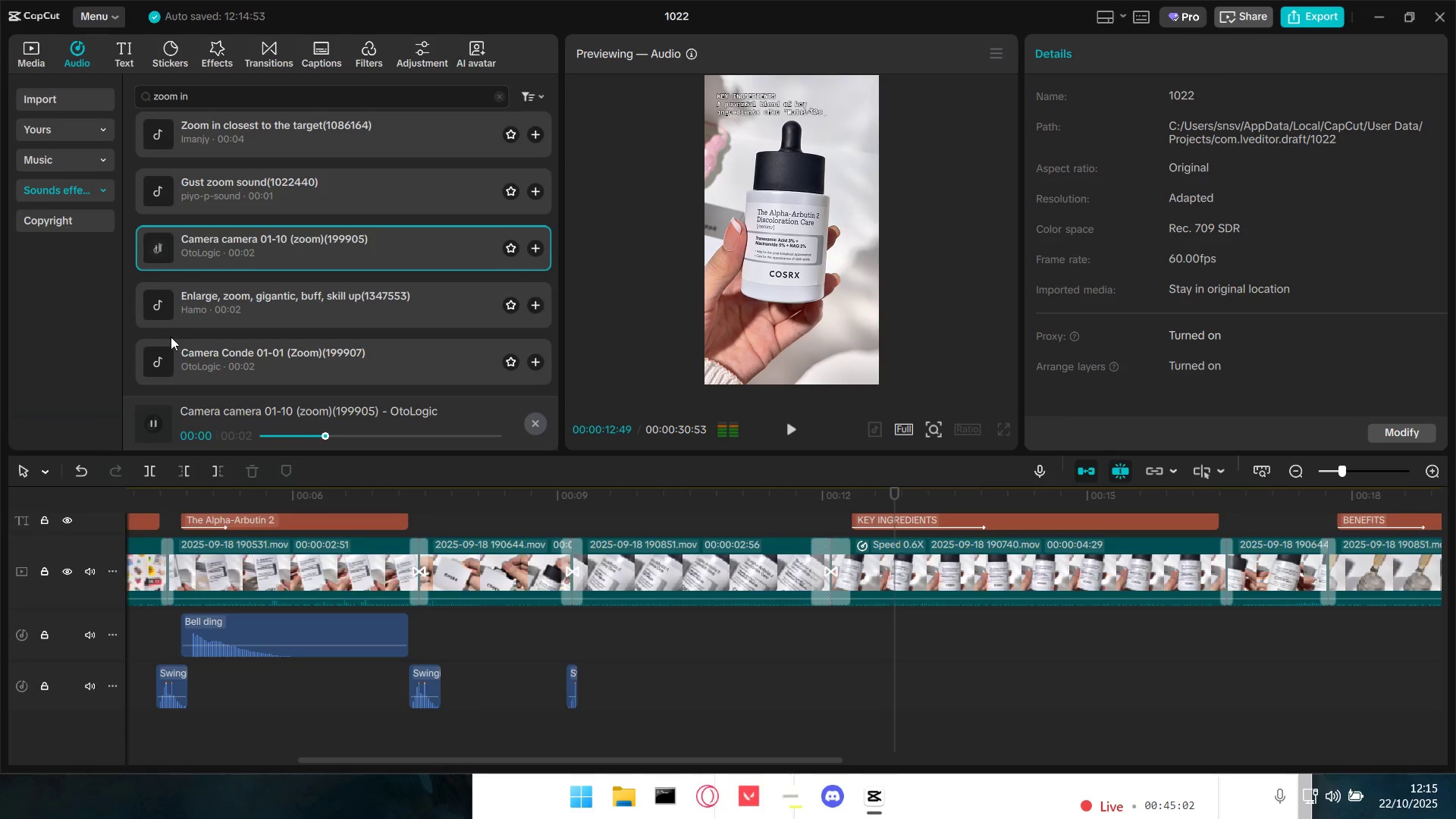 
left_click([164, 356])
 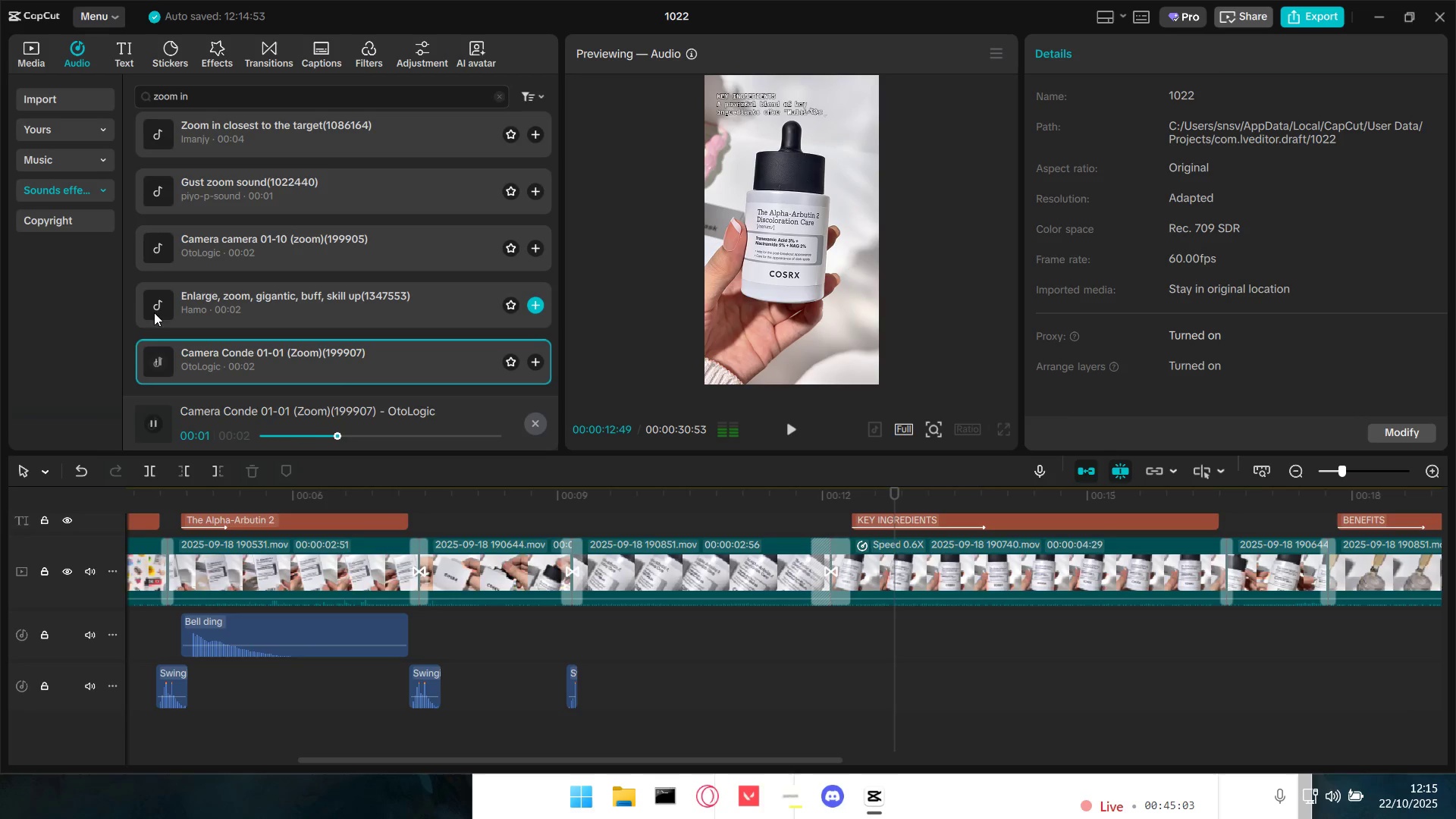 
left_click([158, 304])
 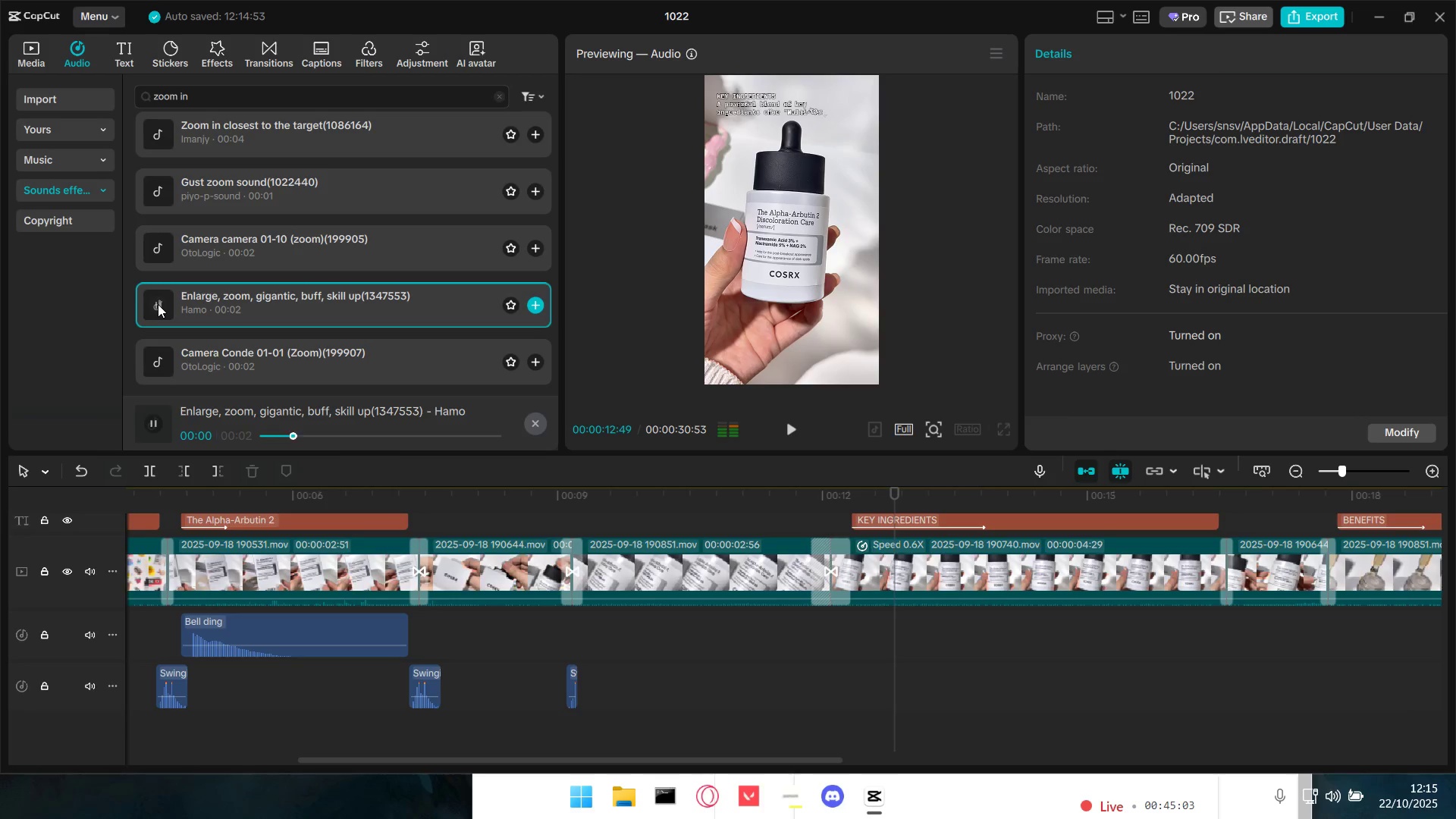 
scroll: coordinate [158, 304], scroll_direction: down, amount: 2.0
 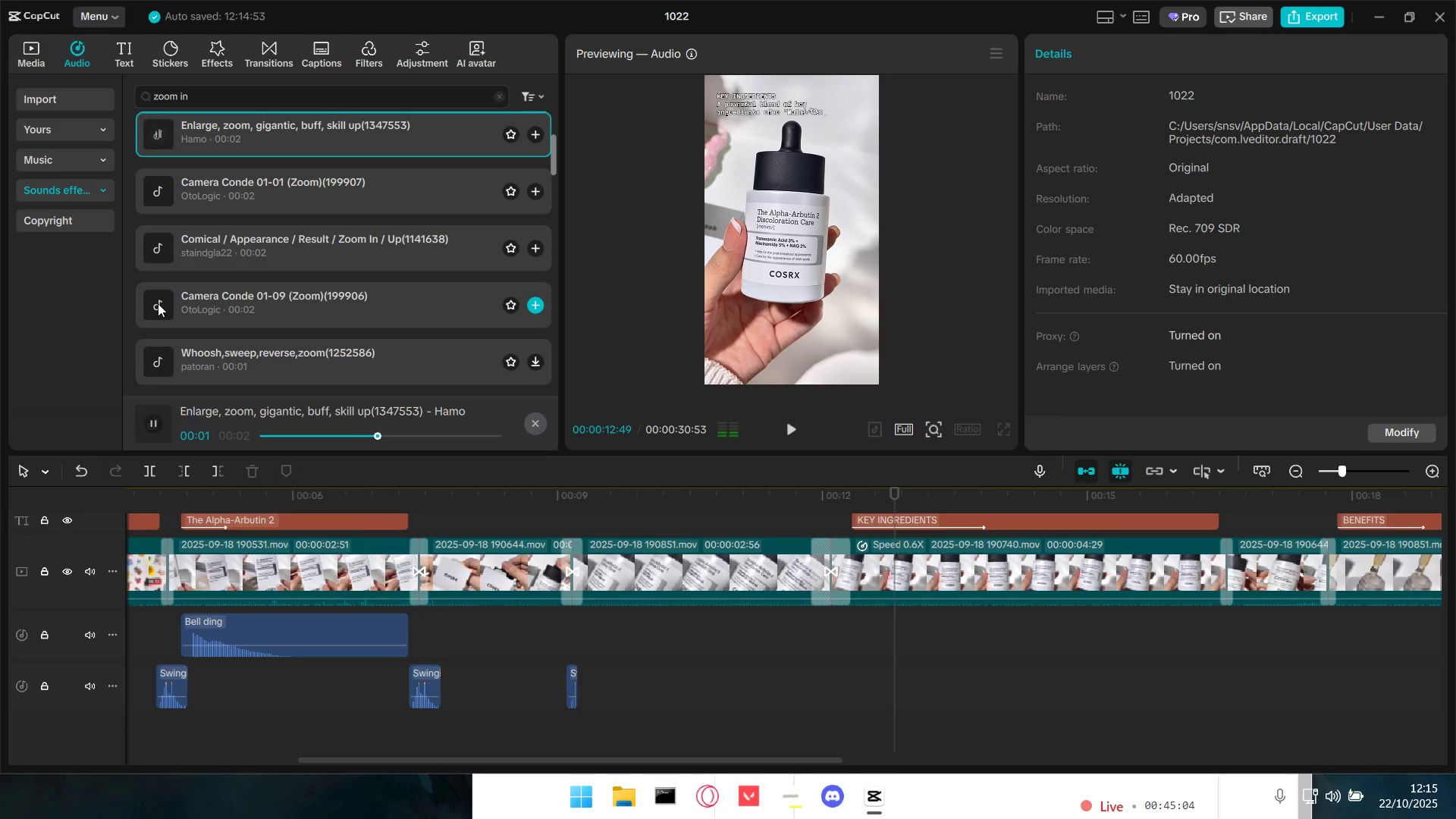 
left_click([158, 303])
 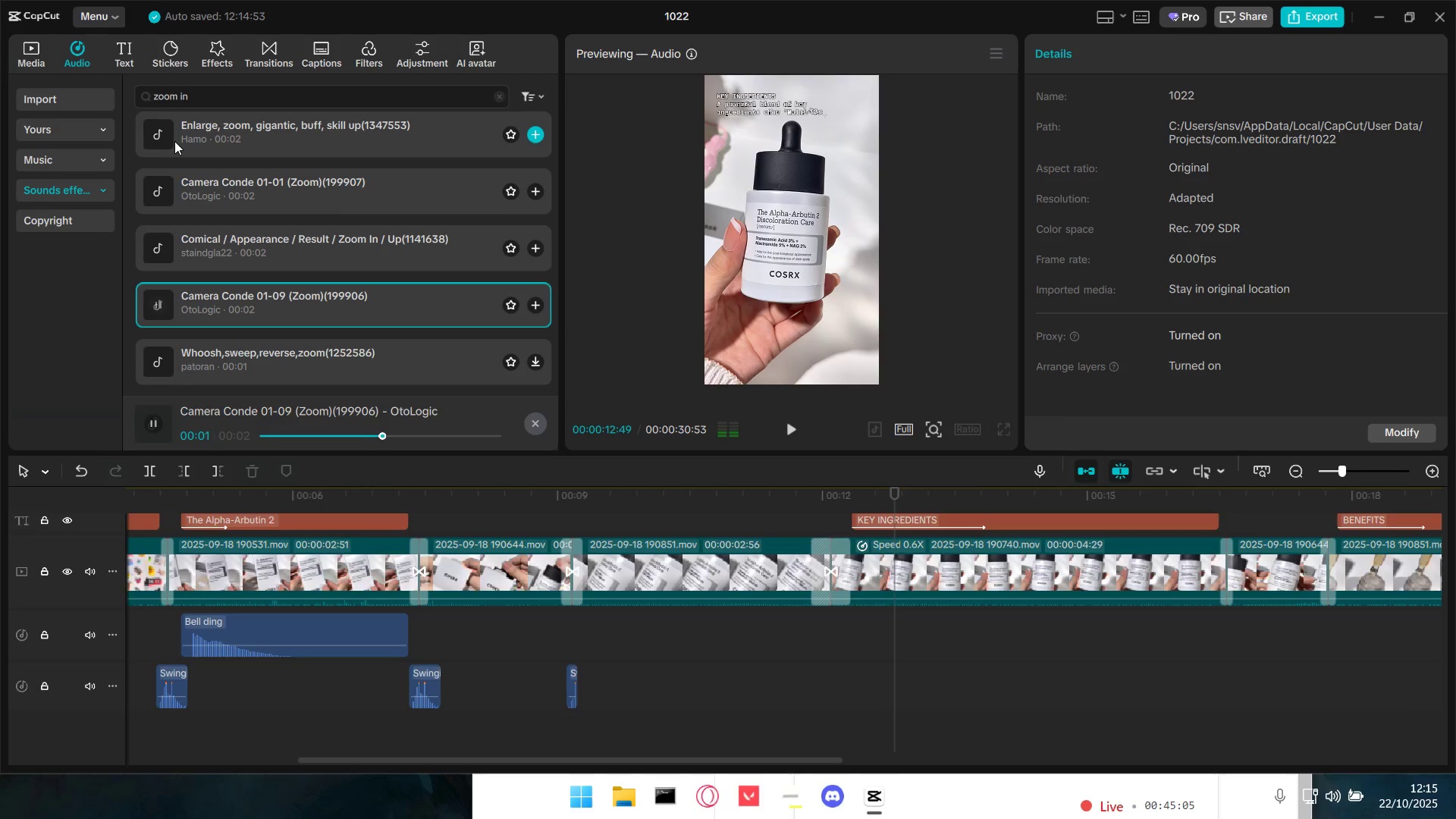 
left_click([174, 141])
 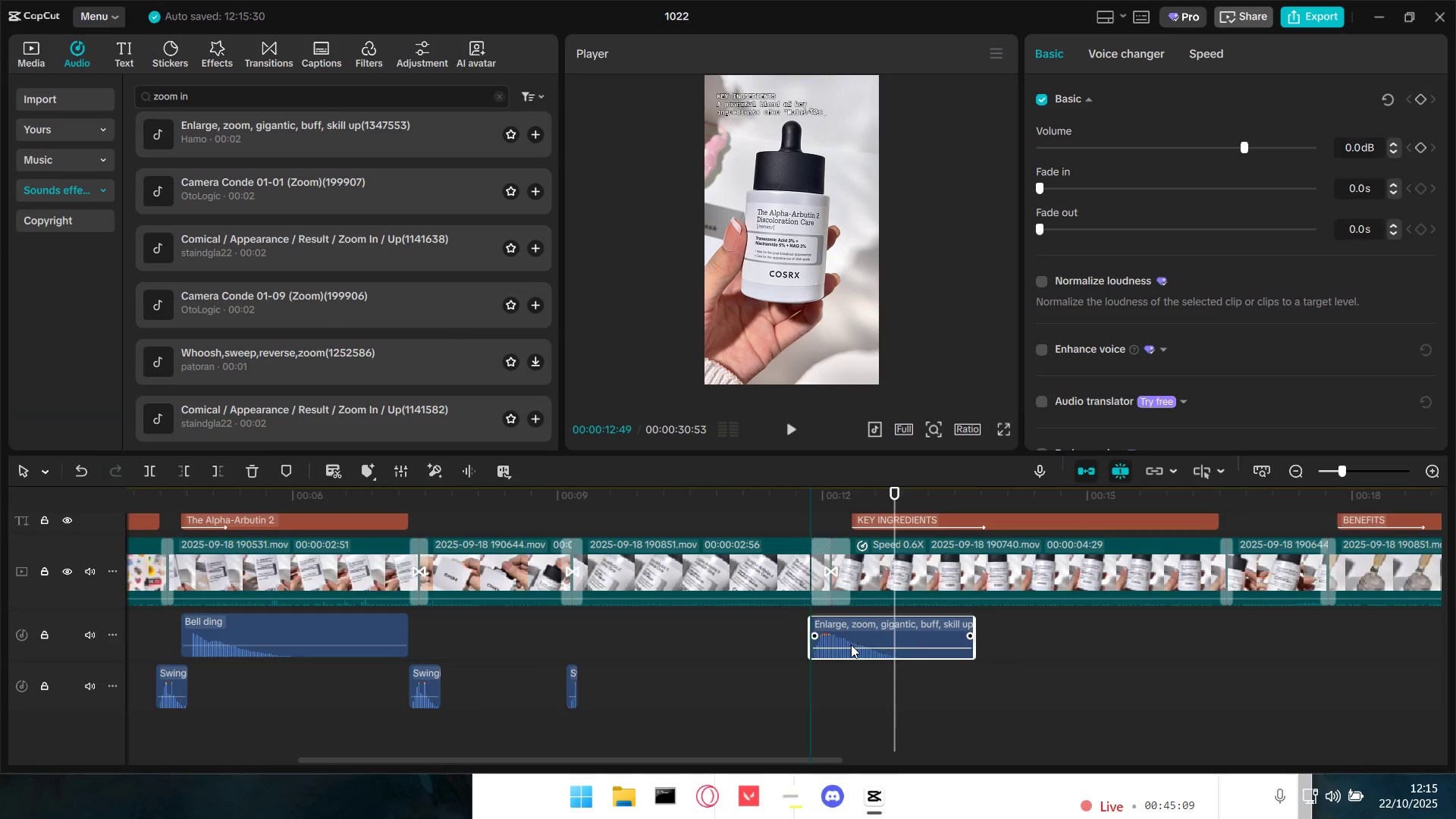 
double_click([784, 526])
 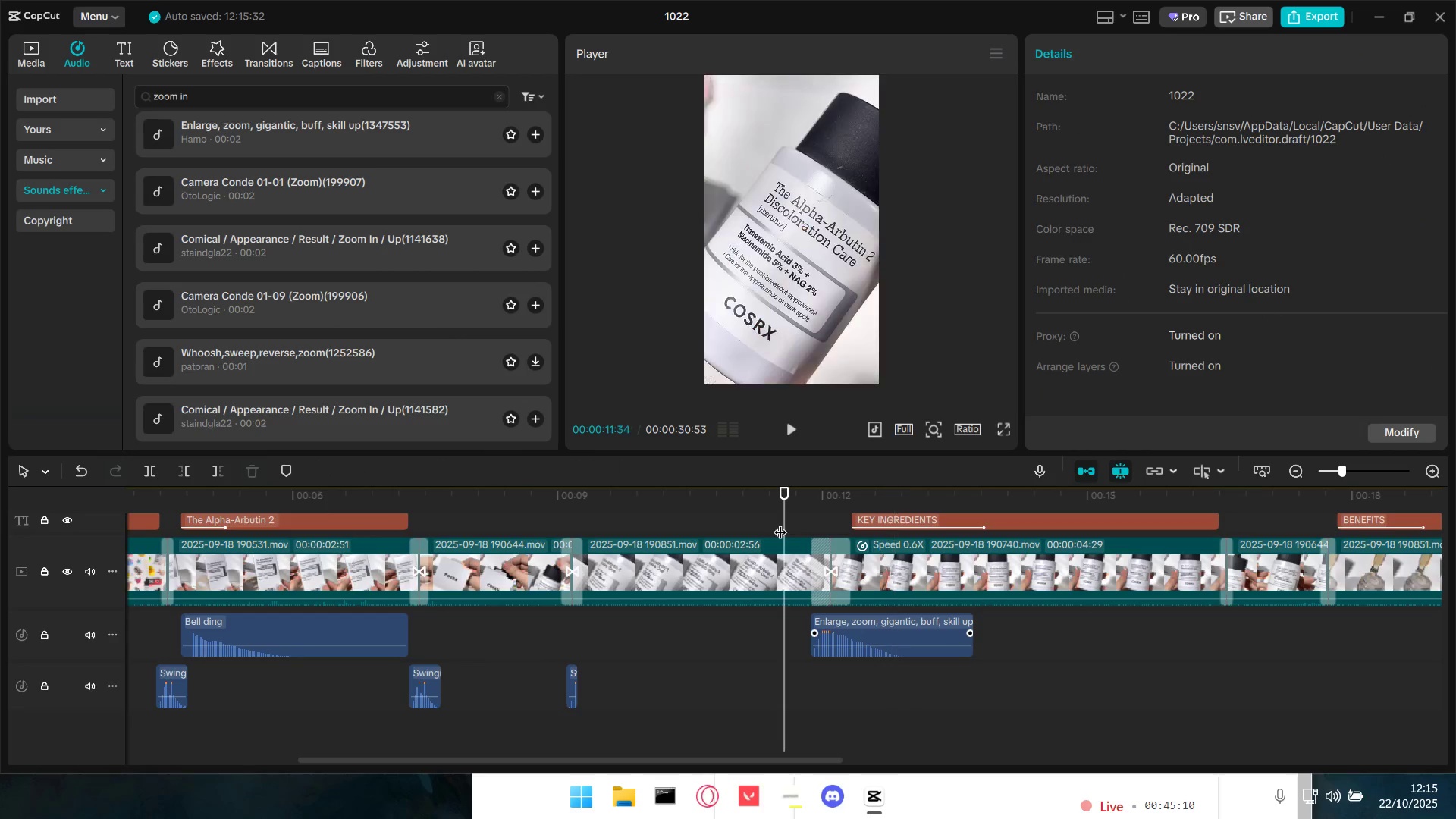 
key(Space)
 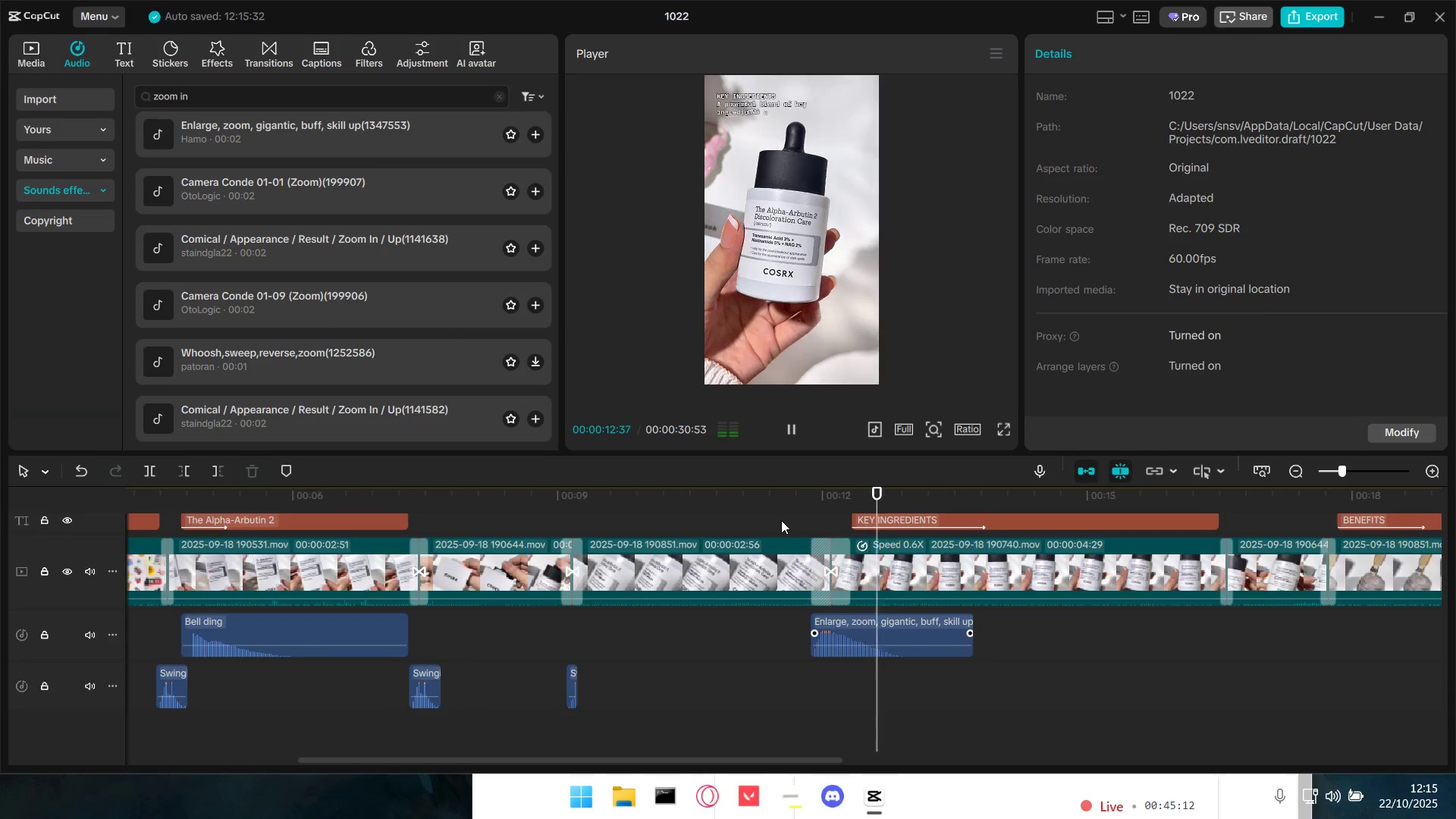 
key(Space)
 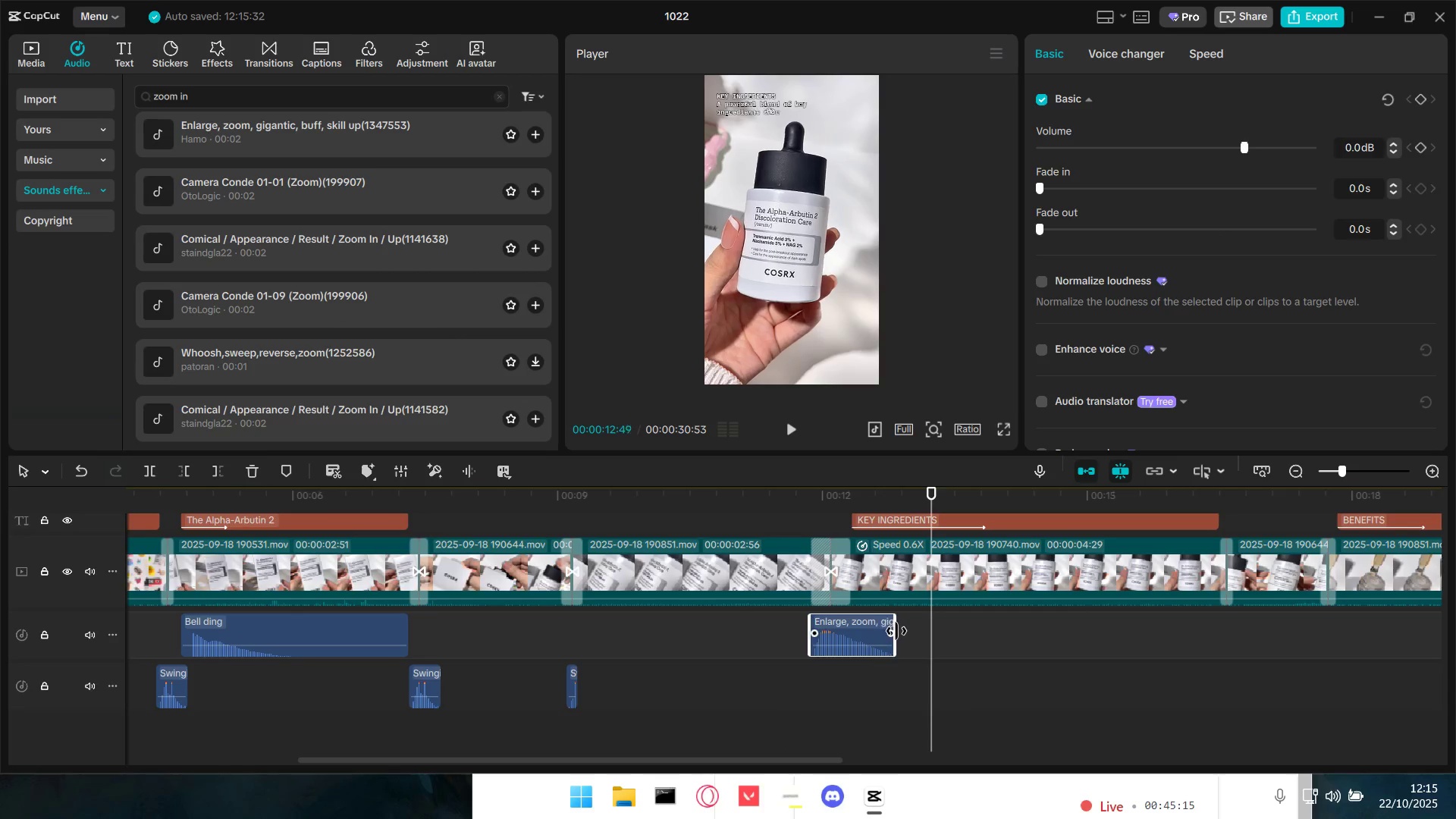 
hold_key(key=ControlLeft, duration=0.76)
scroll: coordinate [850, 667], scroll_direction: up, amount: 11.0
 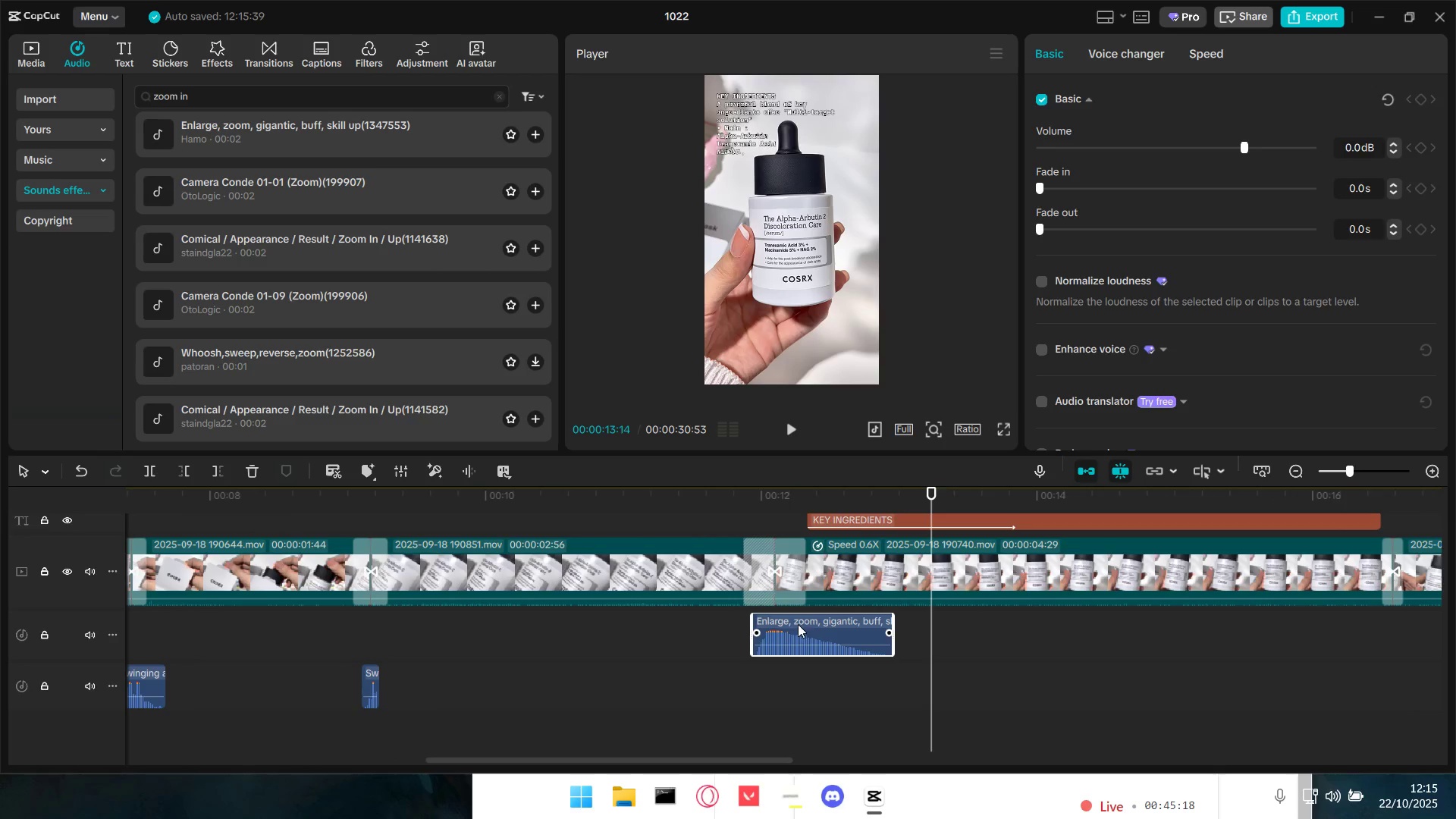 
left_click([719, 521])
 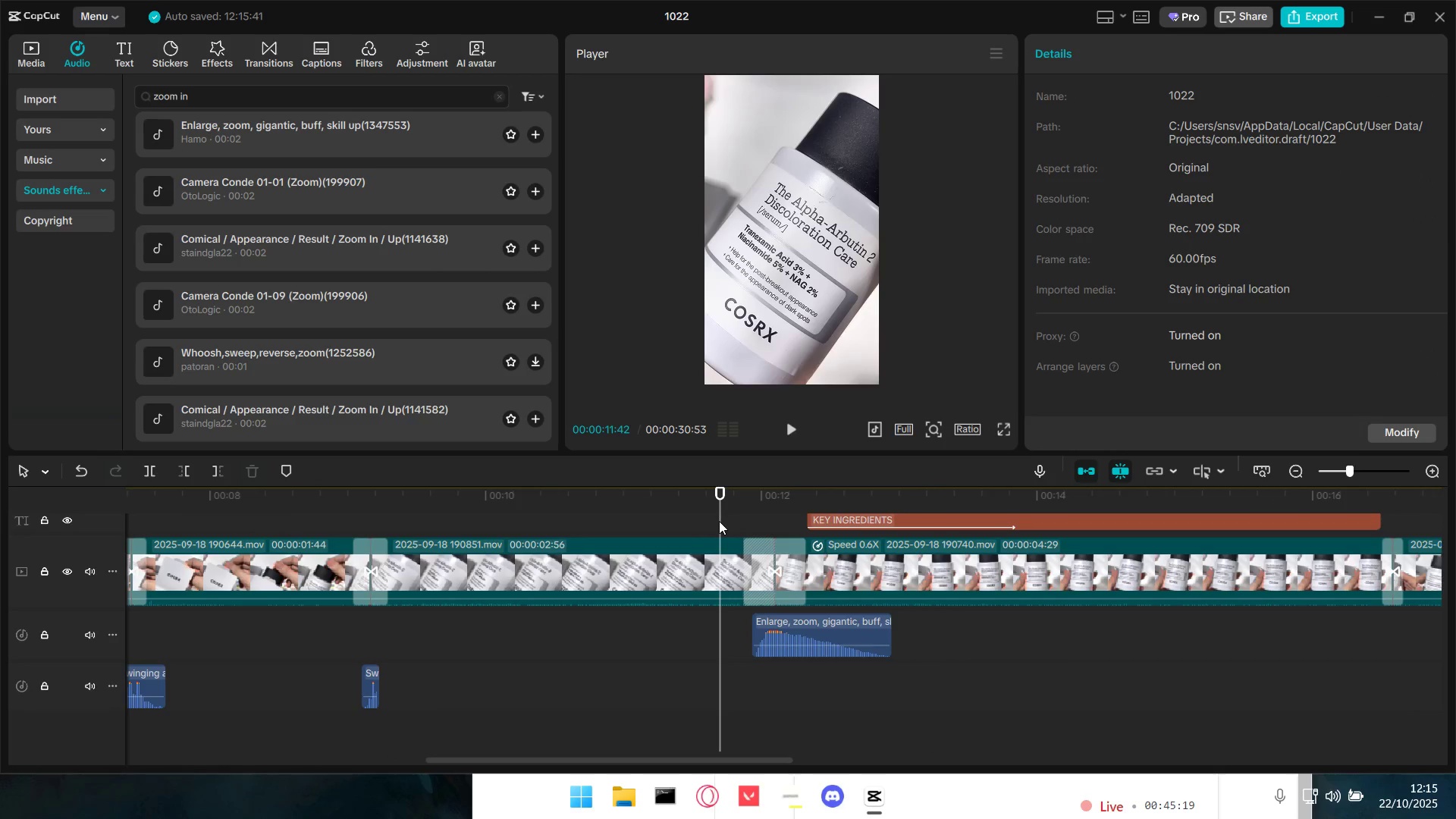 
key(Space)
 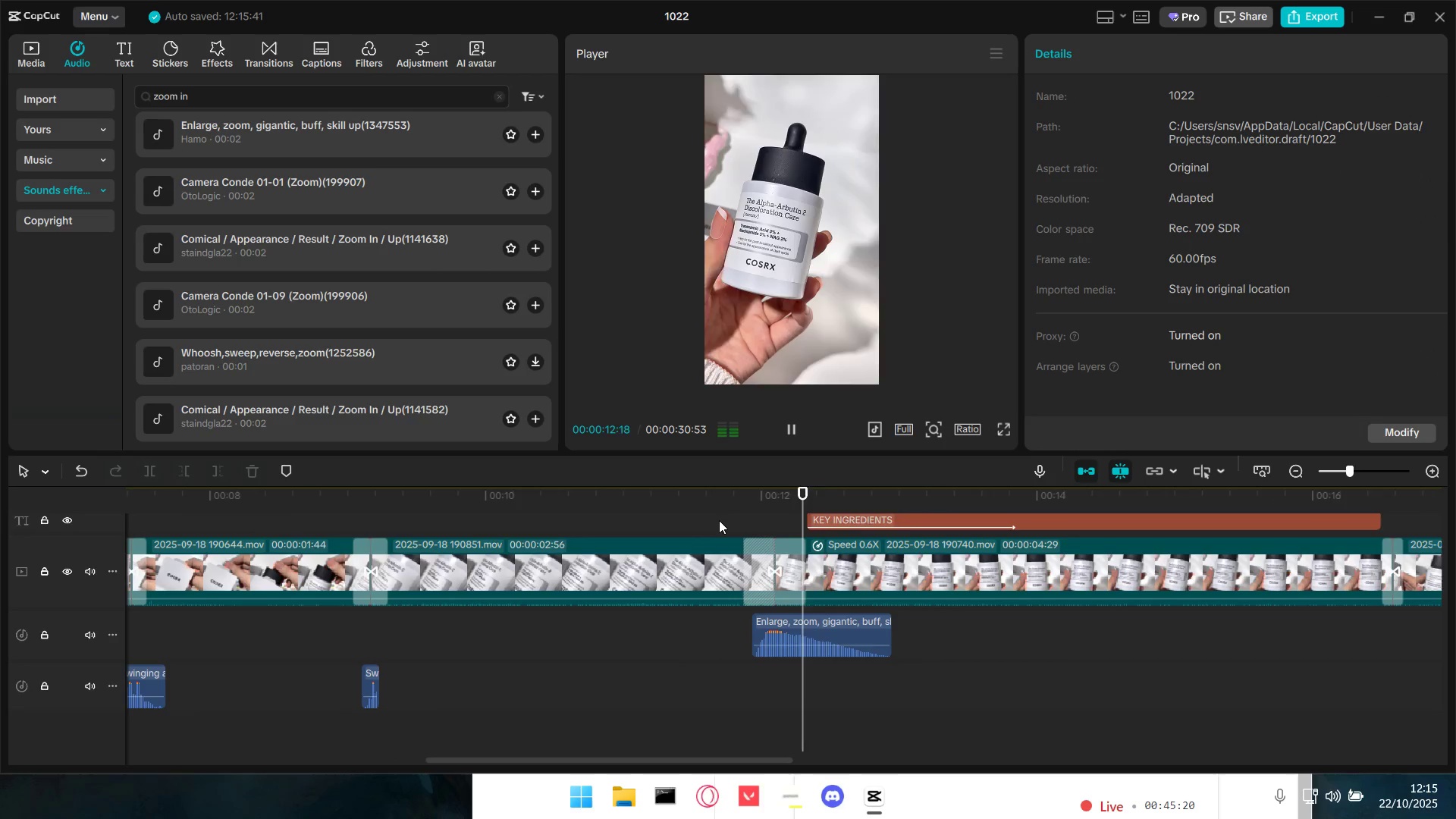 
key(Space)
 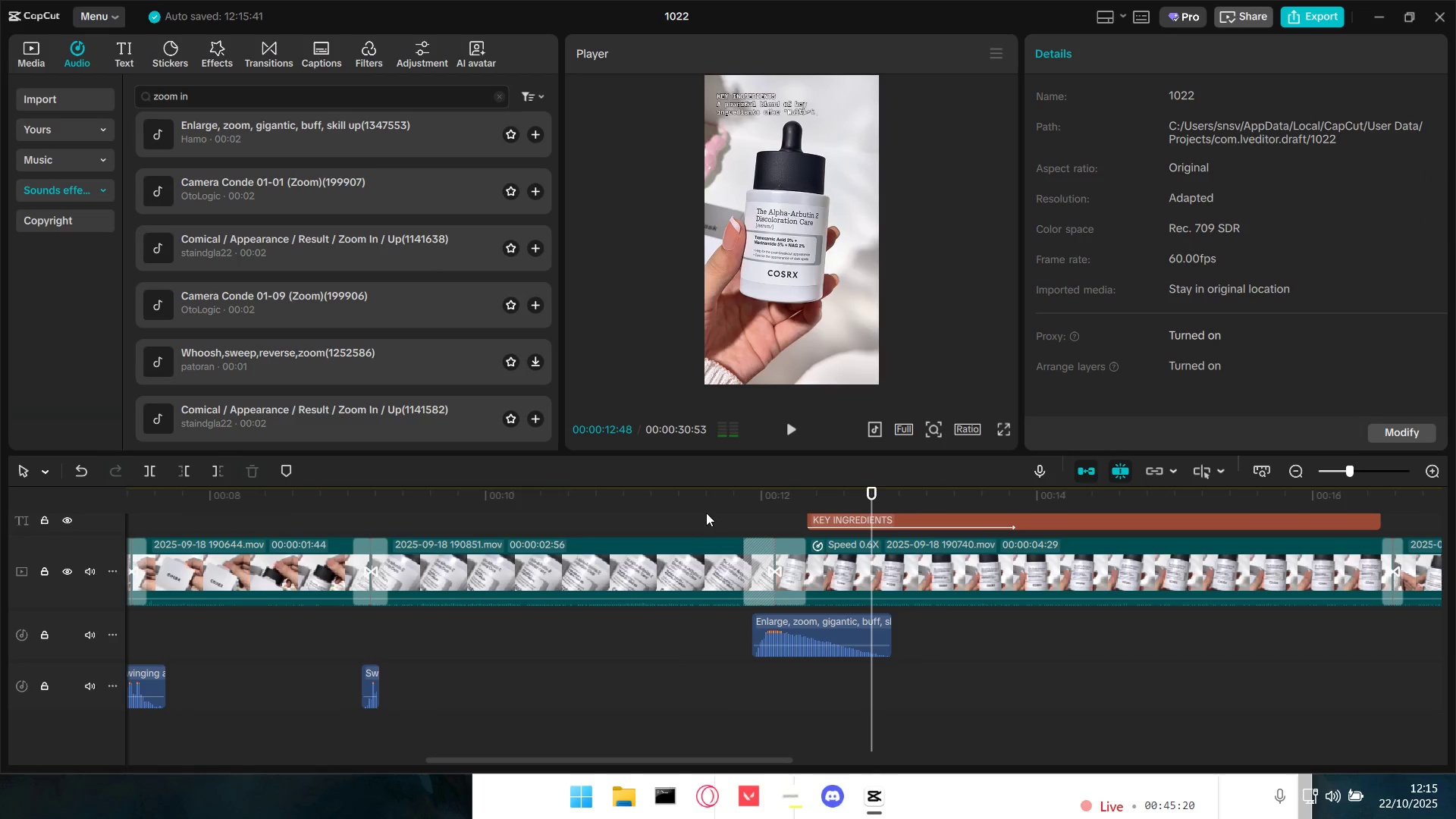 
left_click([706, 513])
 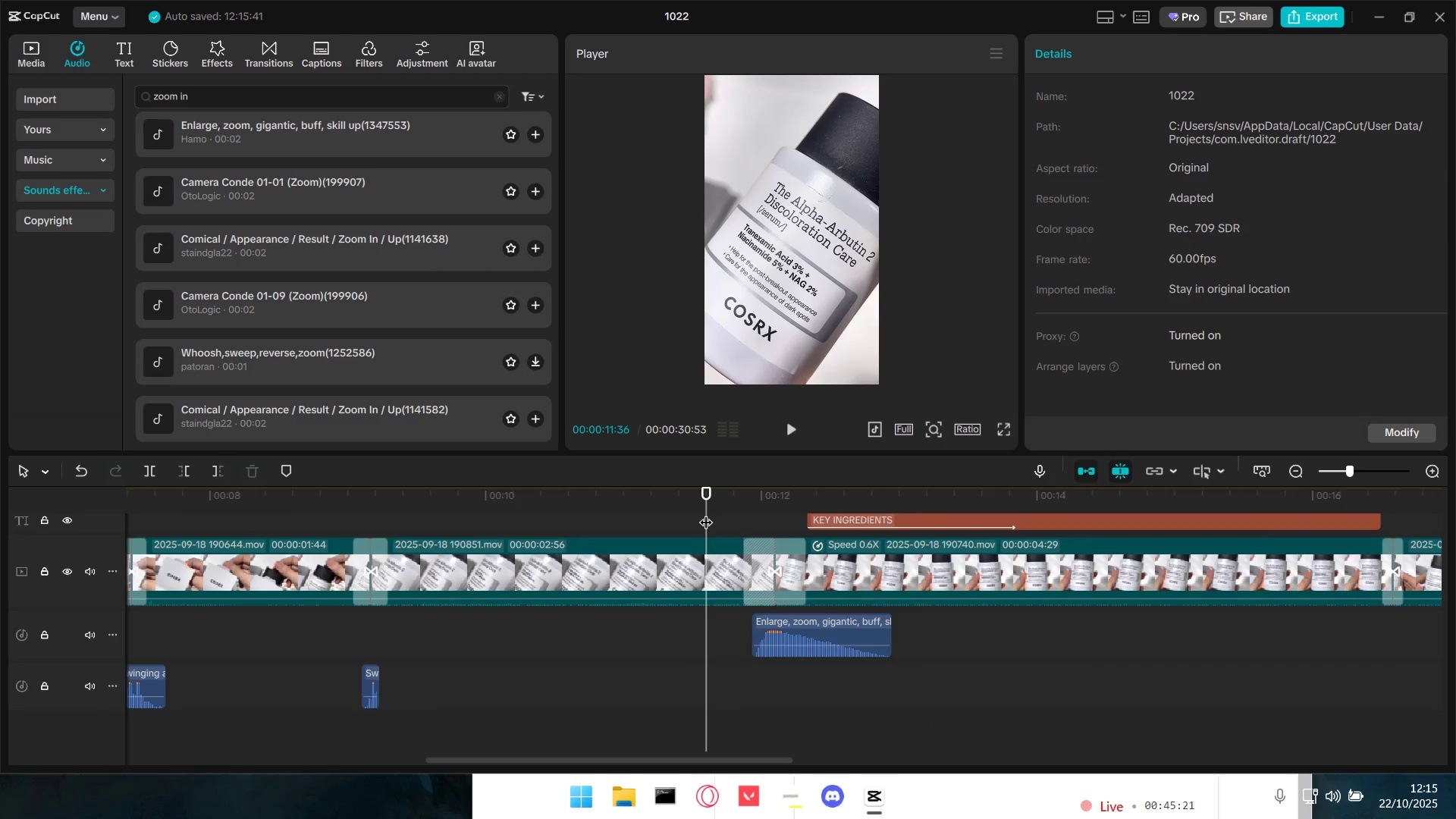 
key(Space)
 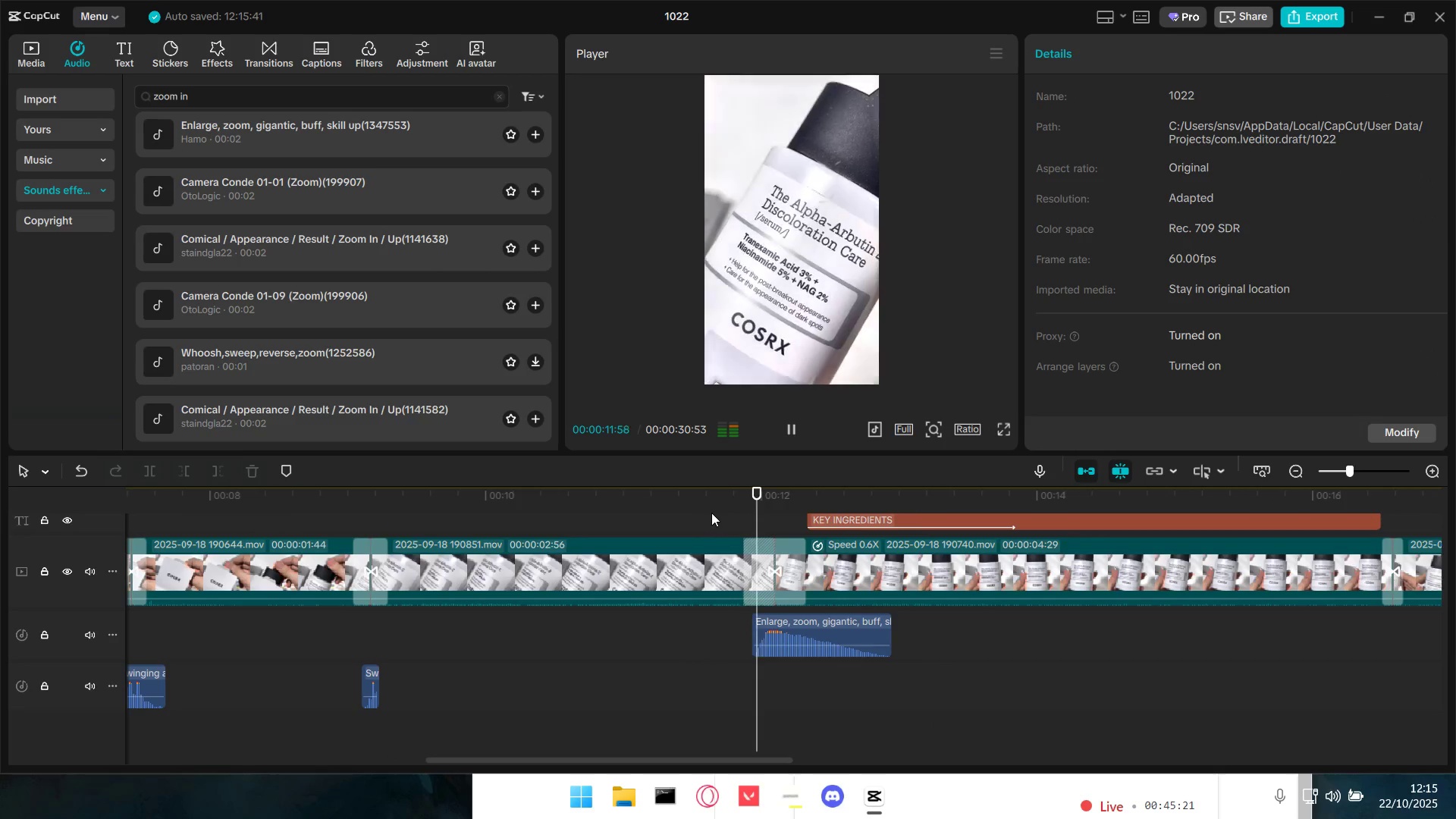 
key(Space)
 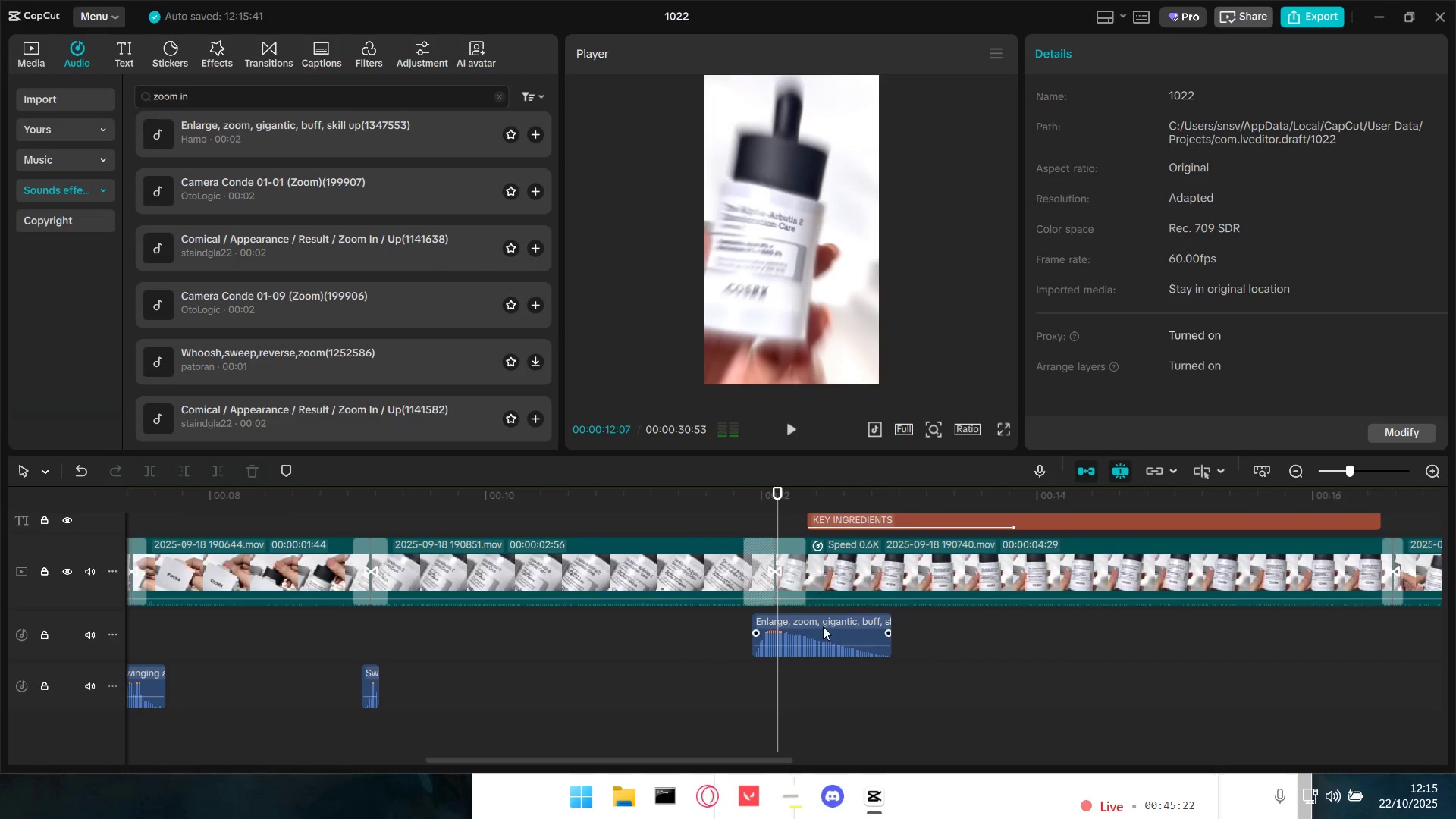 
left_click([823, 626])
 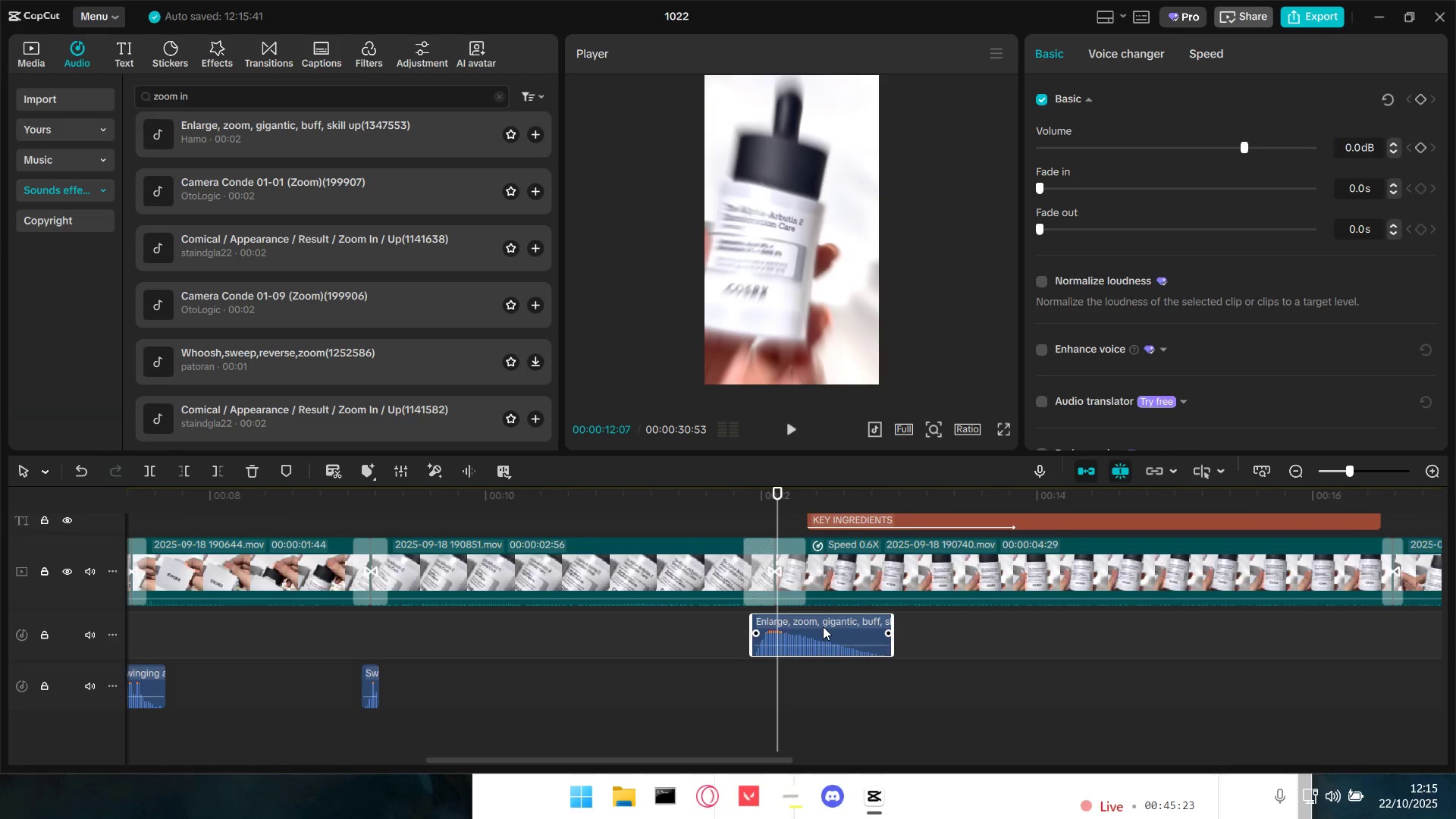 
key(Backspace)
 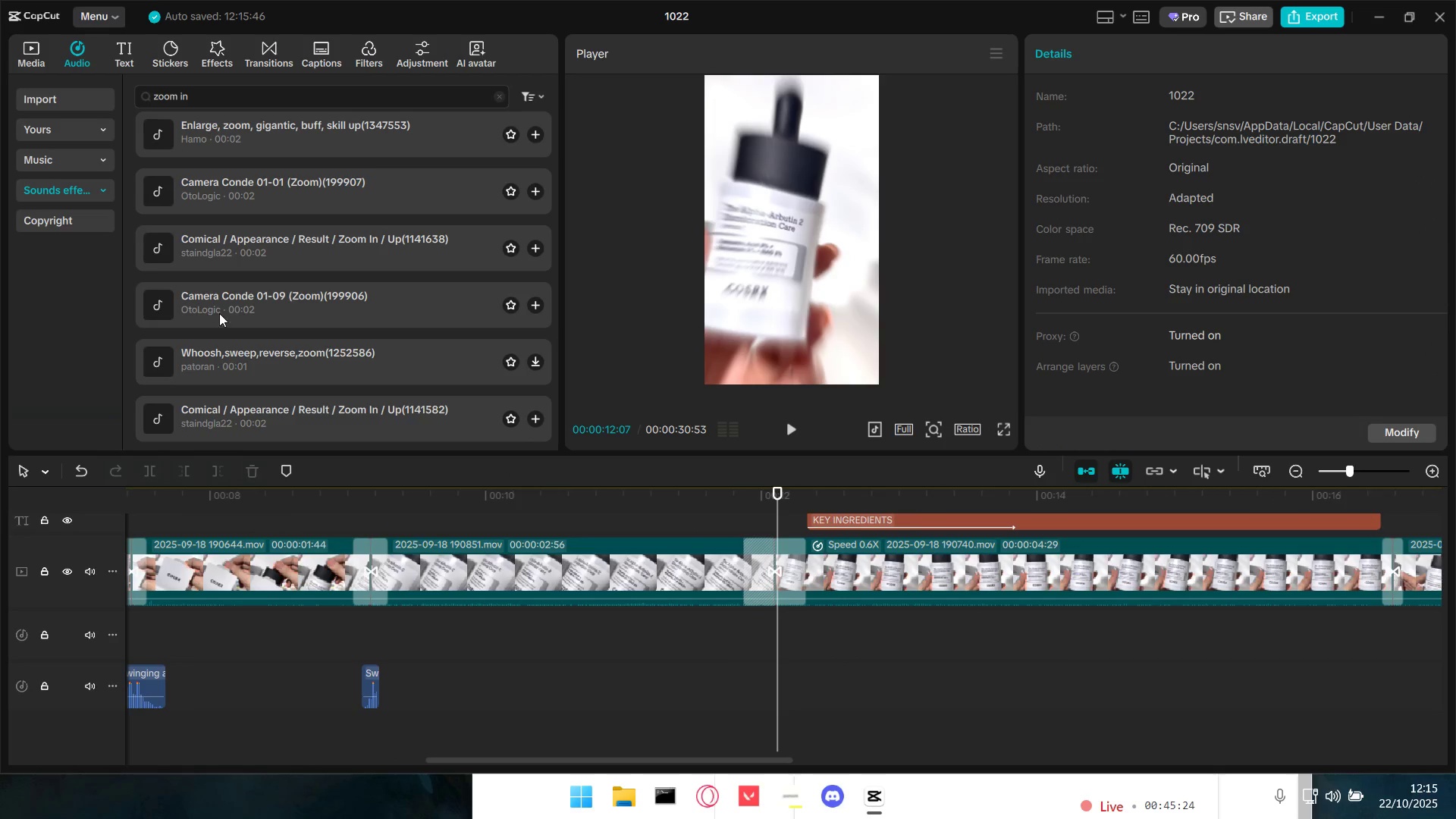 
left_click([146, 245])
 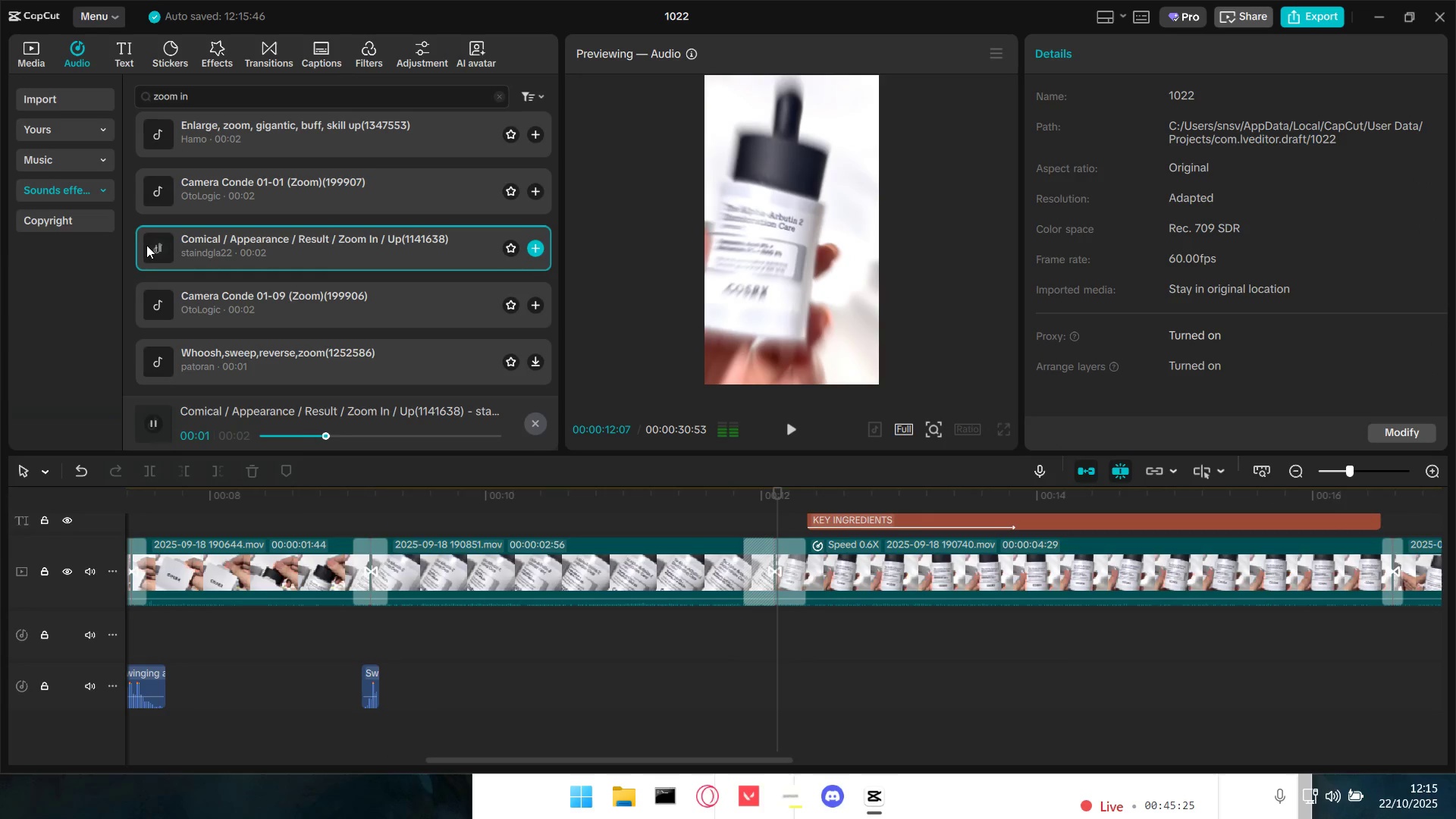 
left_click([155, 246])
 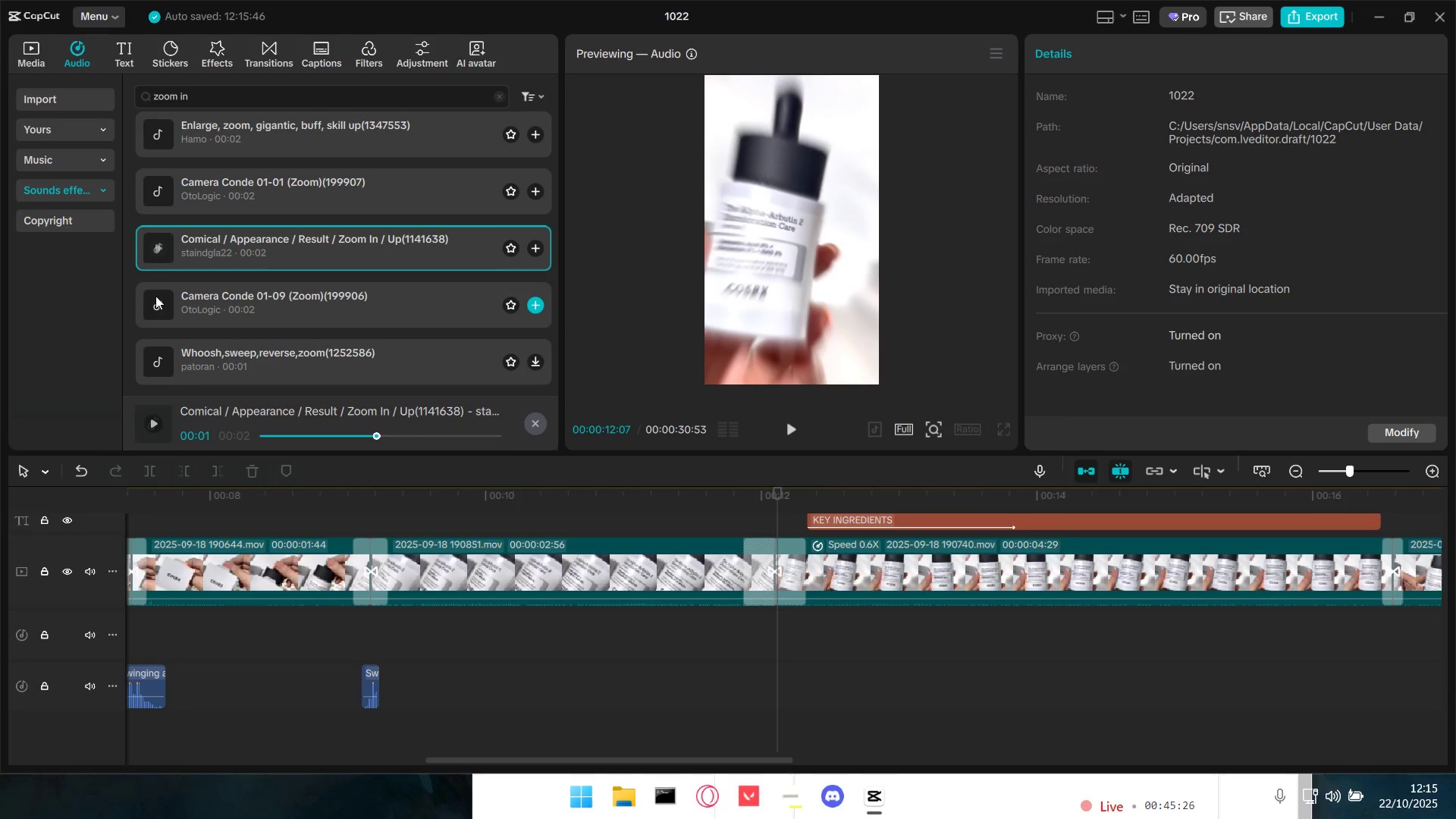 
left_click([155, 297])
 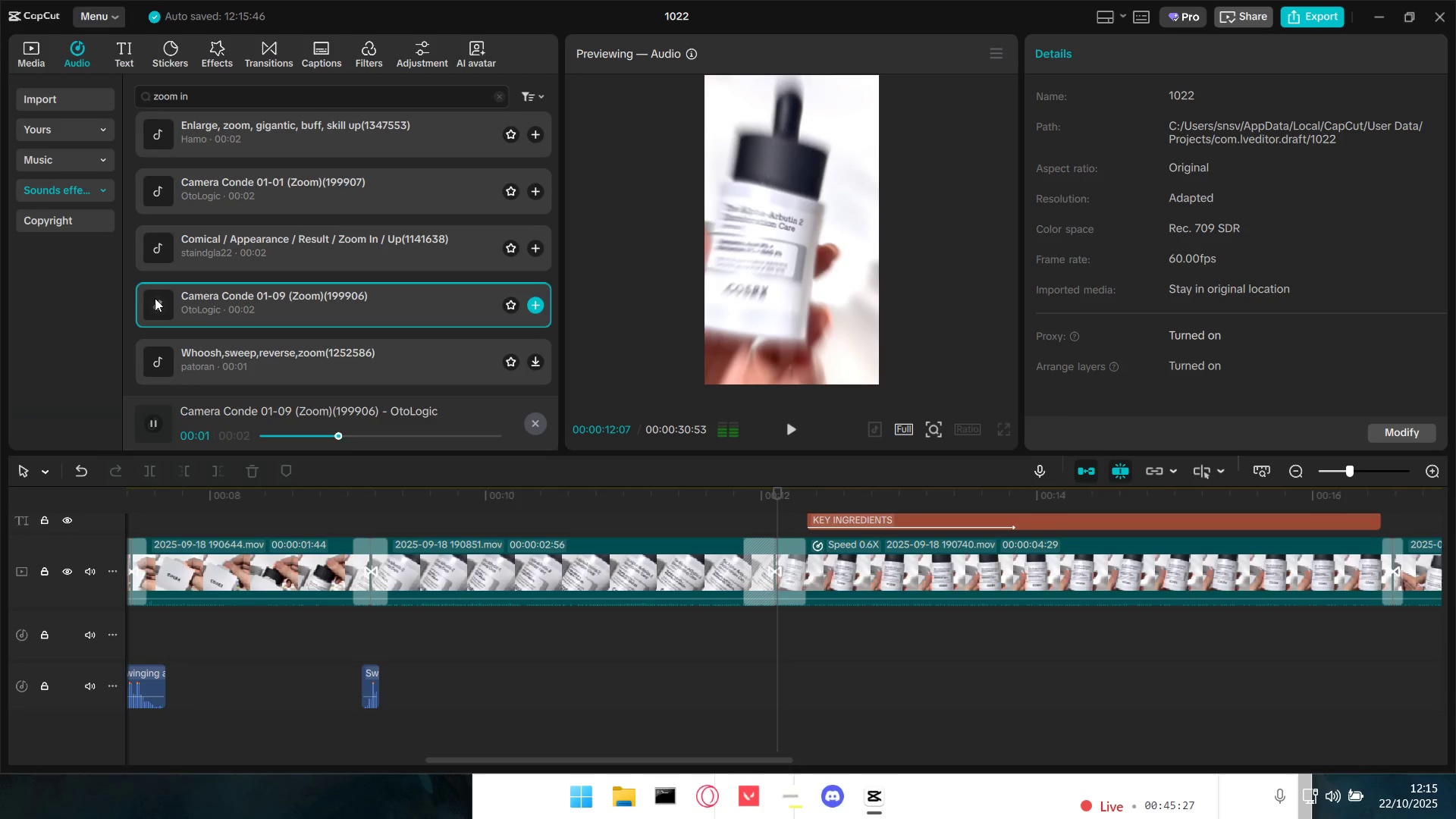 
left_click([155, 298])
 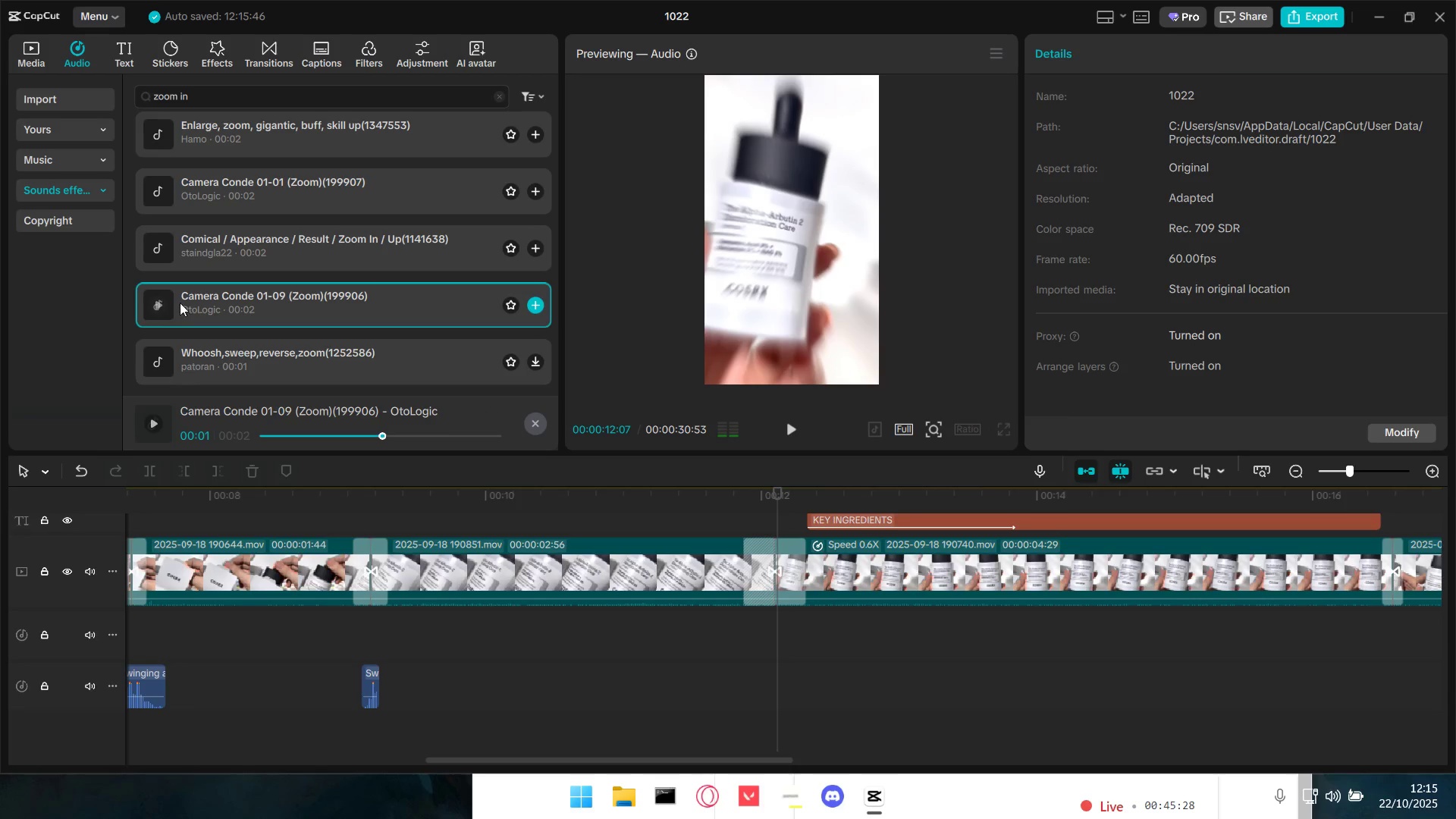 
scroll: coordinate [202, 293], scroll_direction: up, amount: 8.0
 